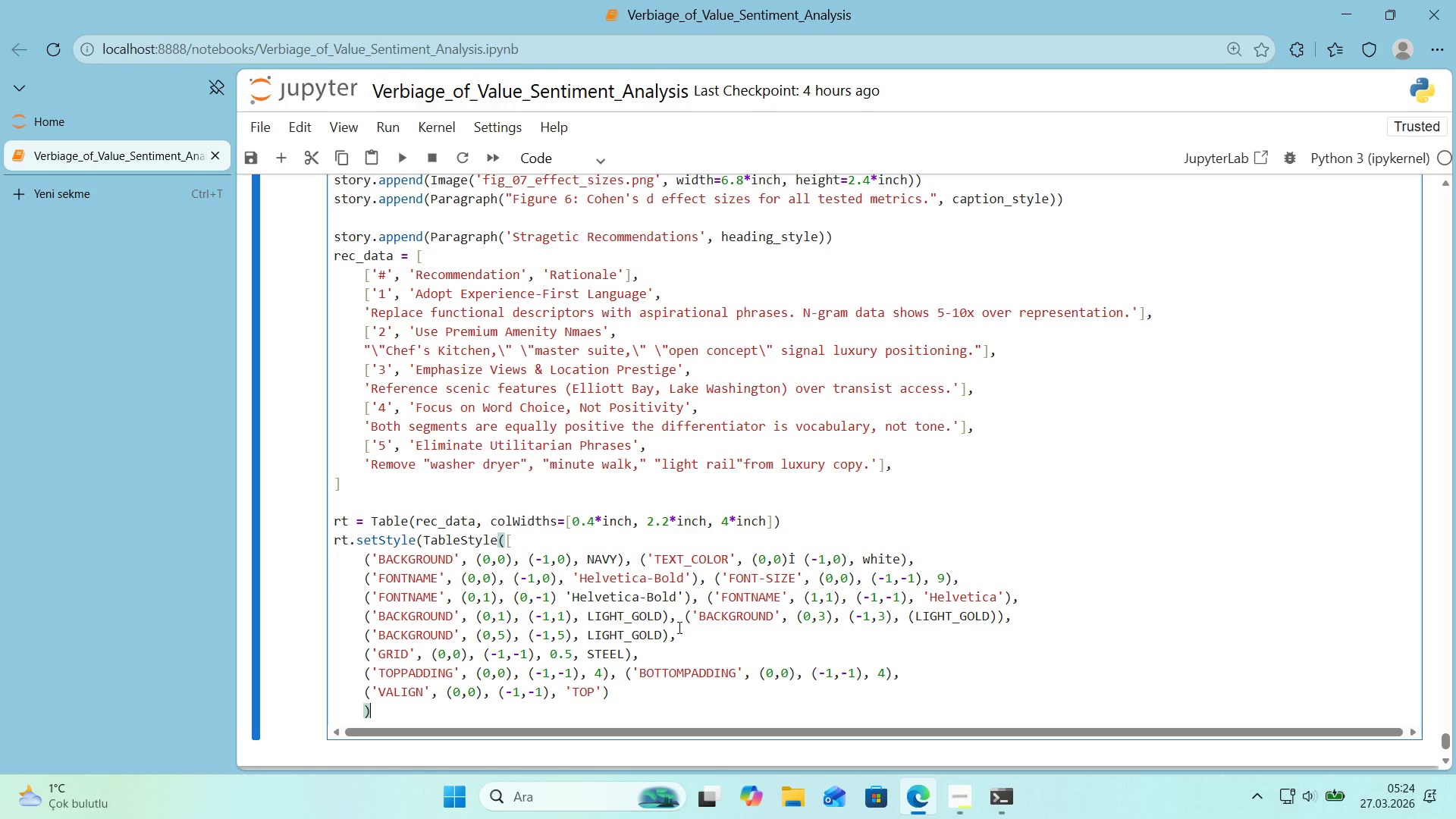 
key(ArrowDown)
 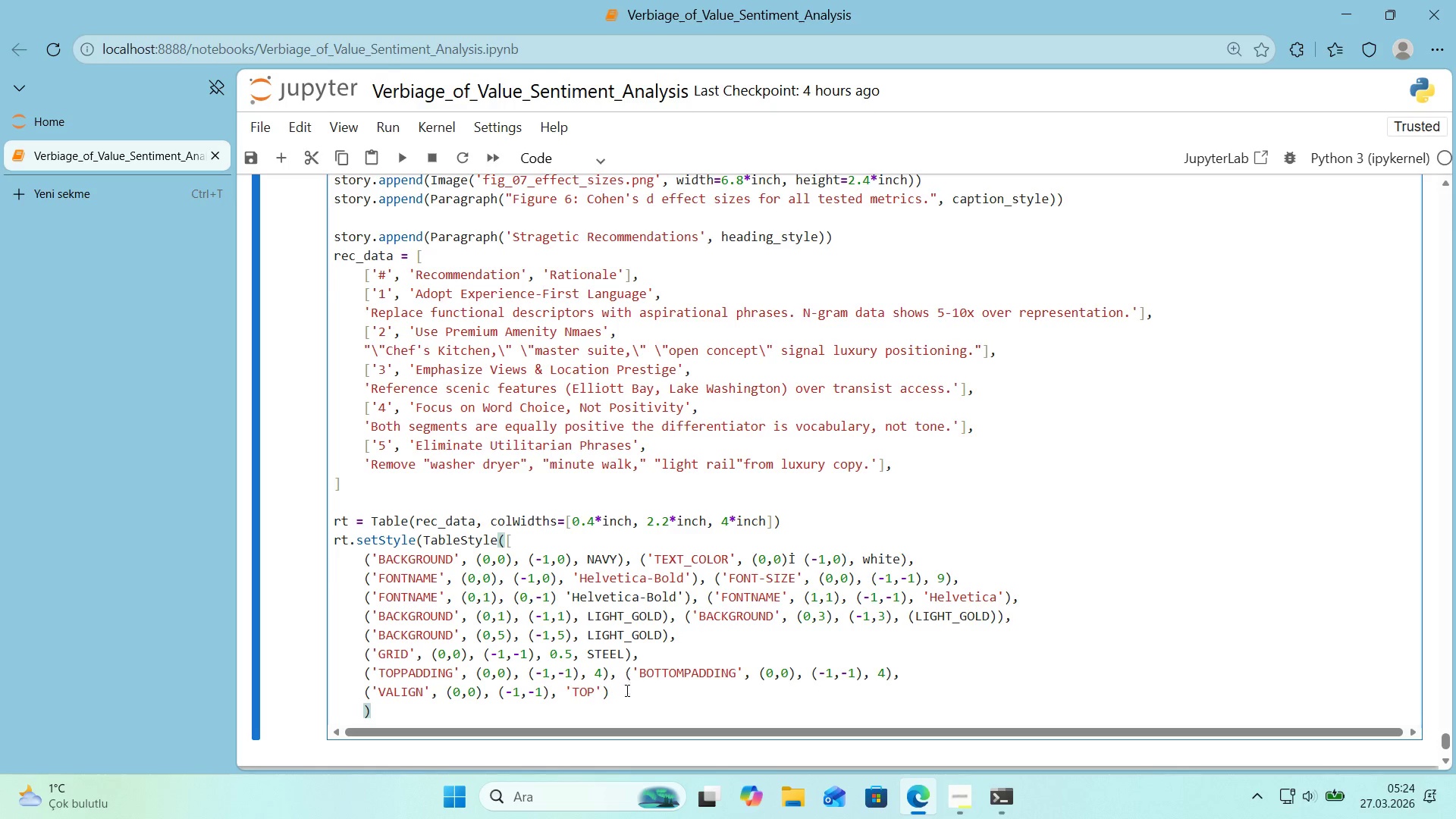 
key(Comma)
 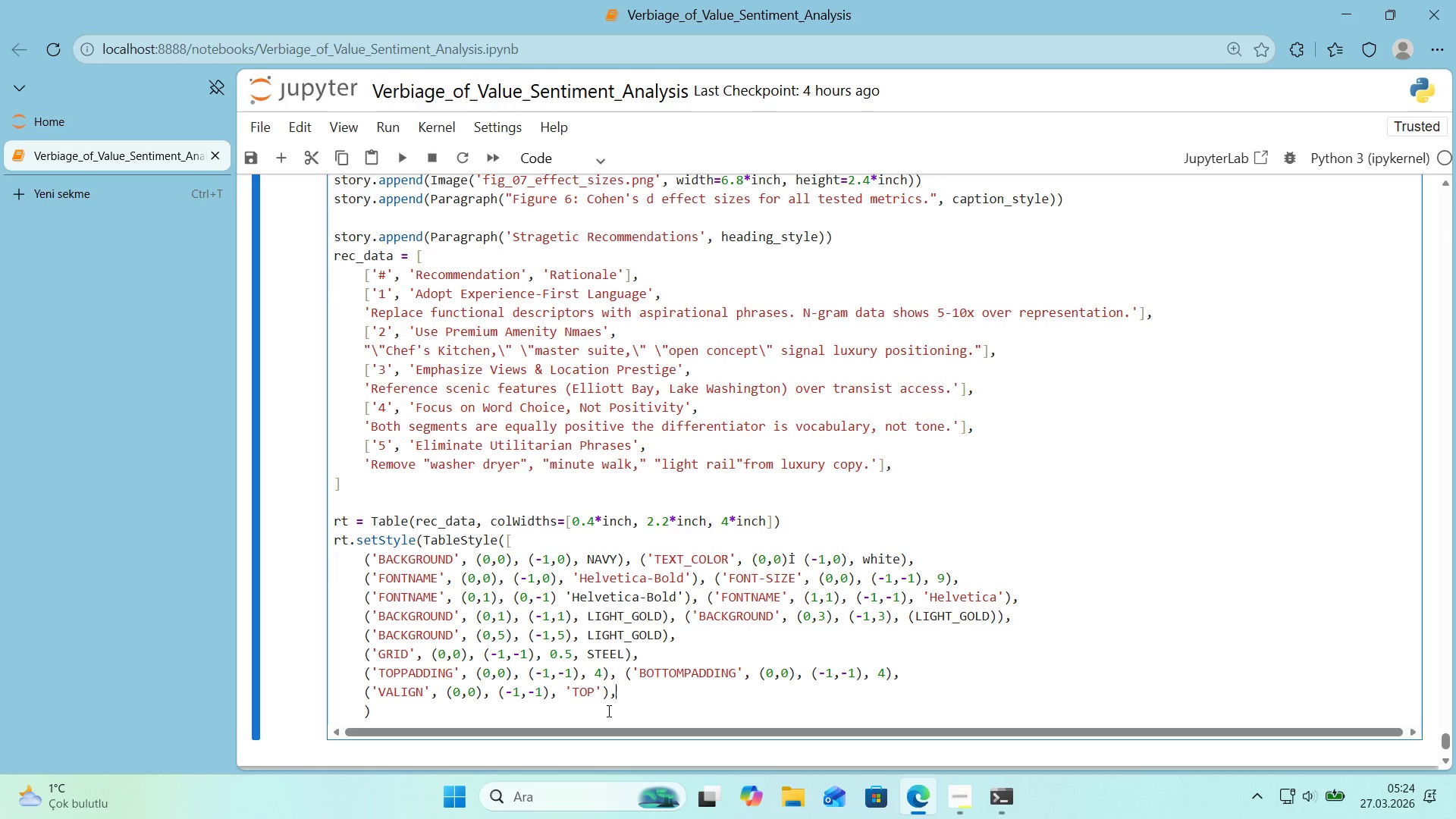 
left_click([607, 711])
 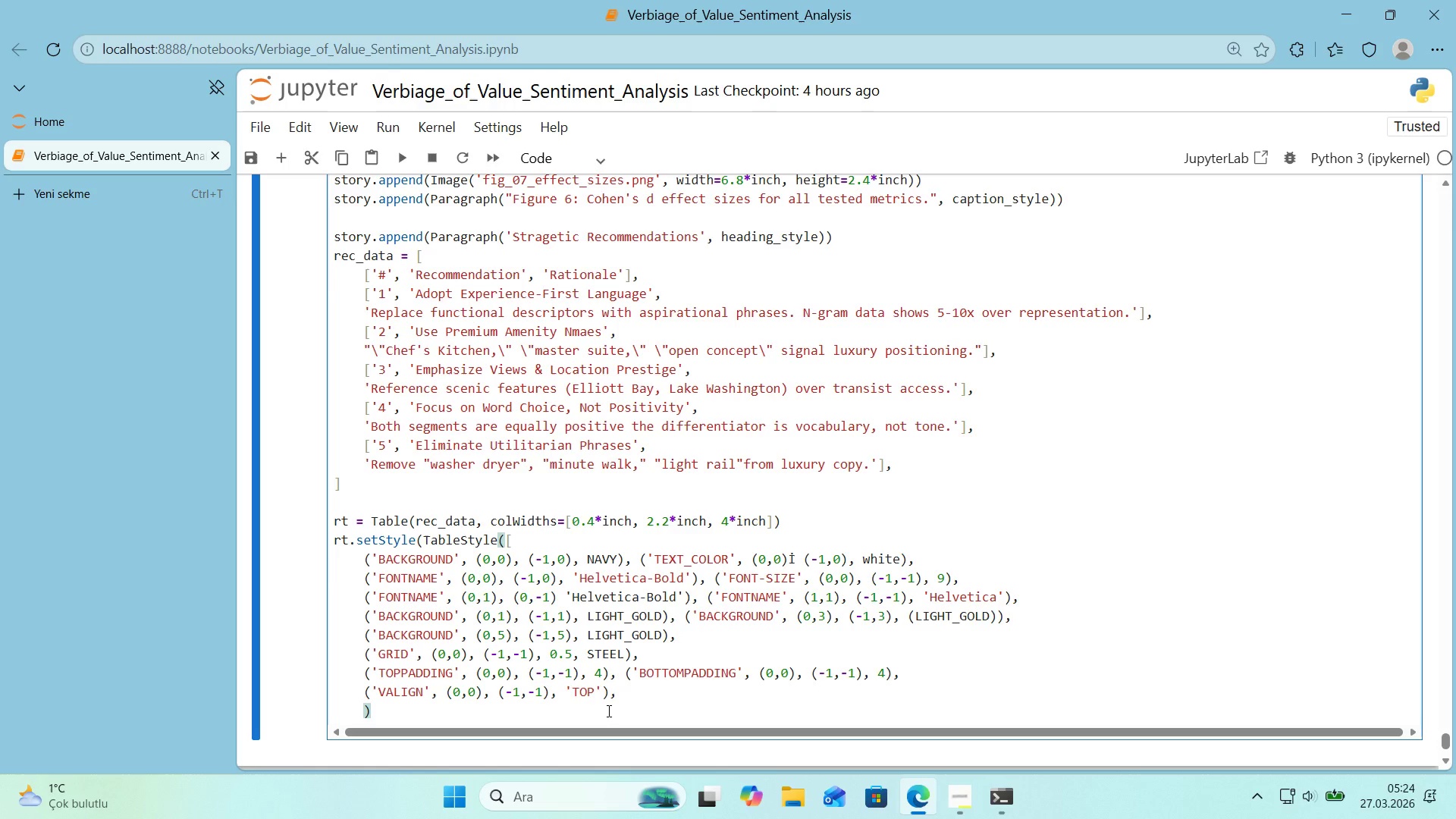 
key(ArrowLeft)
 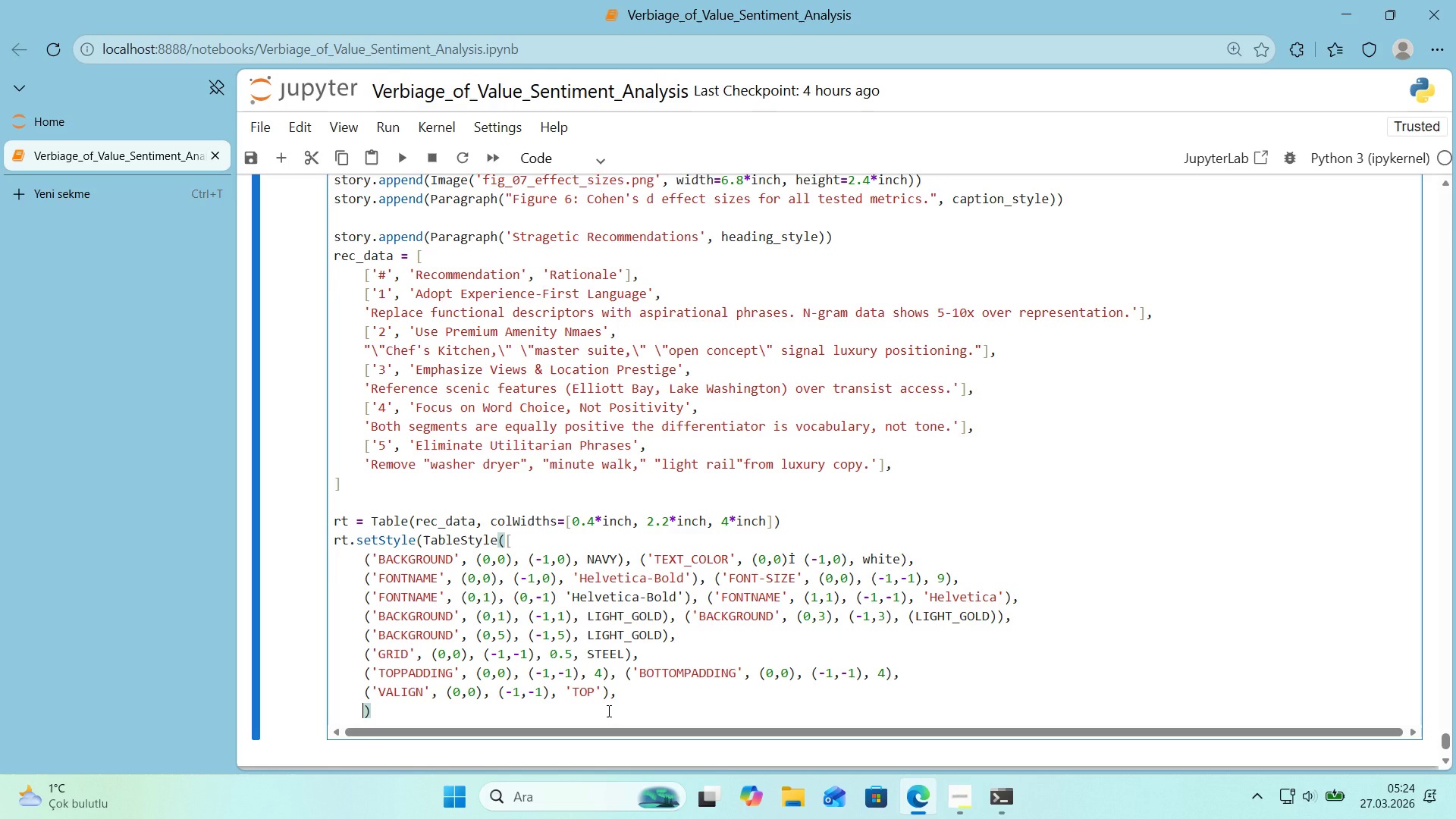 
key(Alt+Control+9)
 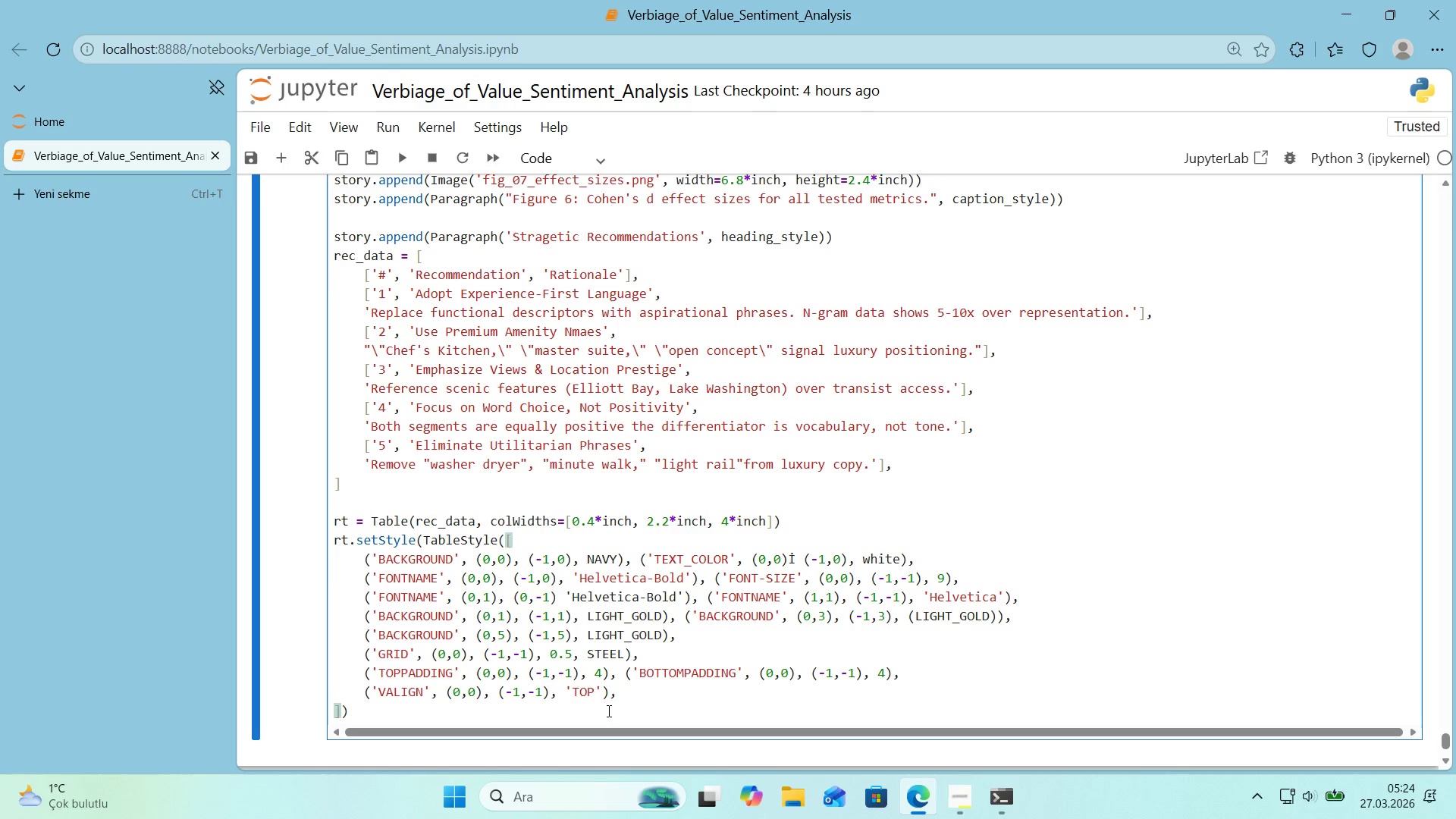 
key(ArrowRight)
 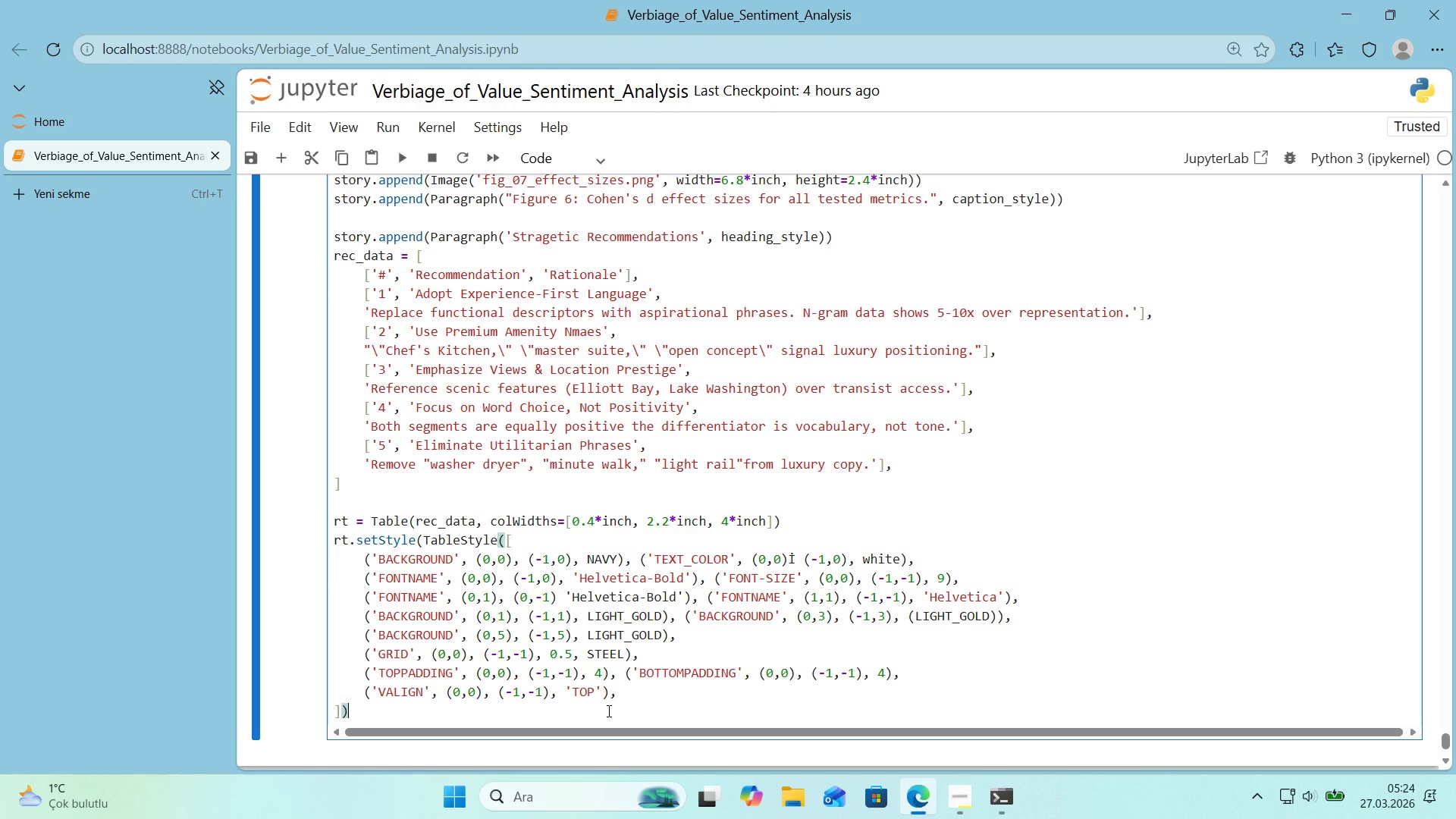 
key(Shift+9)
 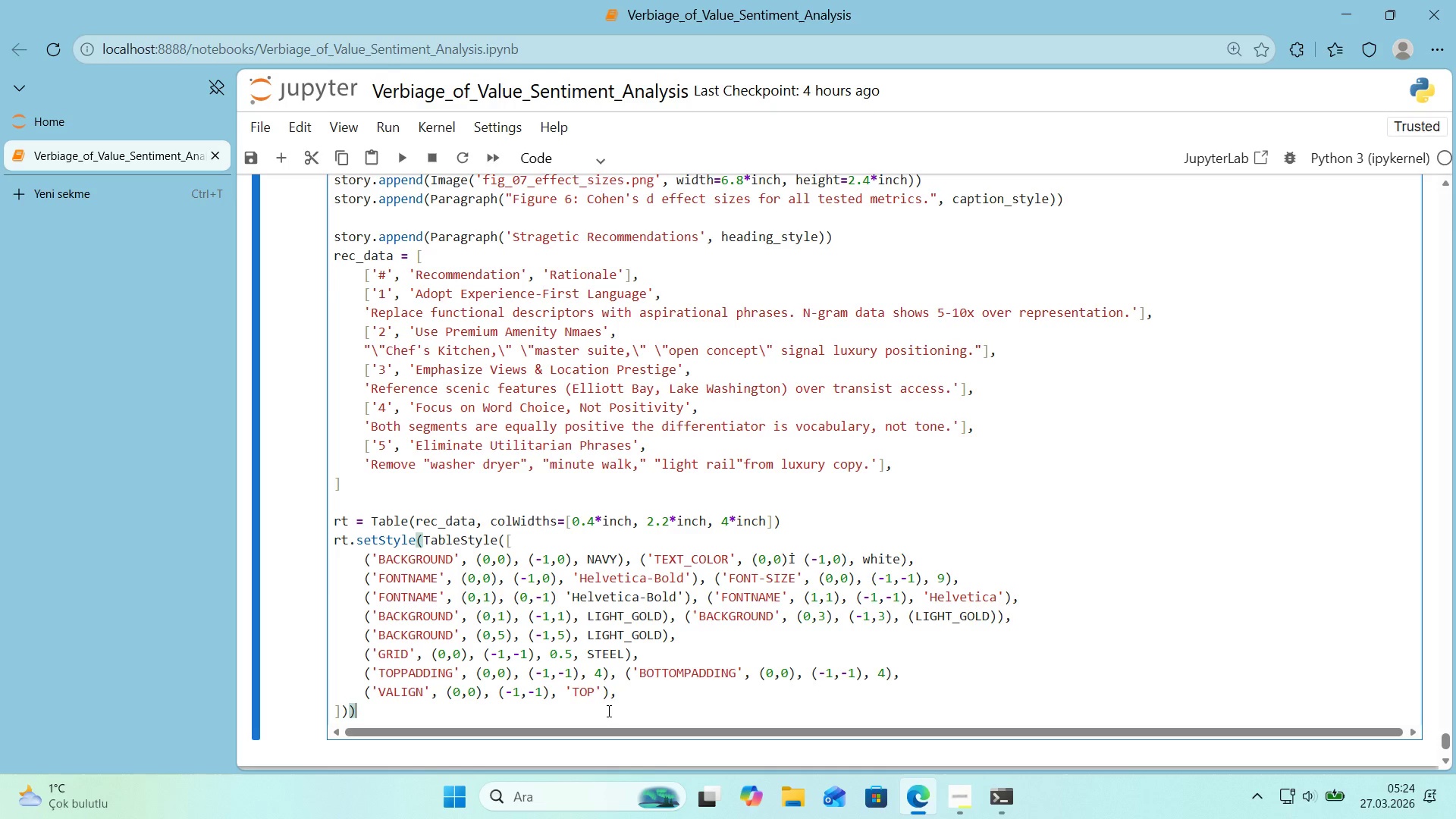 
key(Enter)
 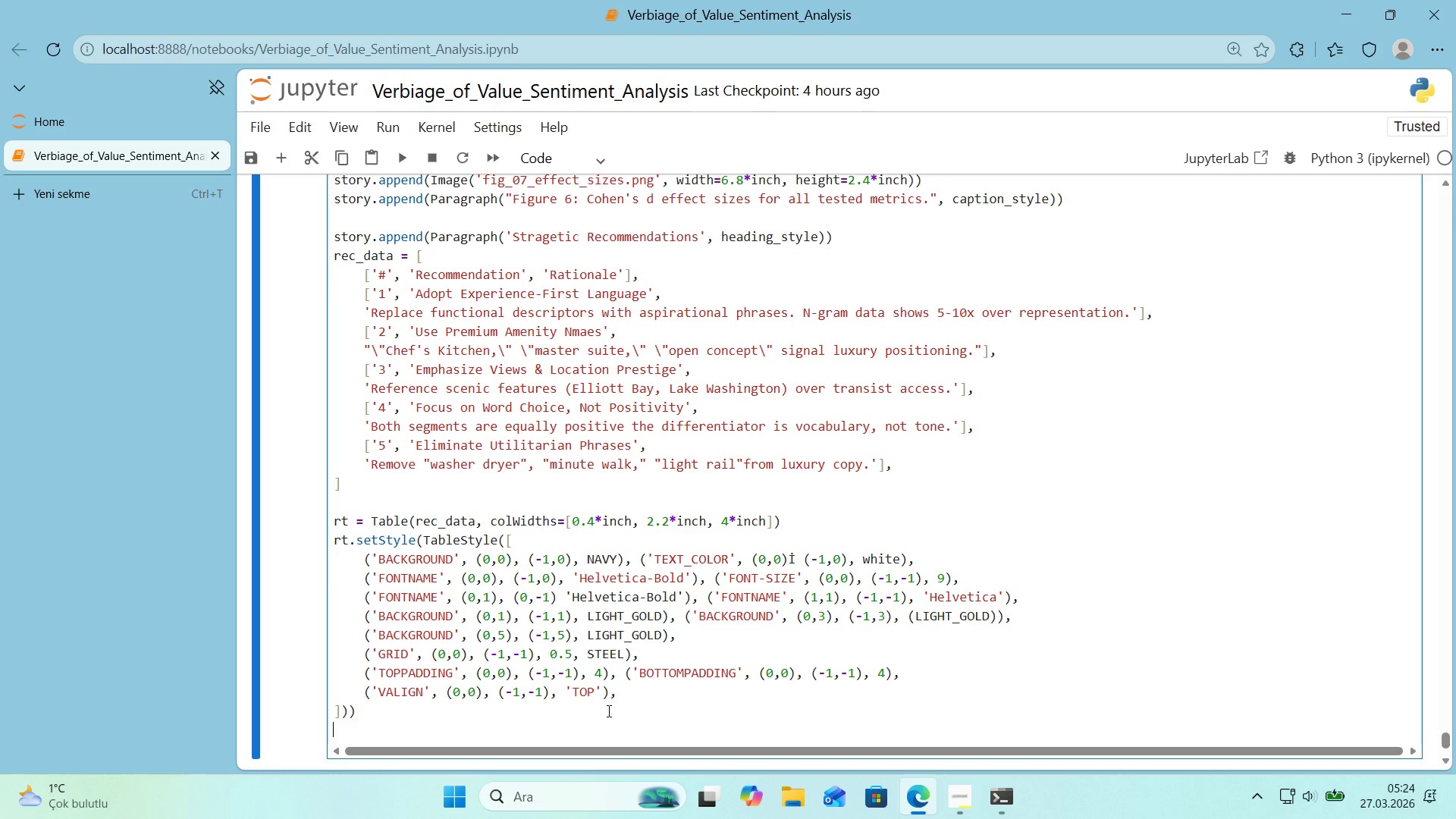 
key(Enter)
 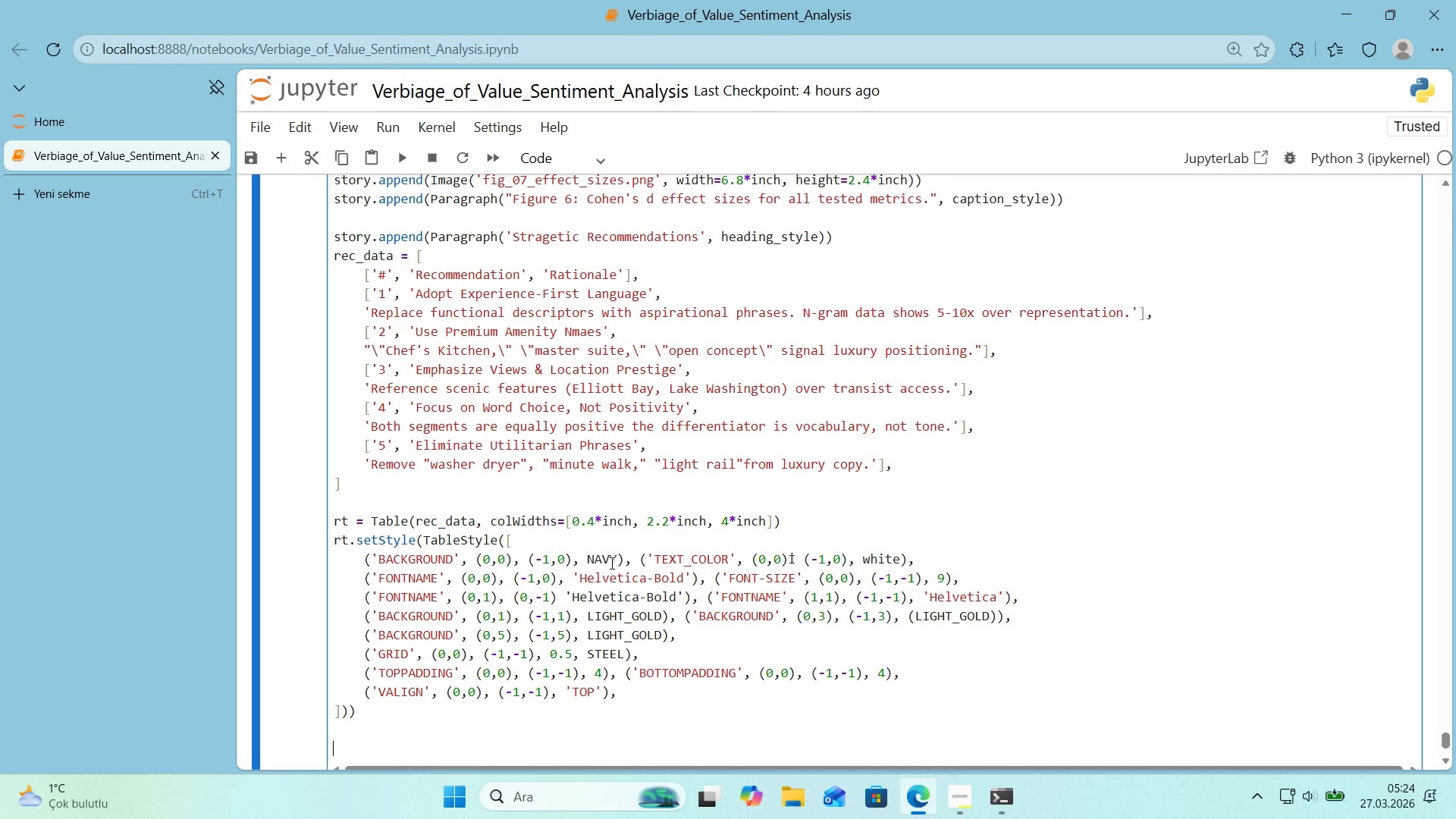 
scroll: coordinate [607, 536], scroll_direction: down, amount: 3.0
 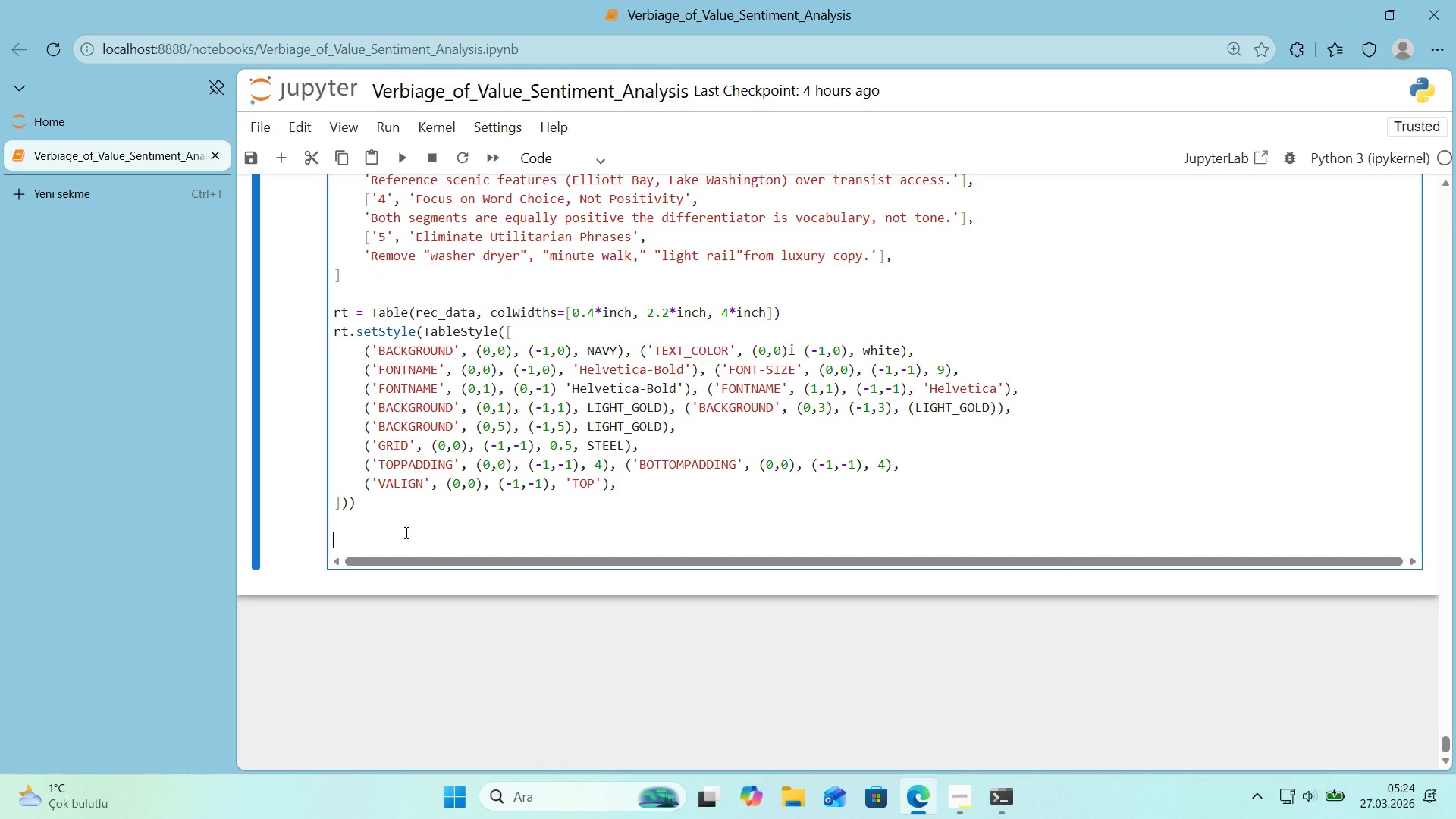 
left_click([391, 526])
 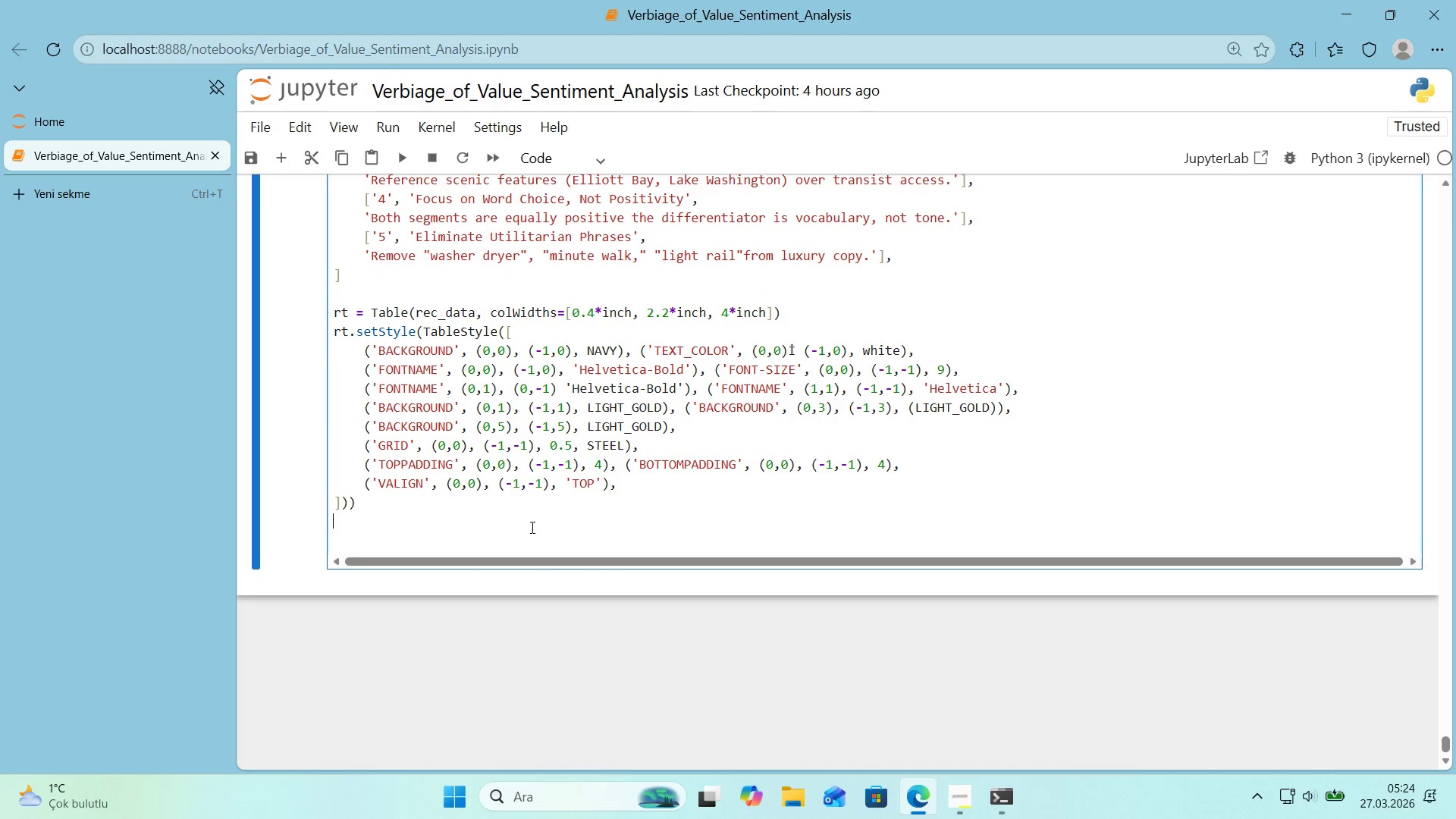 
type(STORY)
key(Backspace)
key(Backspace)
key(Backspace)
key(Backspace)
key(Backspace)
type(stro)
key(Backspace)
key(Backspace)
type(ory.append*()
 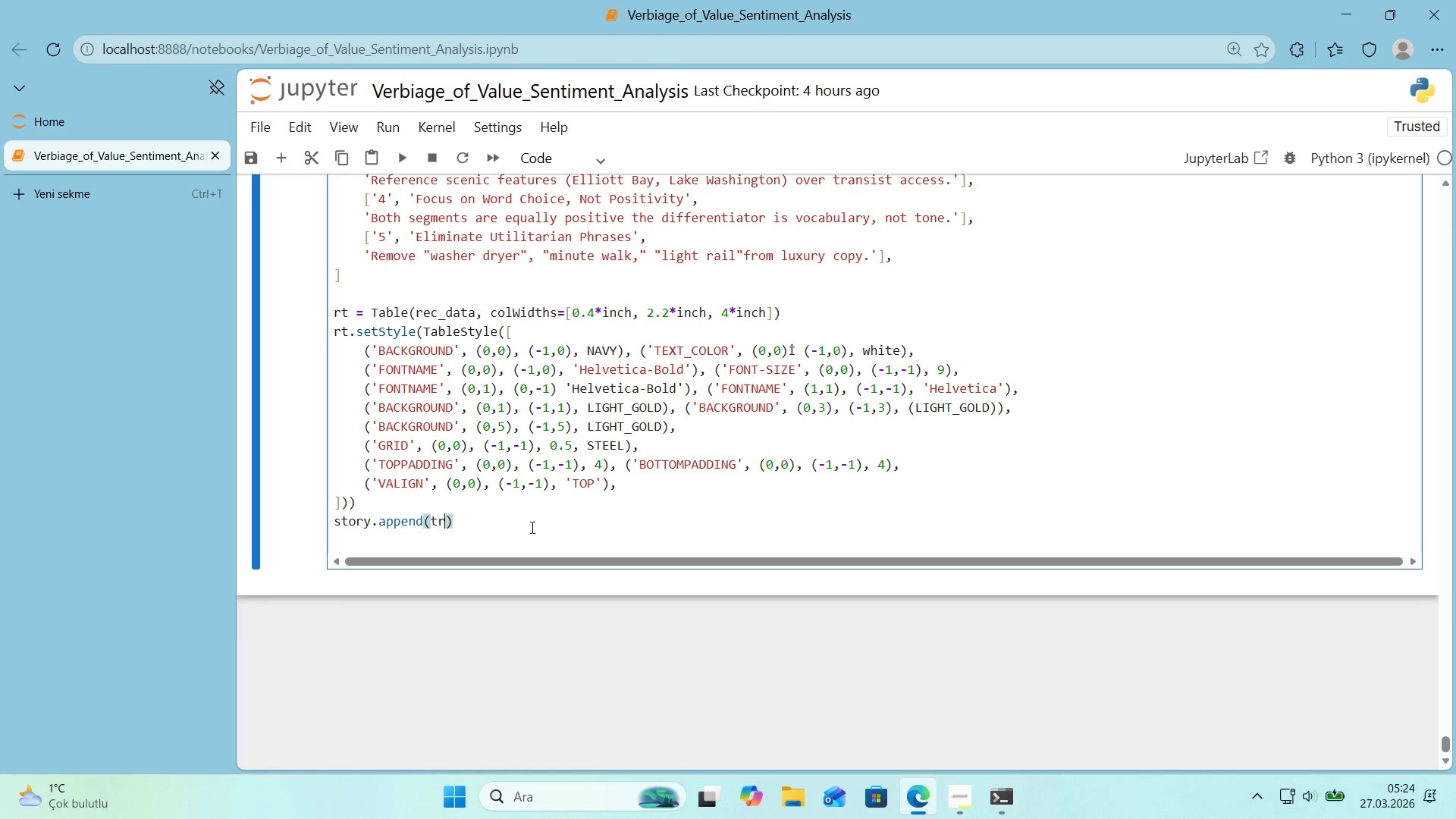 
 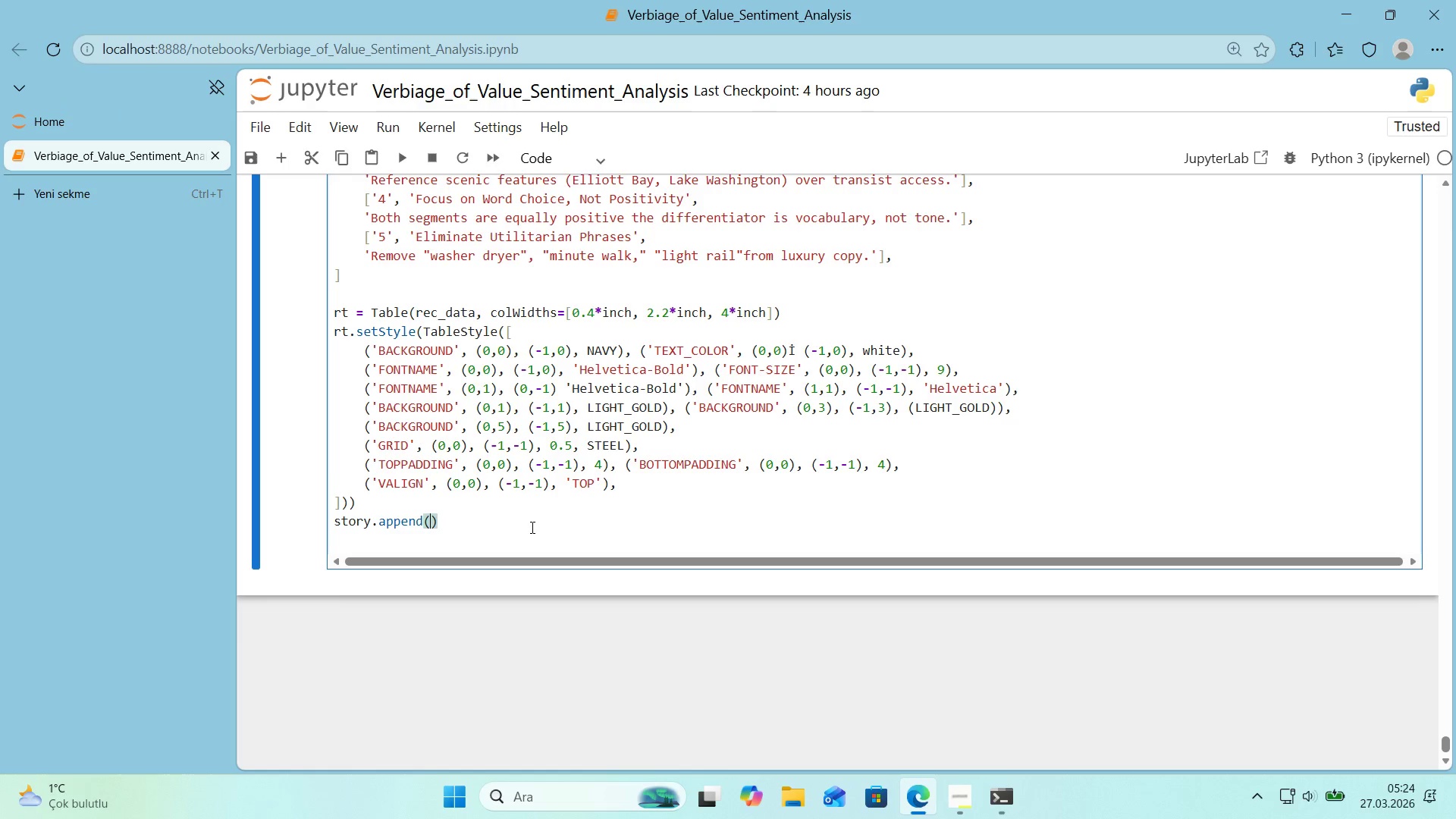 
key(ArrowLeft)
 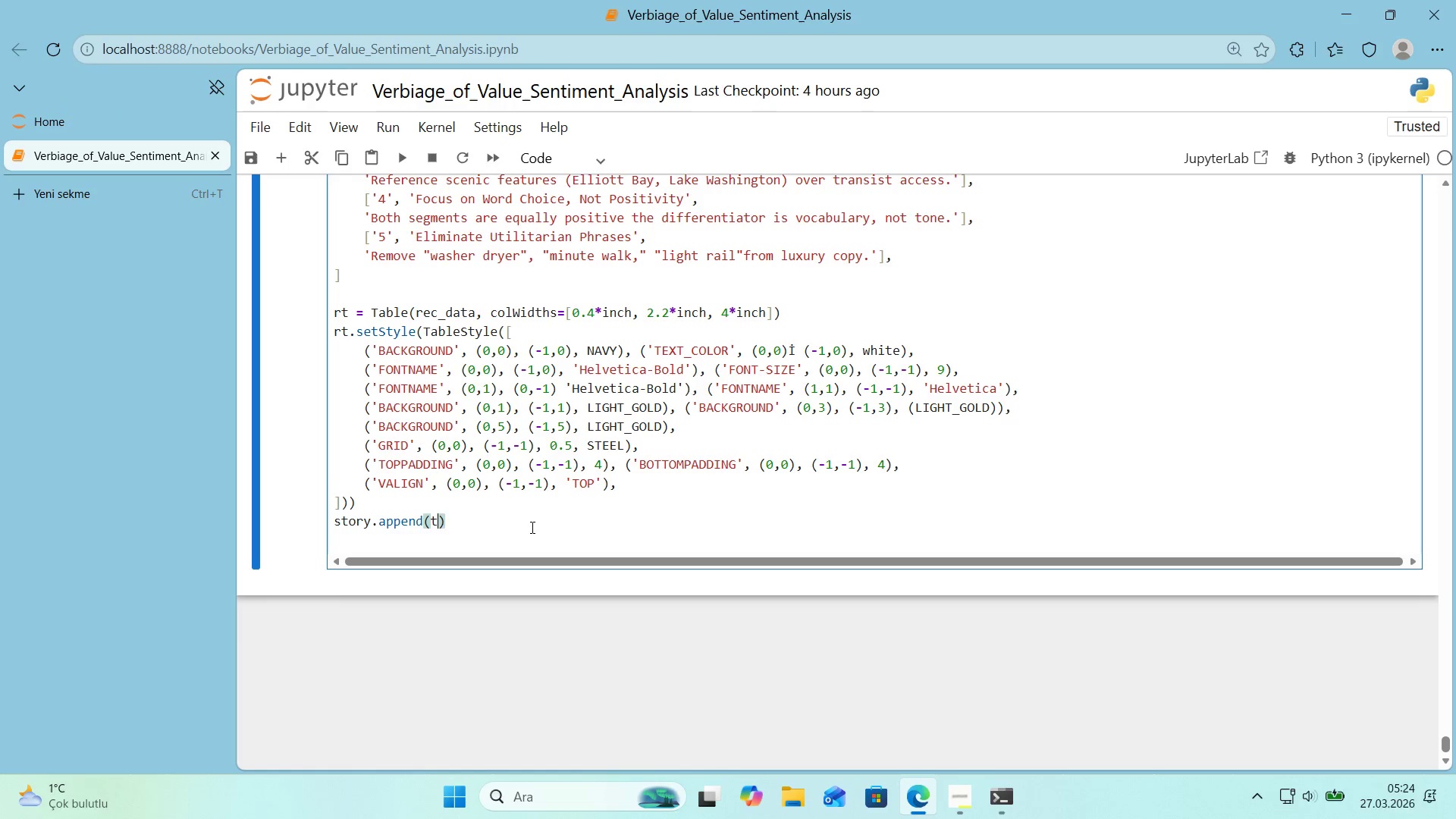 
type(tr)
key(Backspace)
key(Backspace)
type(rt)
 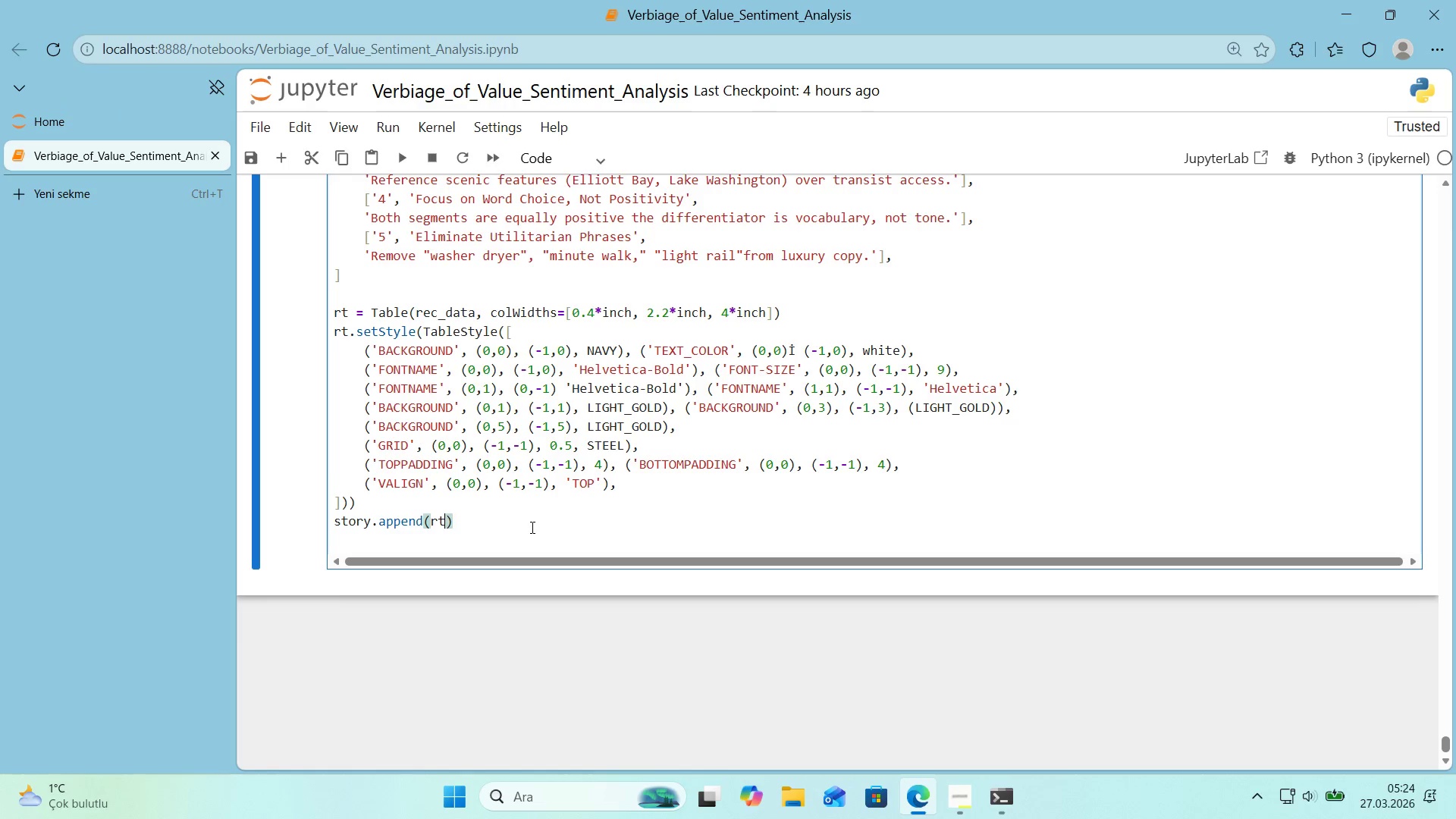 
key(ArrowRight)
 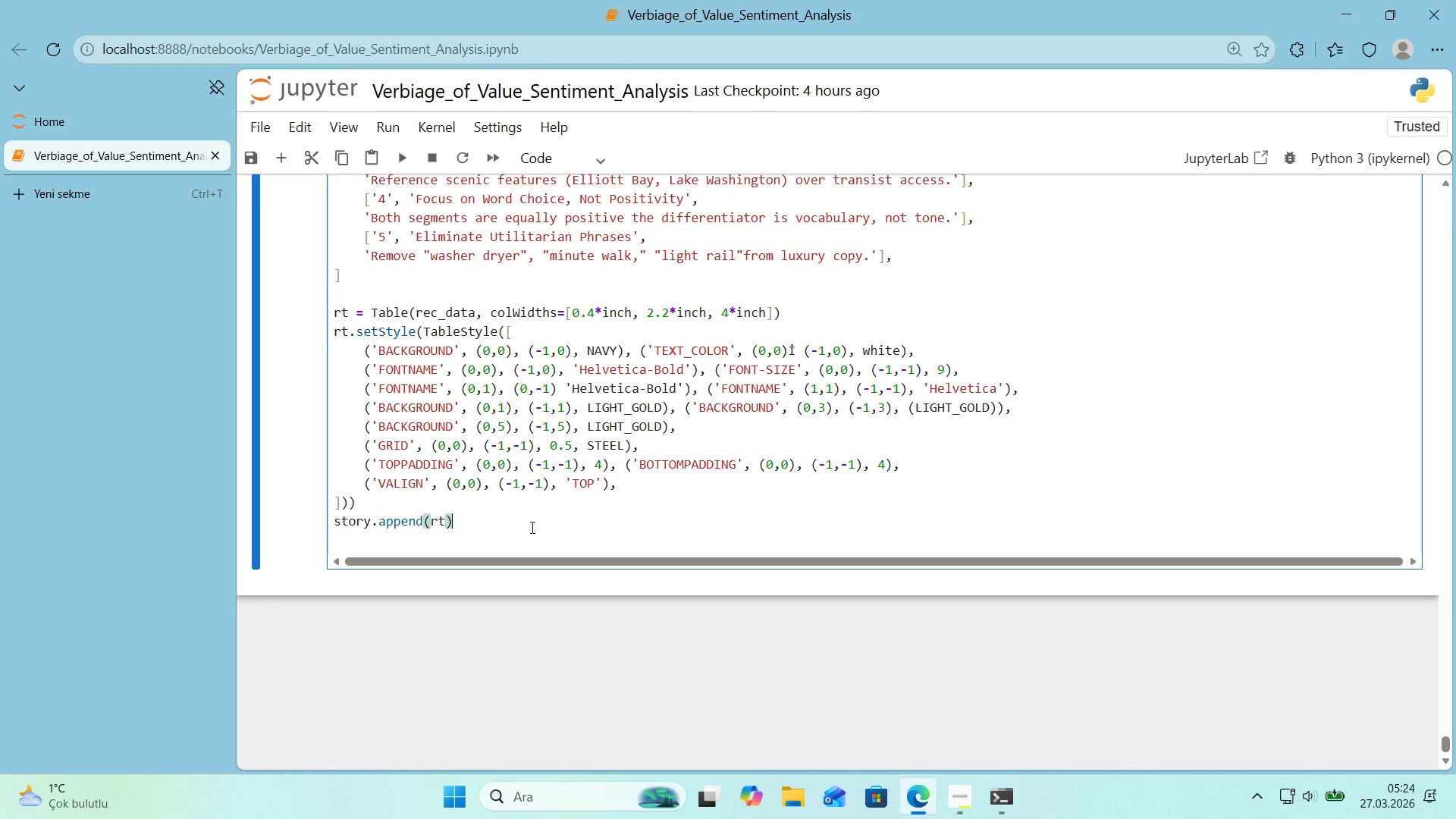 
key(Enter)
 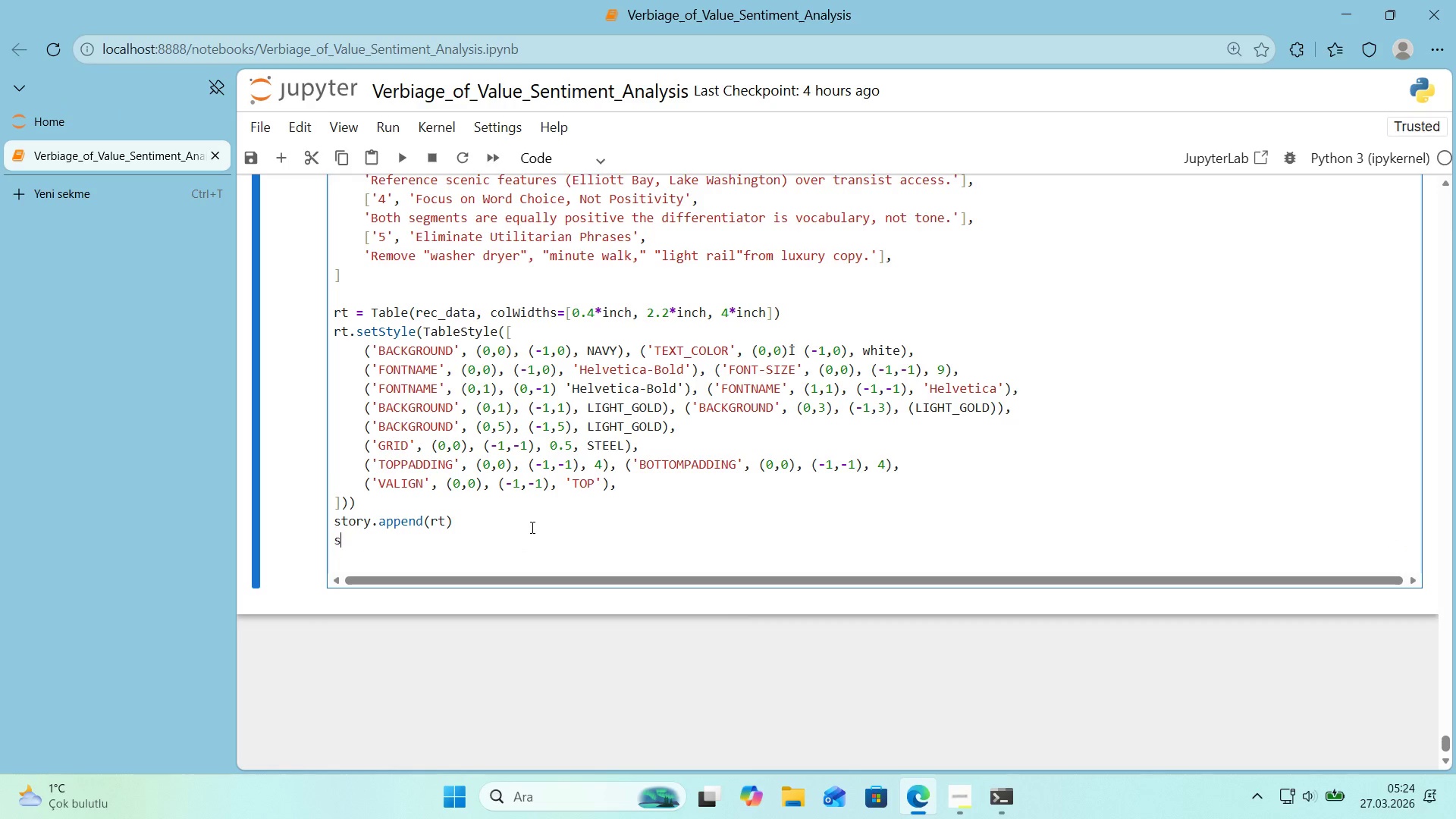 
type(story.append*()
 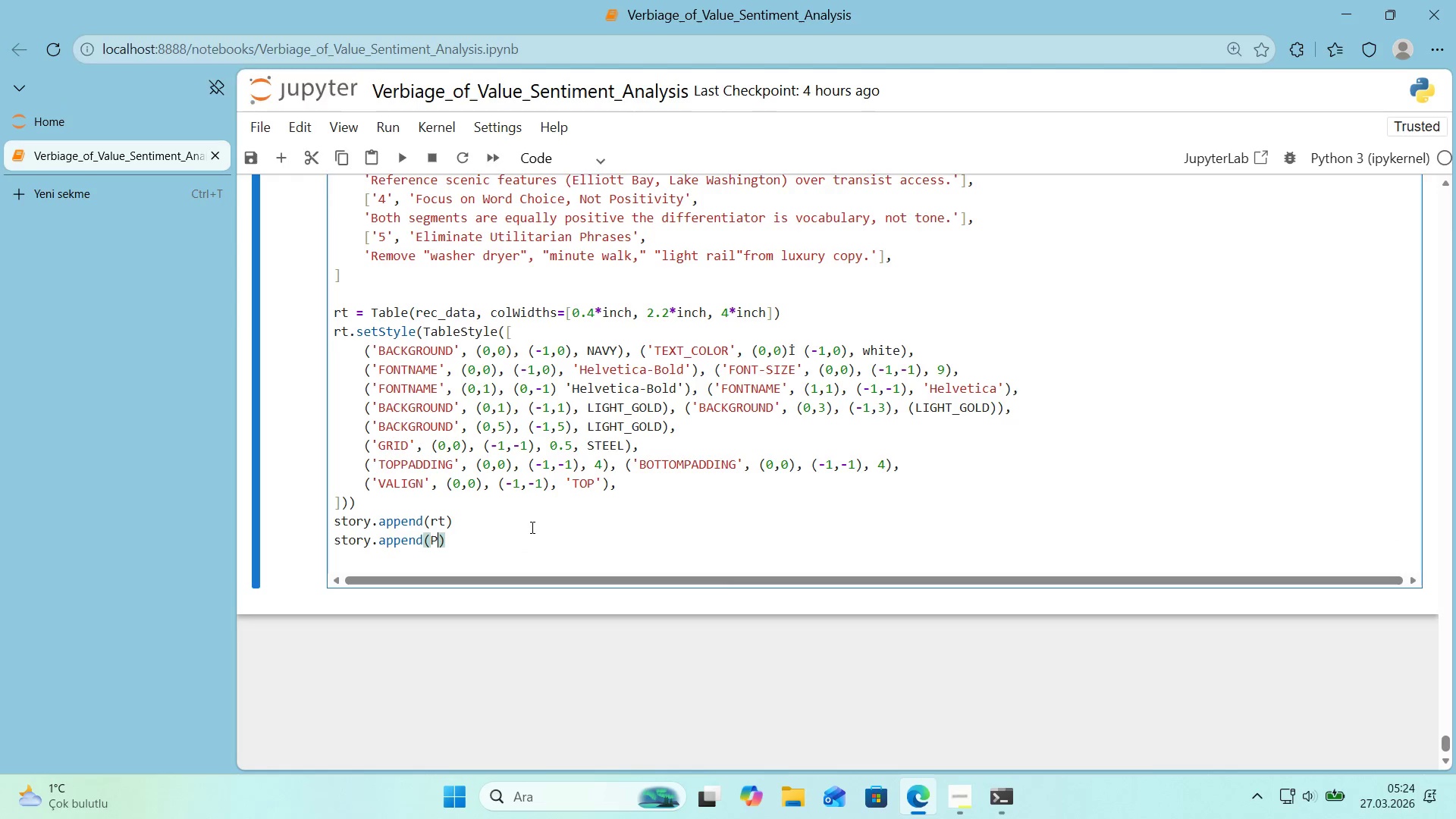 
 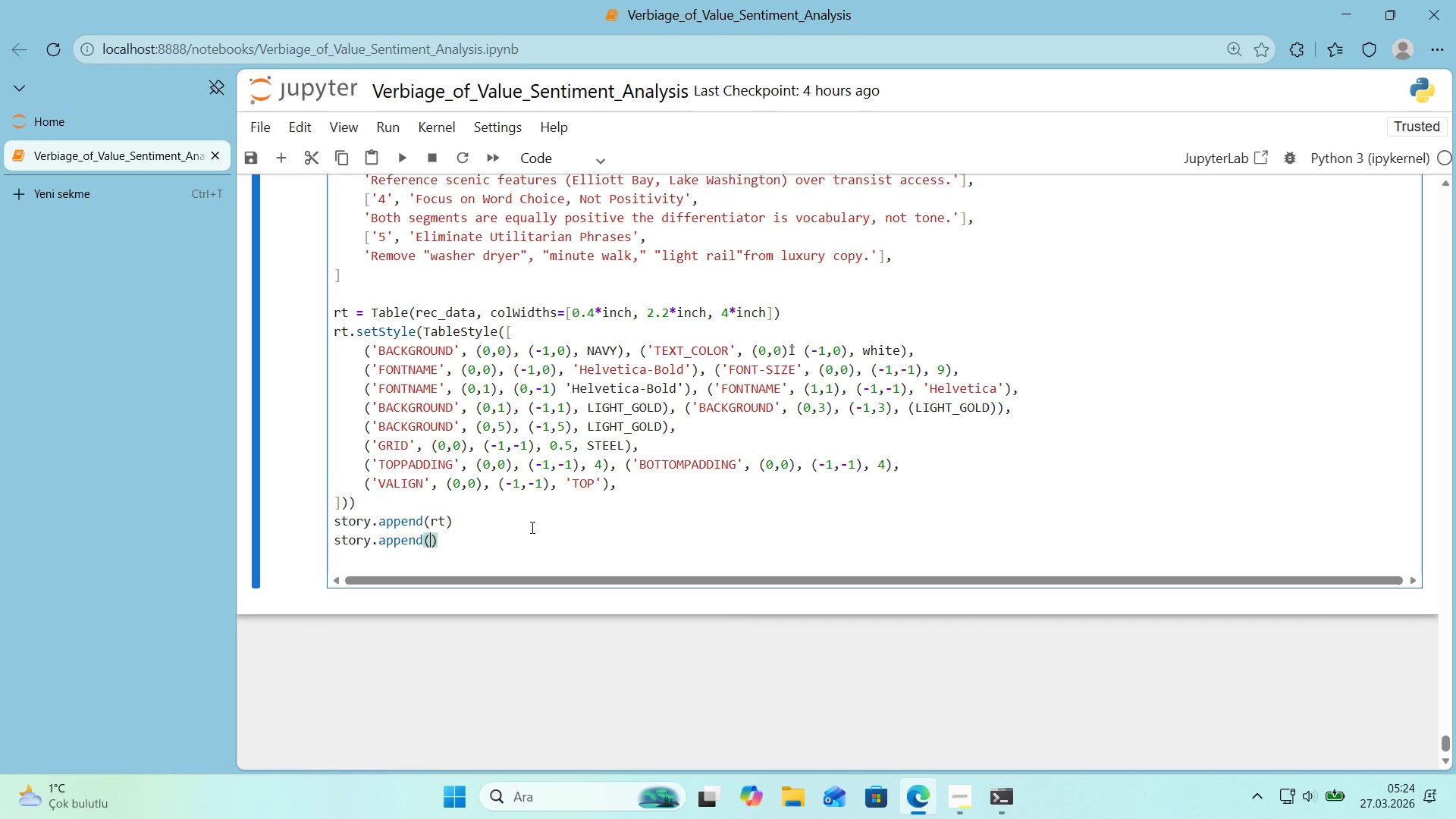 
key(ArrowLeft)
 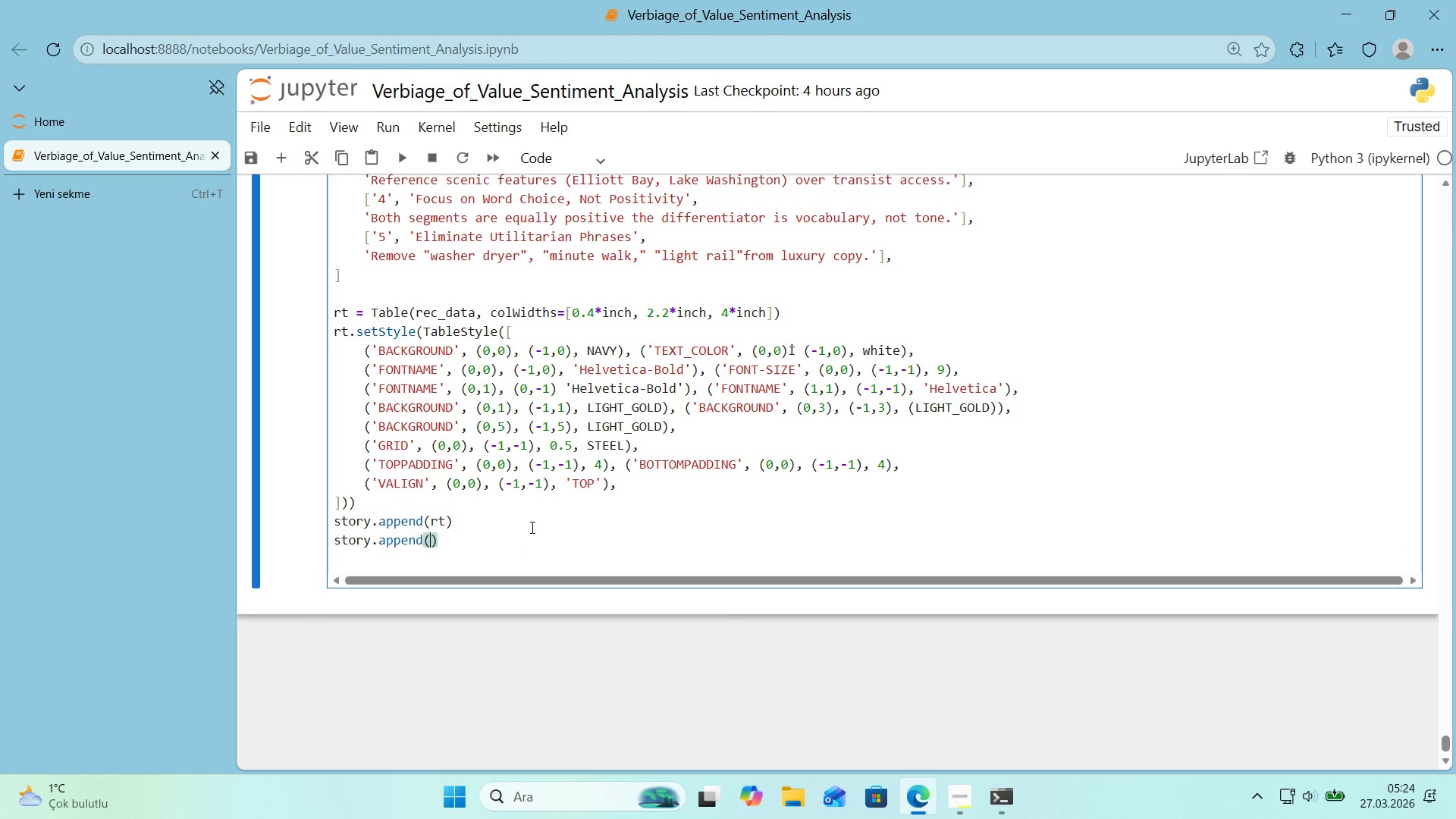 
type(Paragprap)
key(Backspace)
key(Backspace)
key(Backspace)
key(Backspace)
type(raph)
 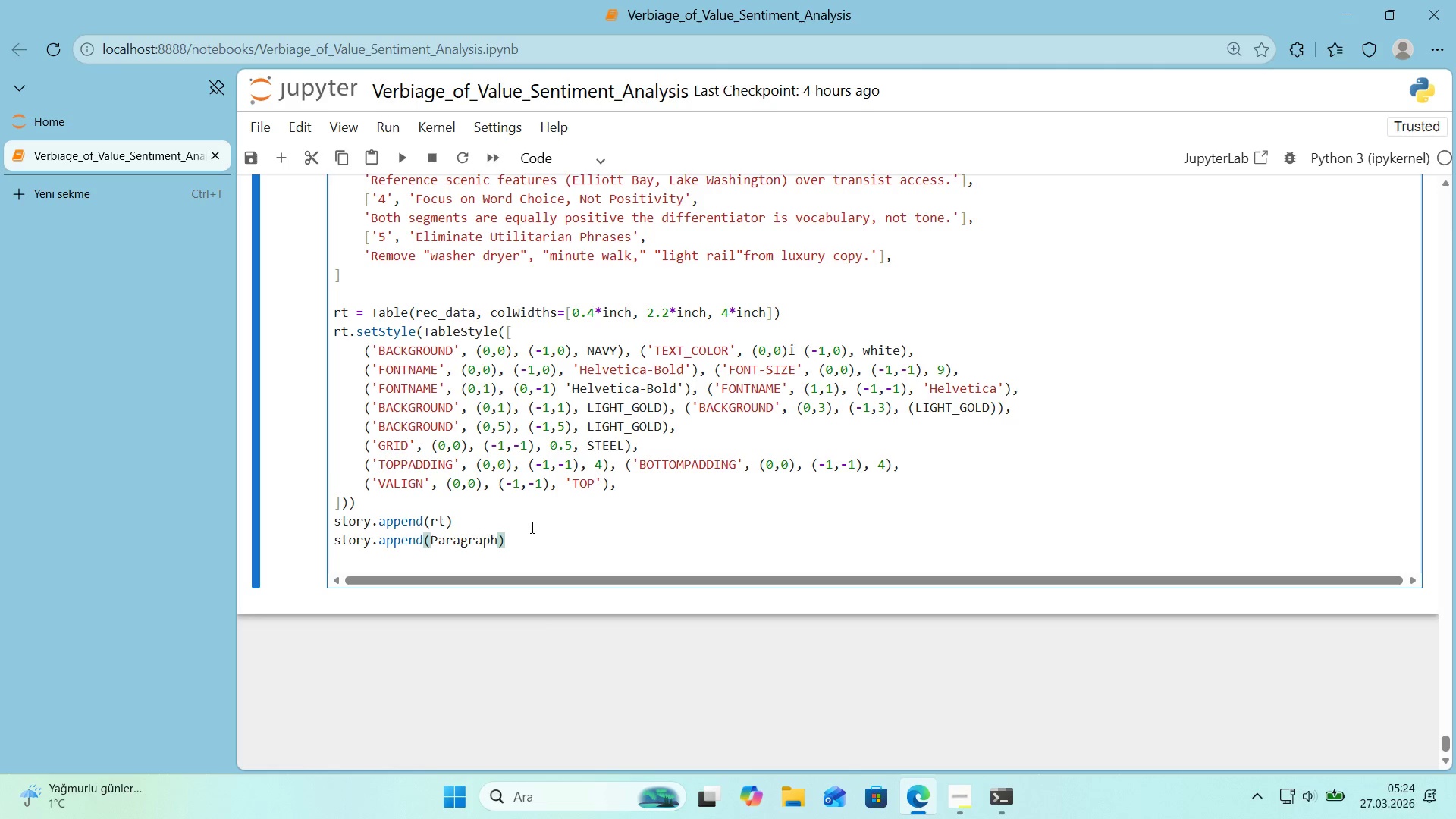 
type(*()
 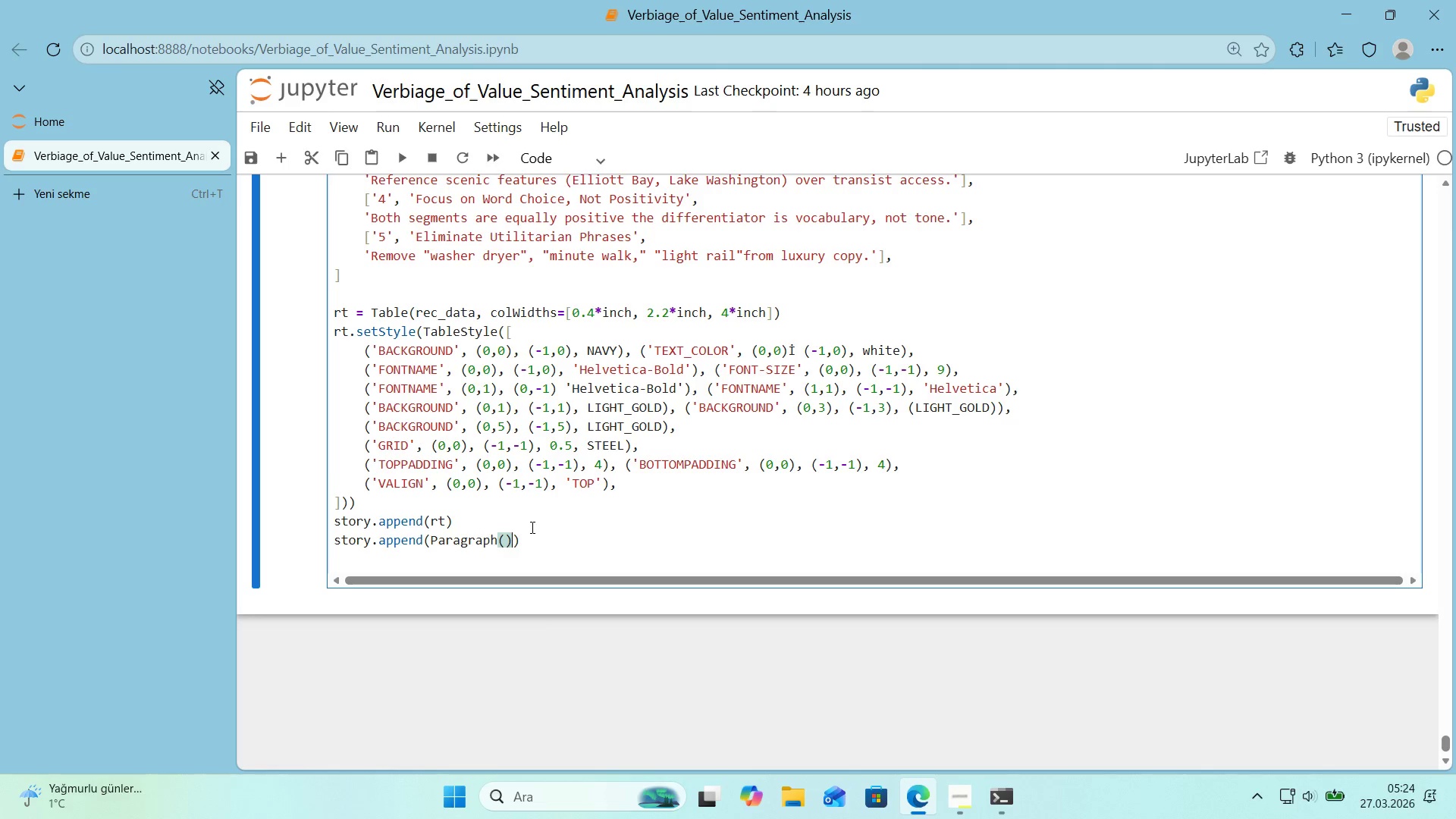 
key(ArrowLeft)
 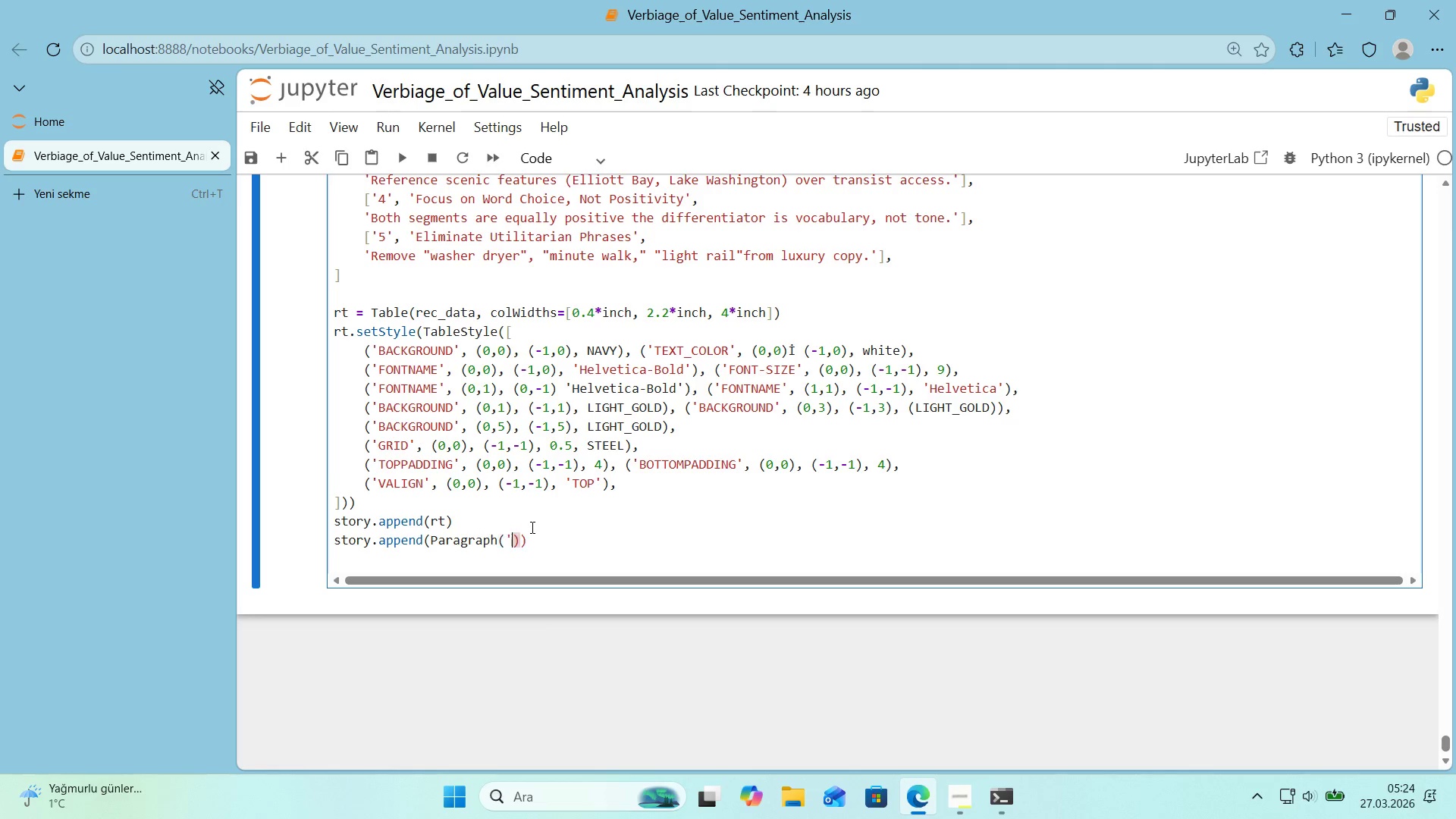 
type(@@)
 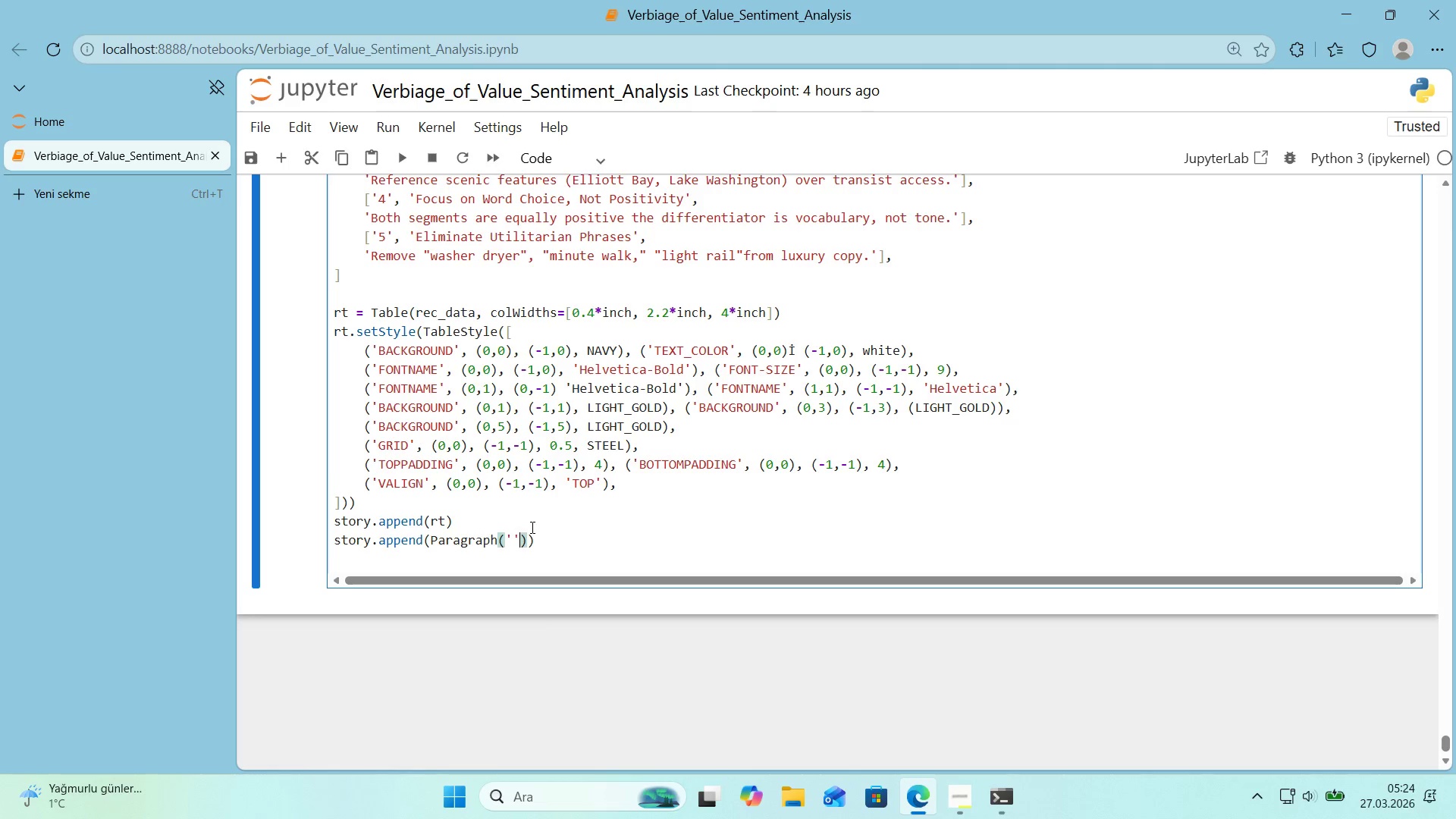 
key(ArrowLeft)
 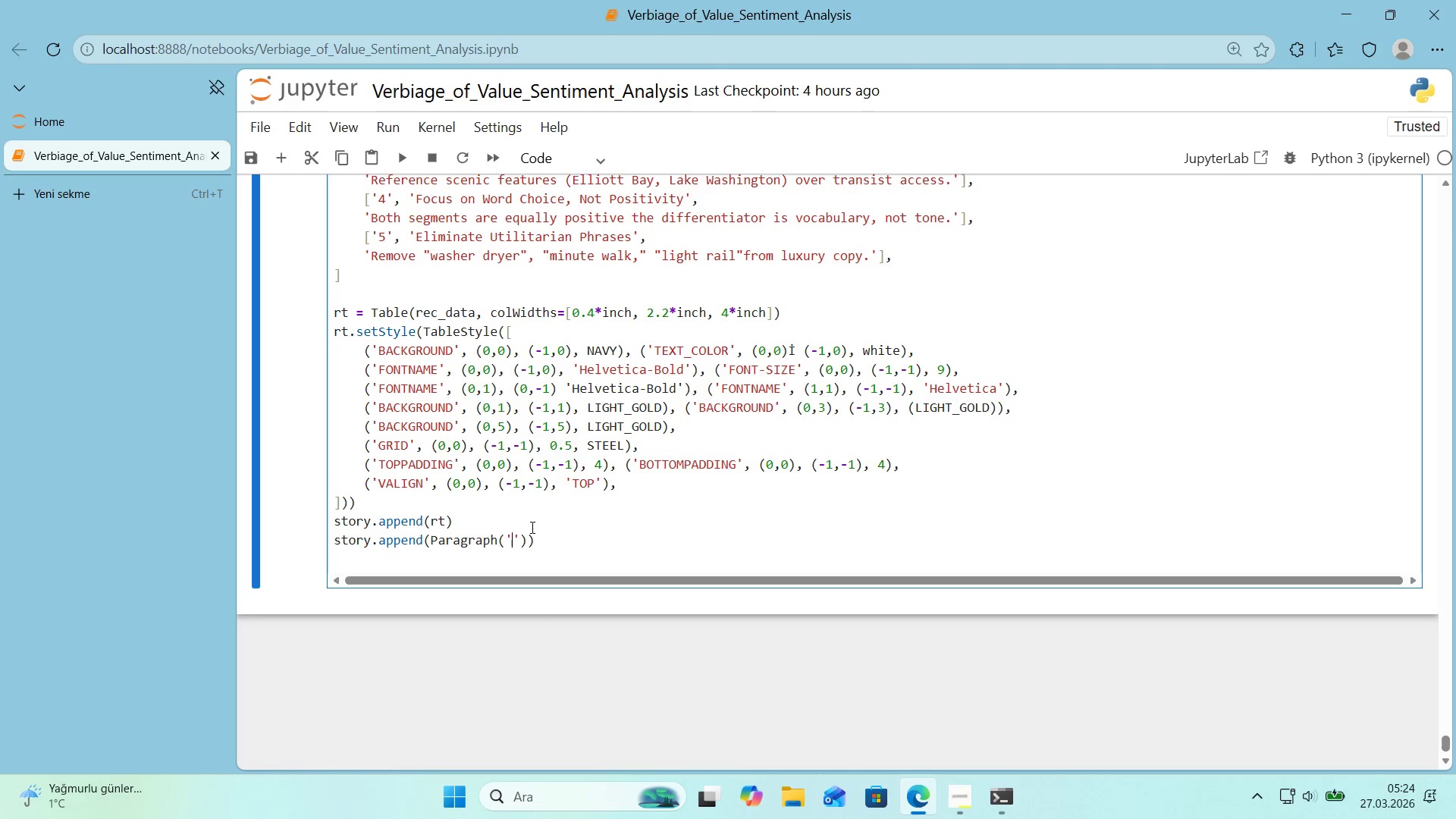 
type(Table 2')
key(Backspace)
type(> Dta)
key(Backspace)
key(Backspace)
type(ata_)
key(Backspace)
type(-D)
key(Backspace)
type(dr'ven recommendat'ons for luu)
key(Backspace)
type(xury l'st'ng opt'maza)
key(Backspace)
key(Backspace)
key(Backspace)
type('a)
key(Backspace)
type(zat'on.)
 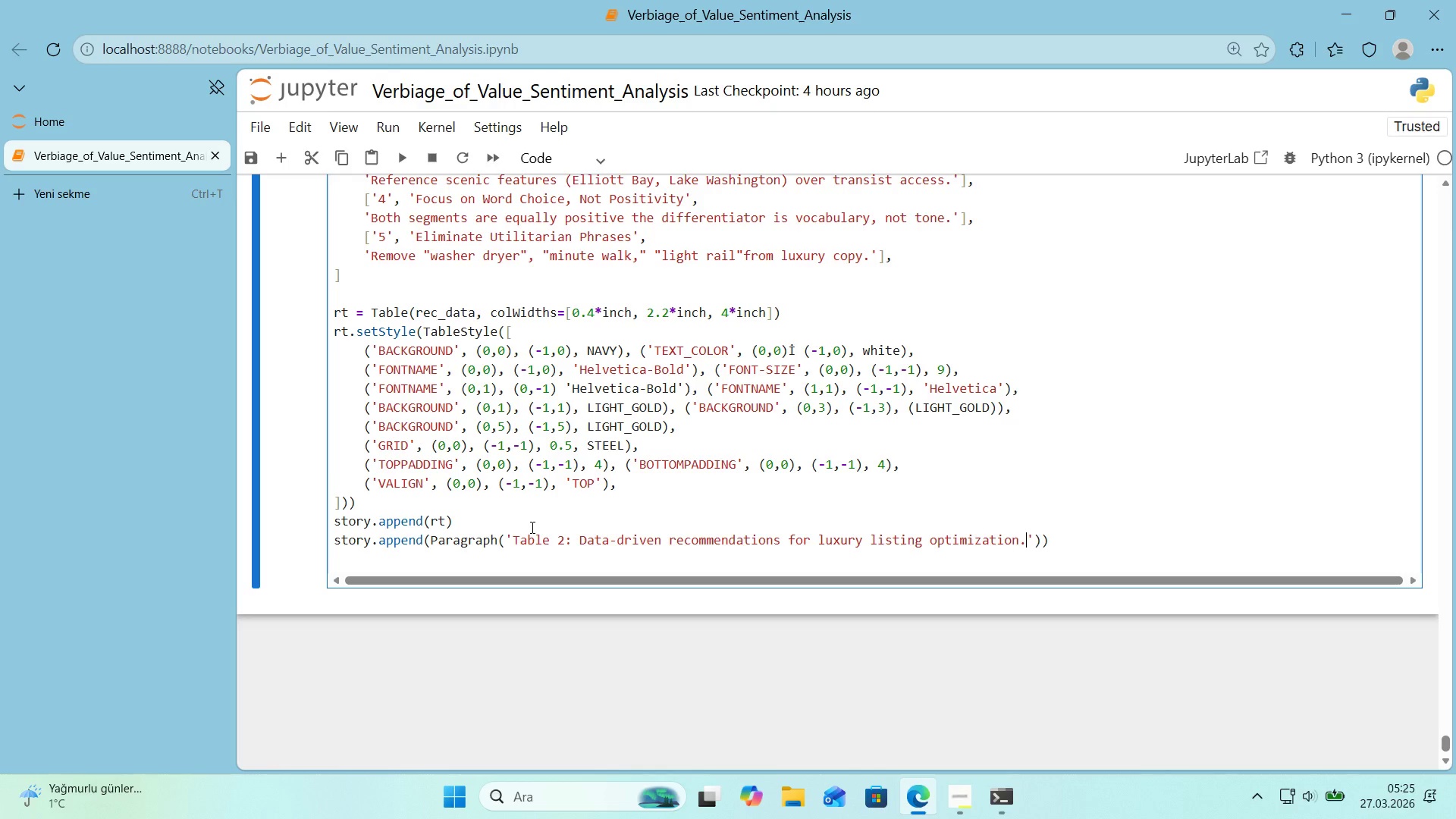 
key(ArrowRight)
 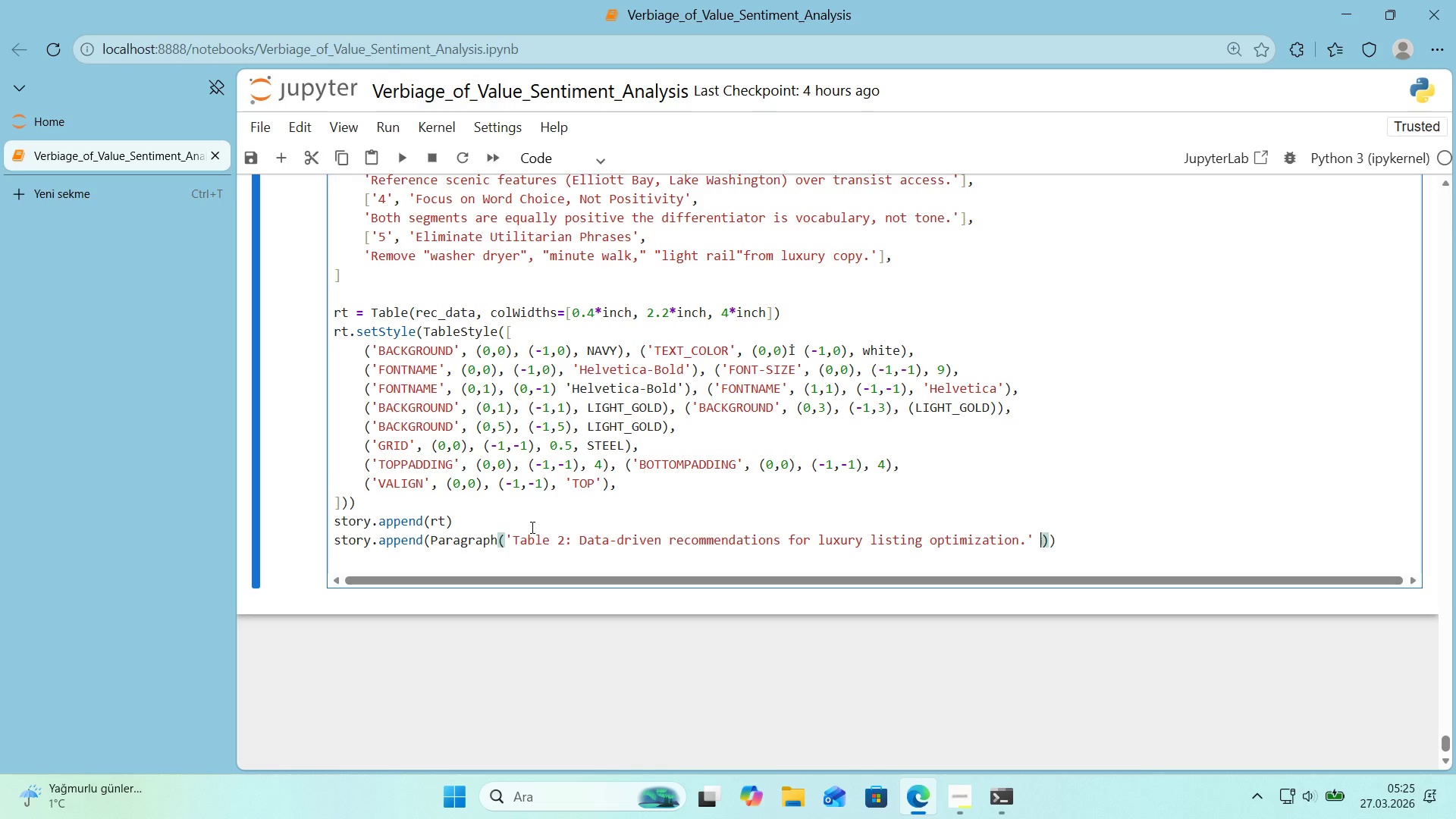 
type( capt'on_style)
 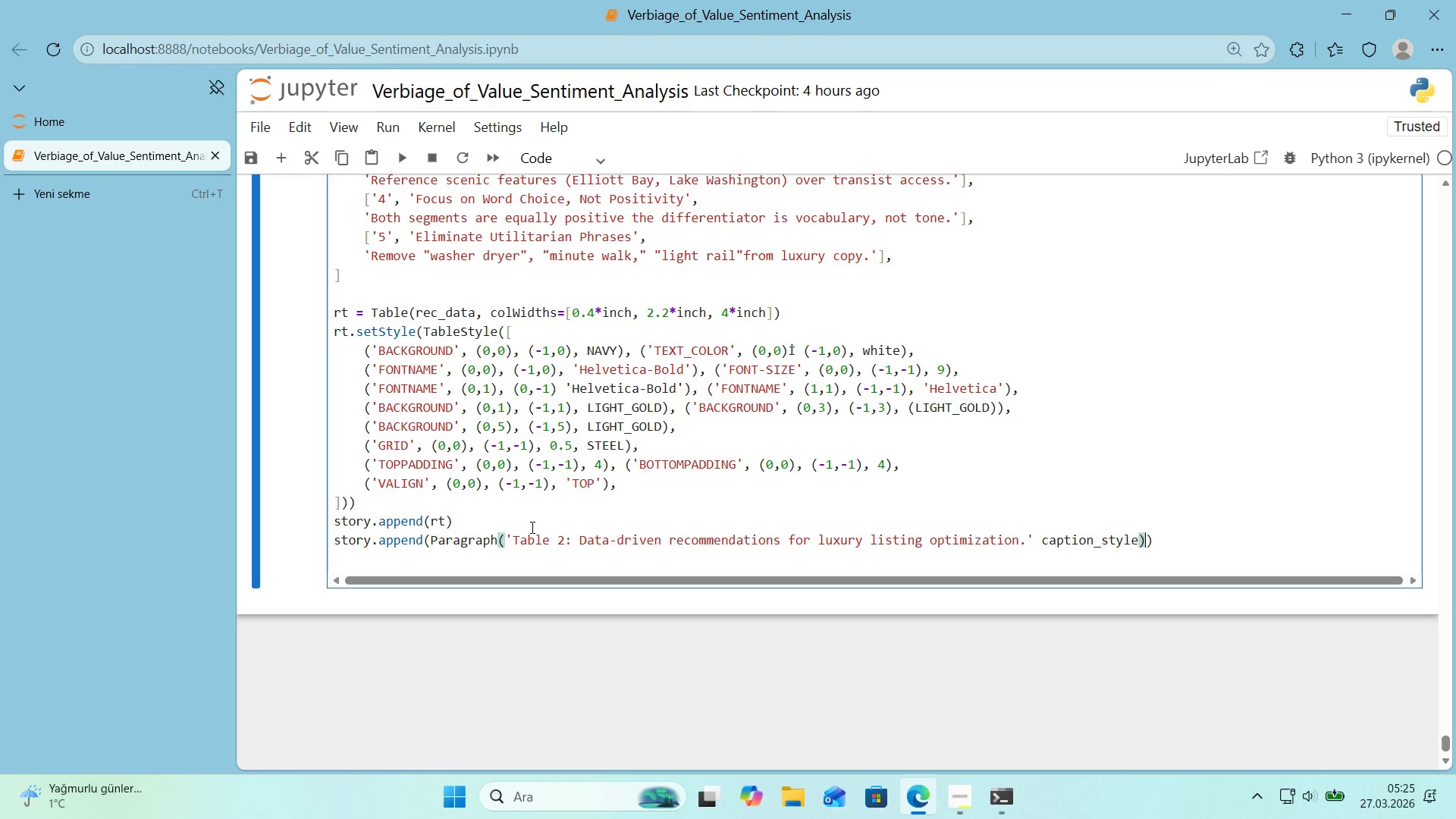 
key(ArrowRight)
 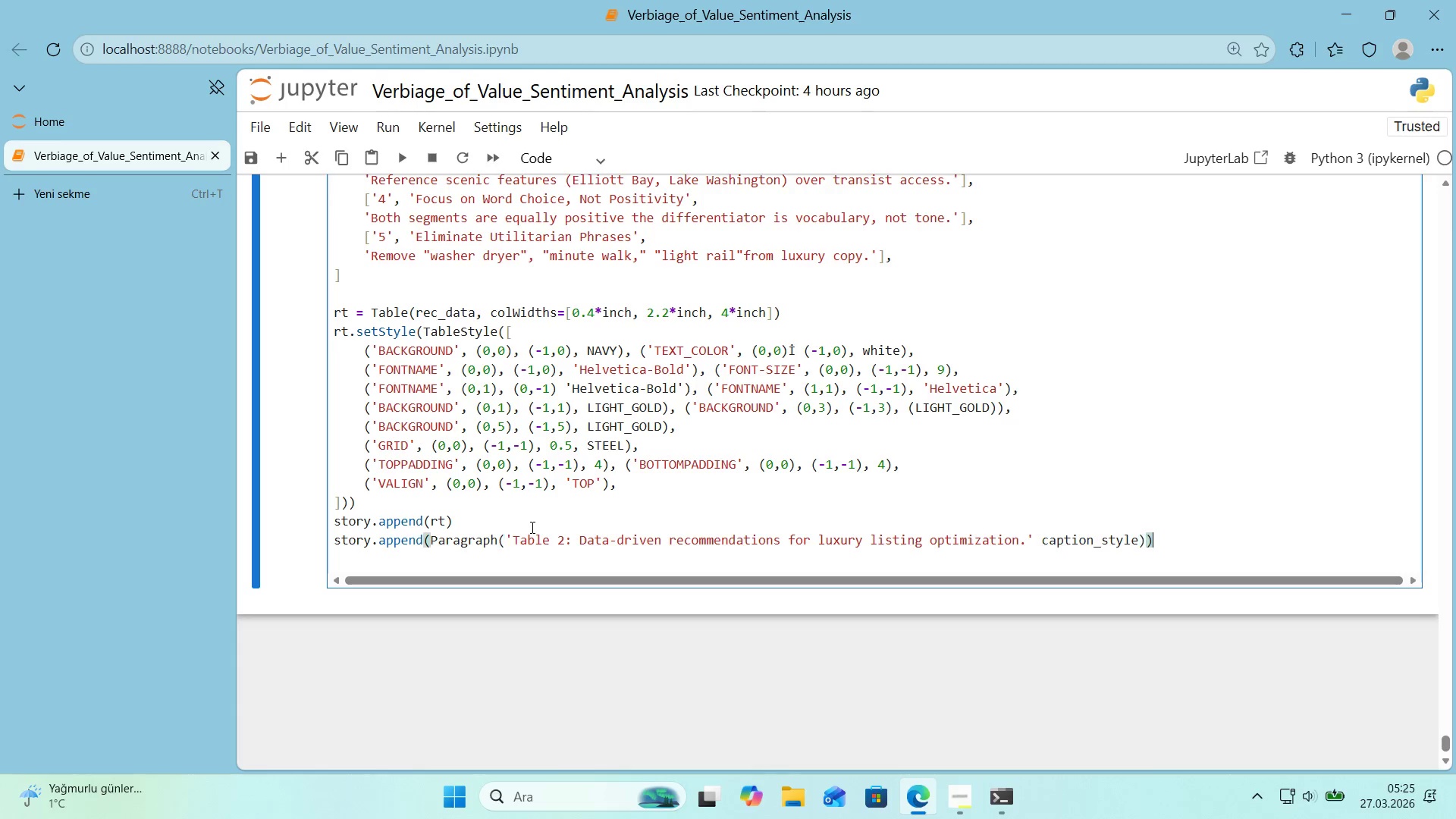 
key(ArrowRight)
 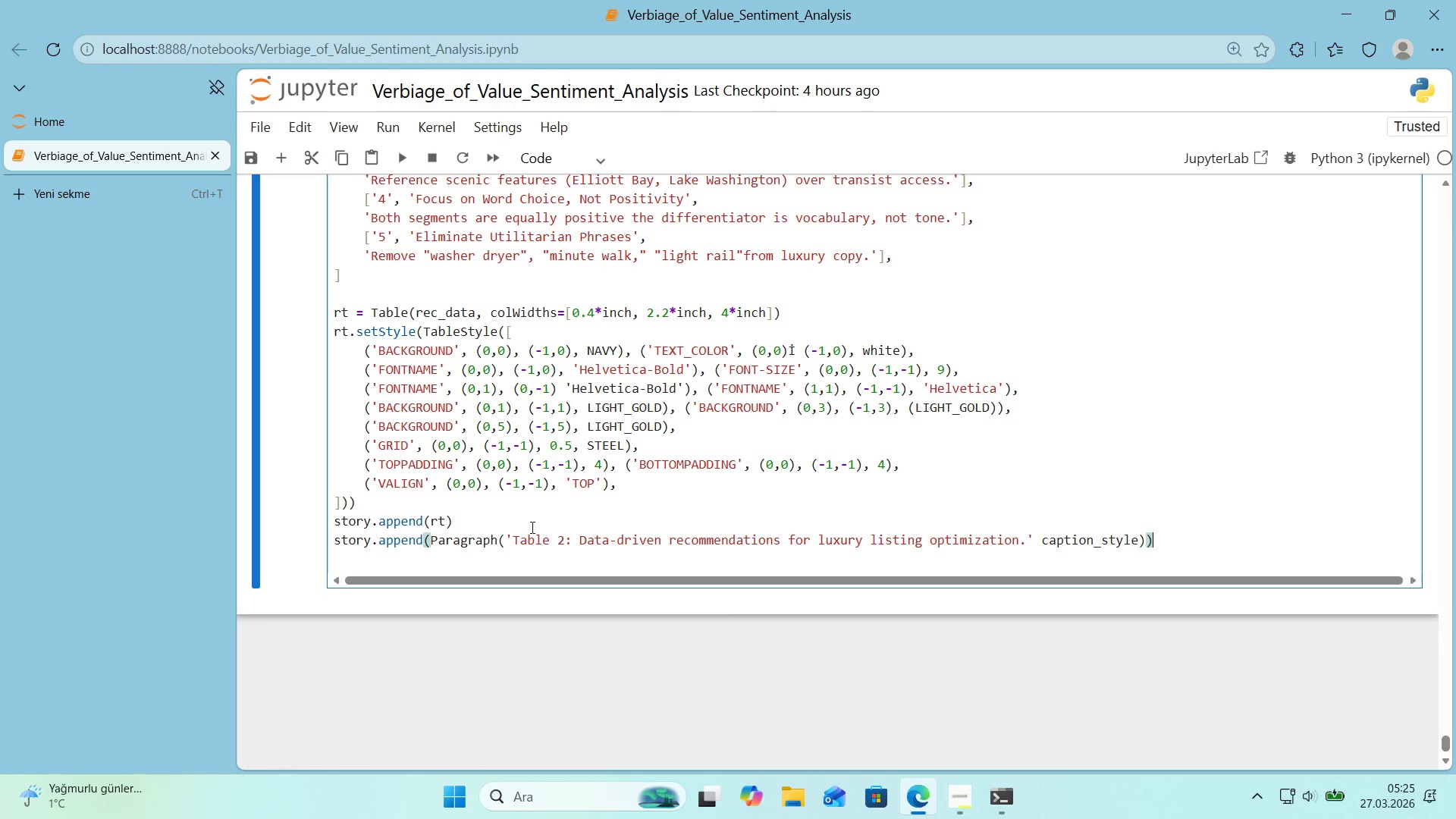 
key(Enter)
 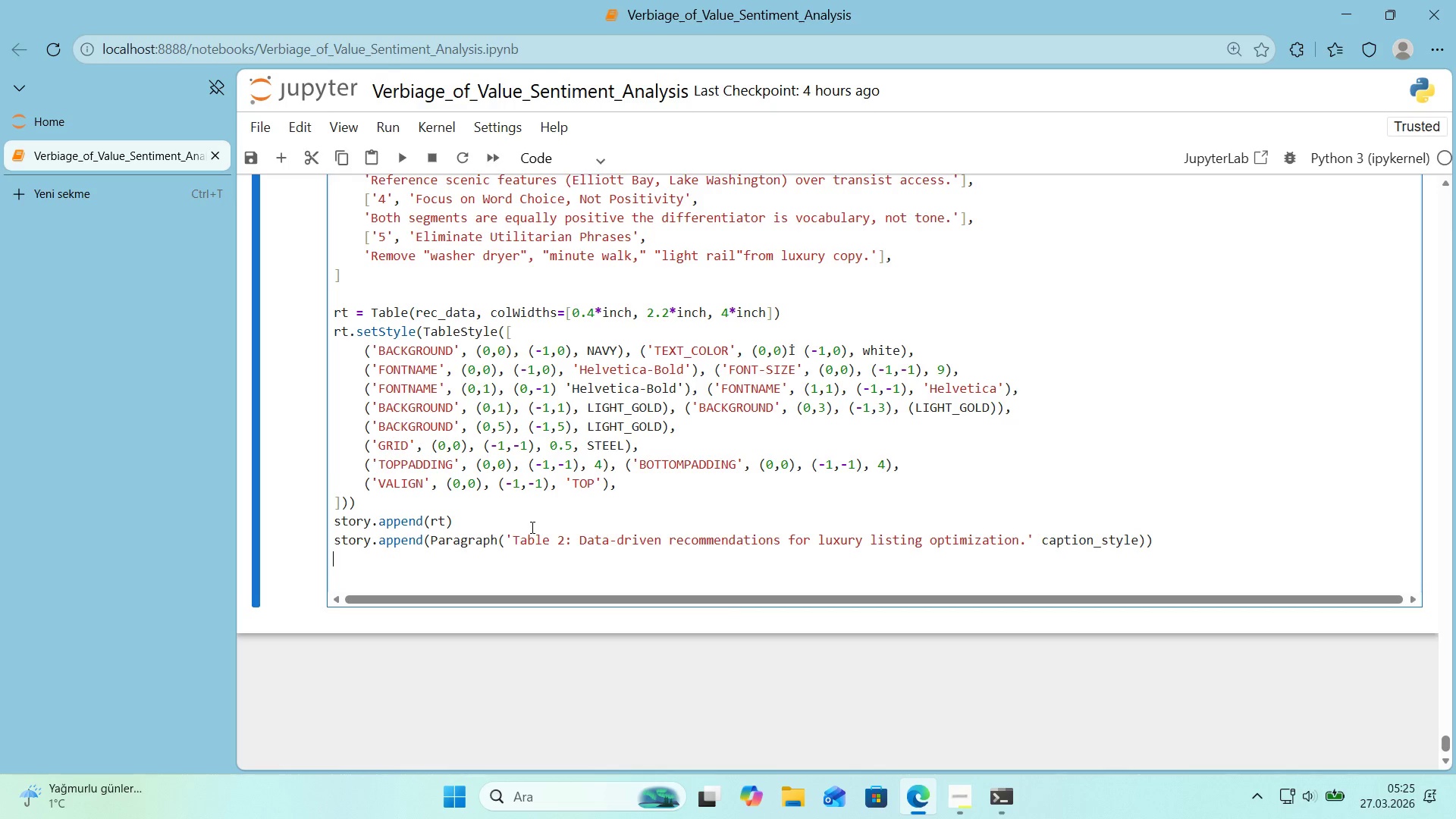 
type(storyappen)
key(Backspace)
key(Backspace)
key(Backspace)
key(Backspace)
key(Backspace)
type(.append*()
 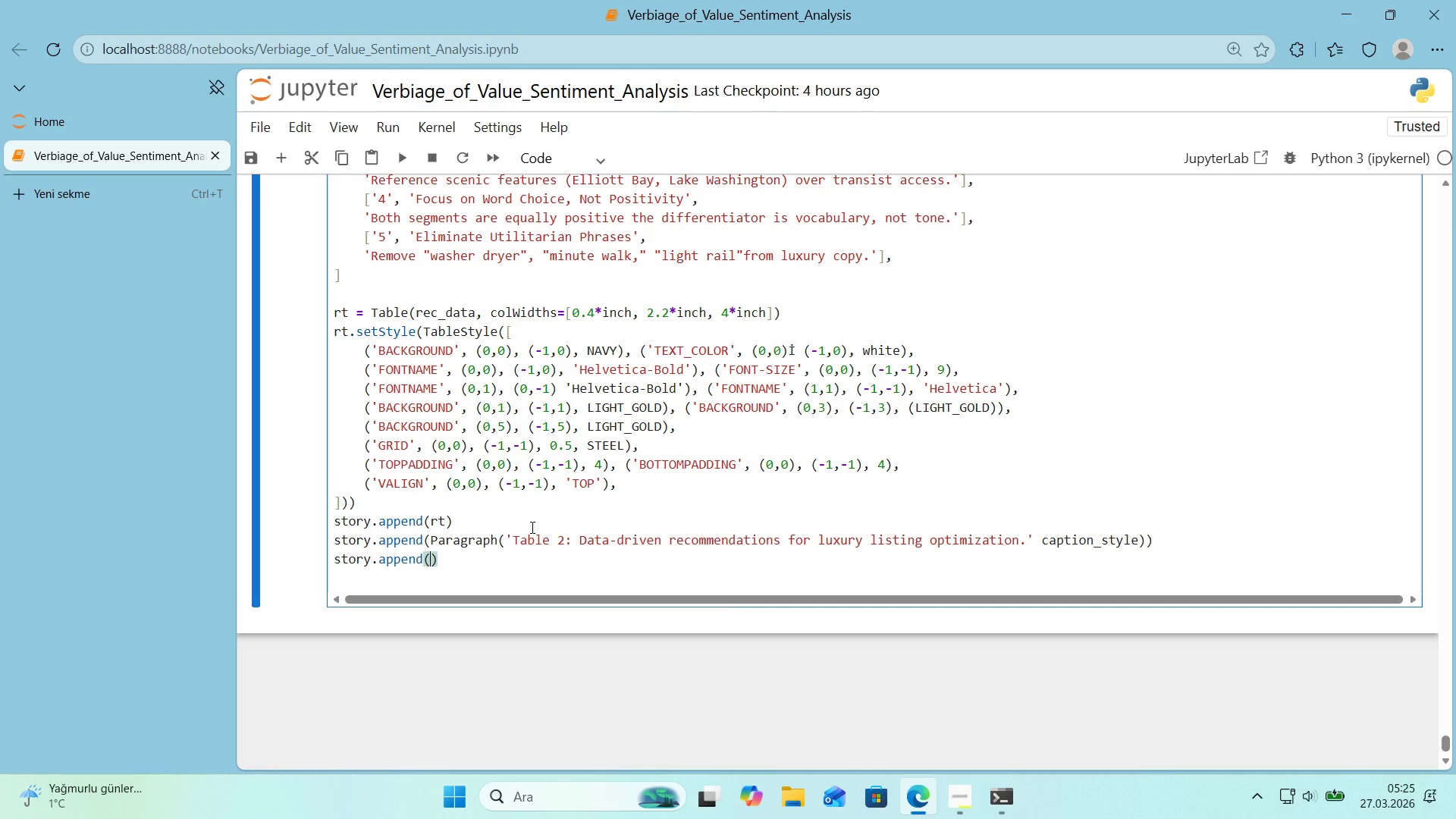 
 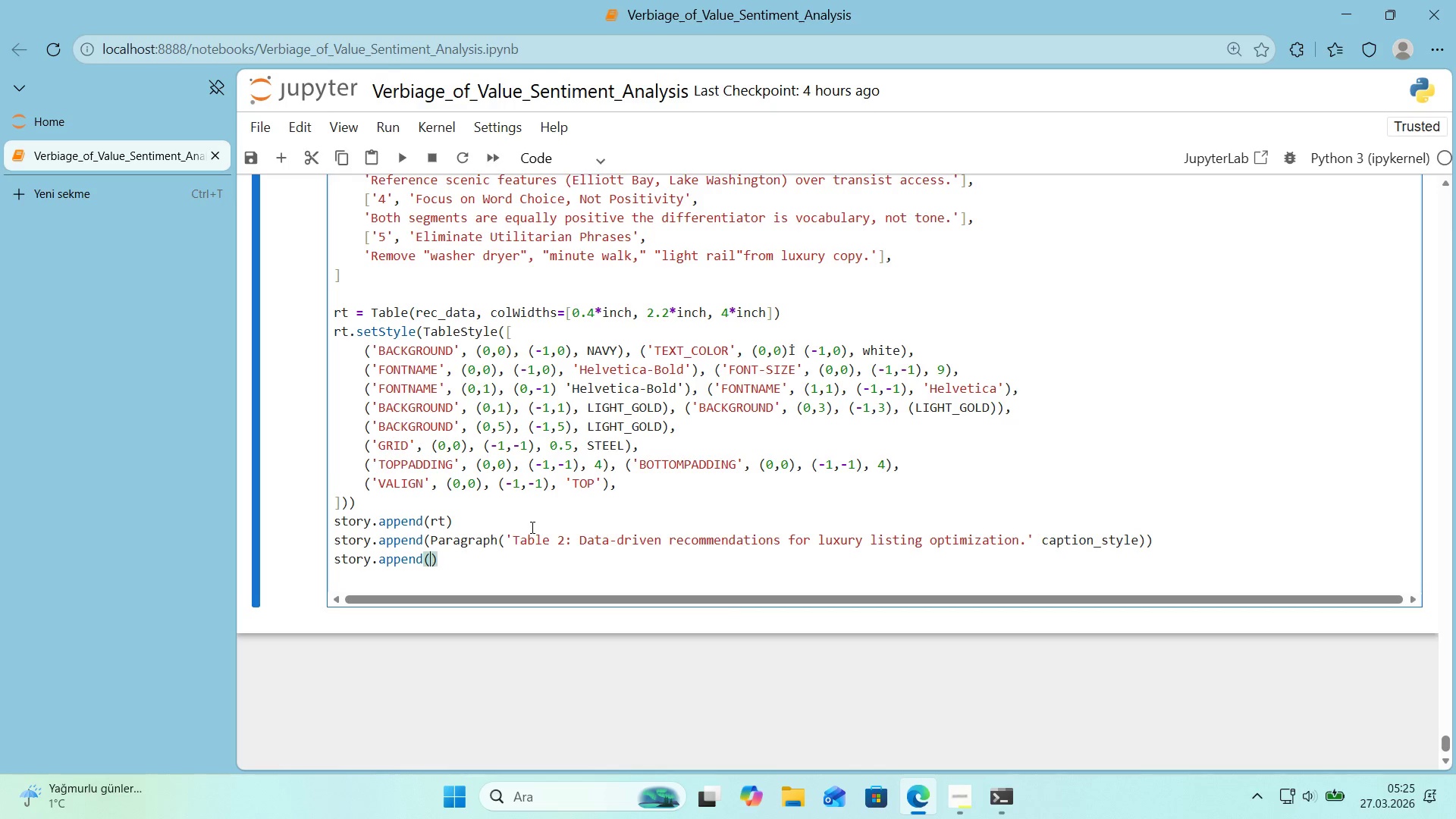 
key(ArrowLeft)
 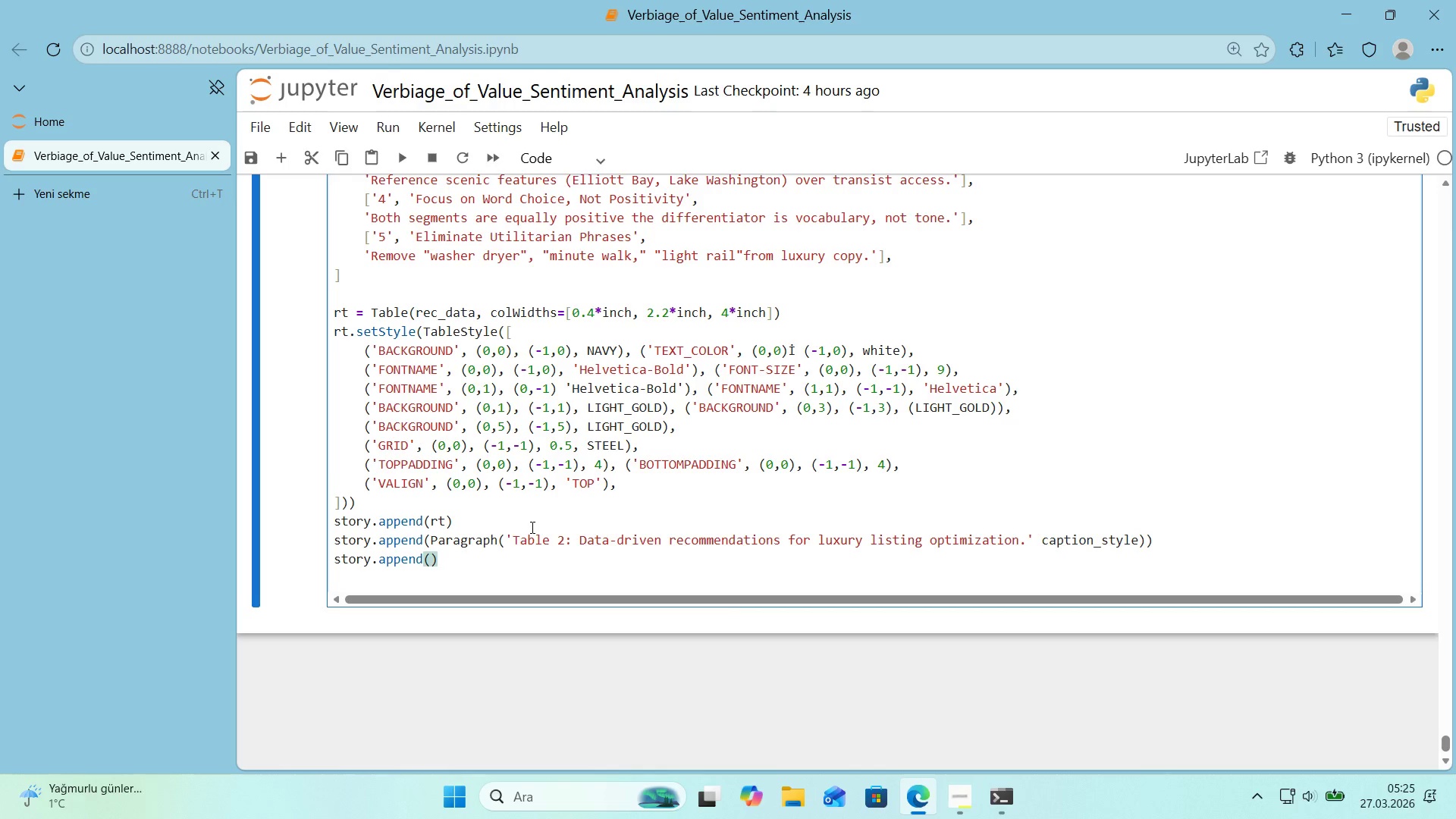 
type(Spacer*()
 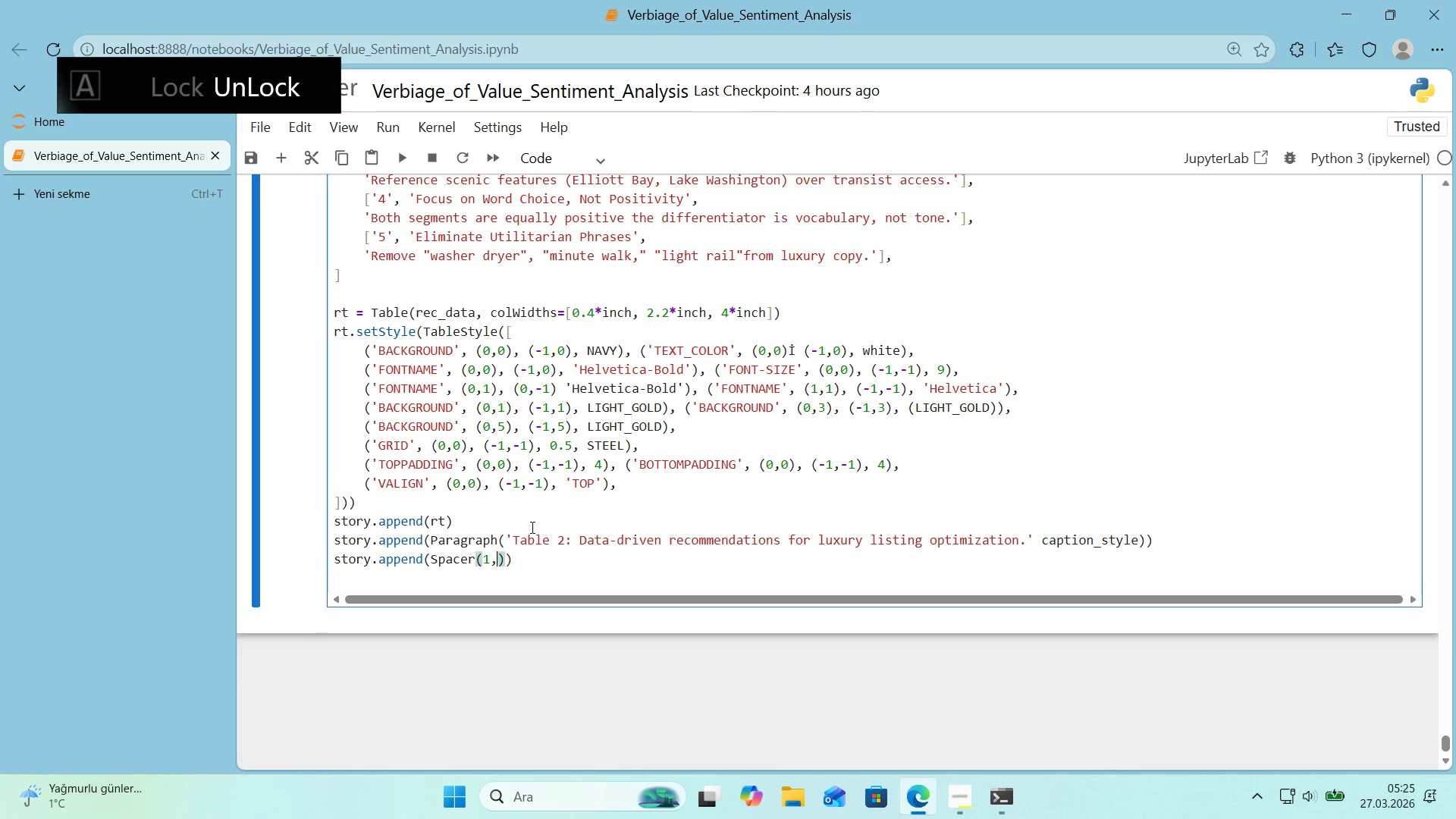 
 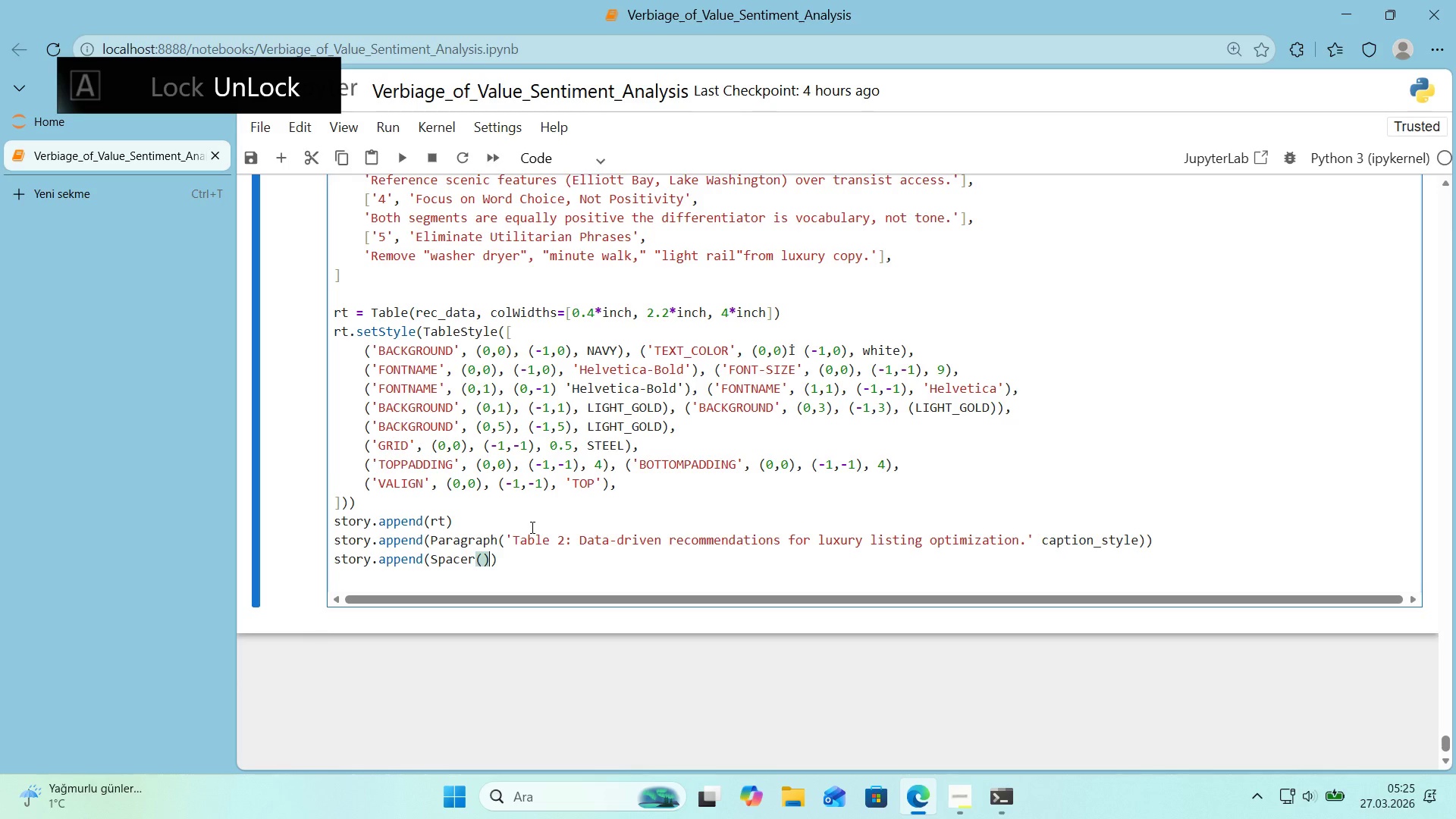 
key(ArrowLeft)
 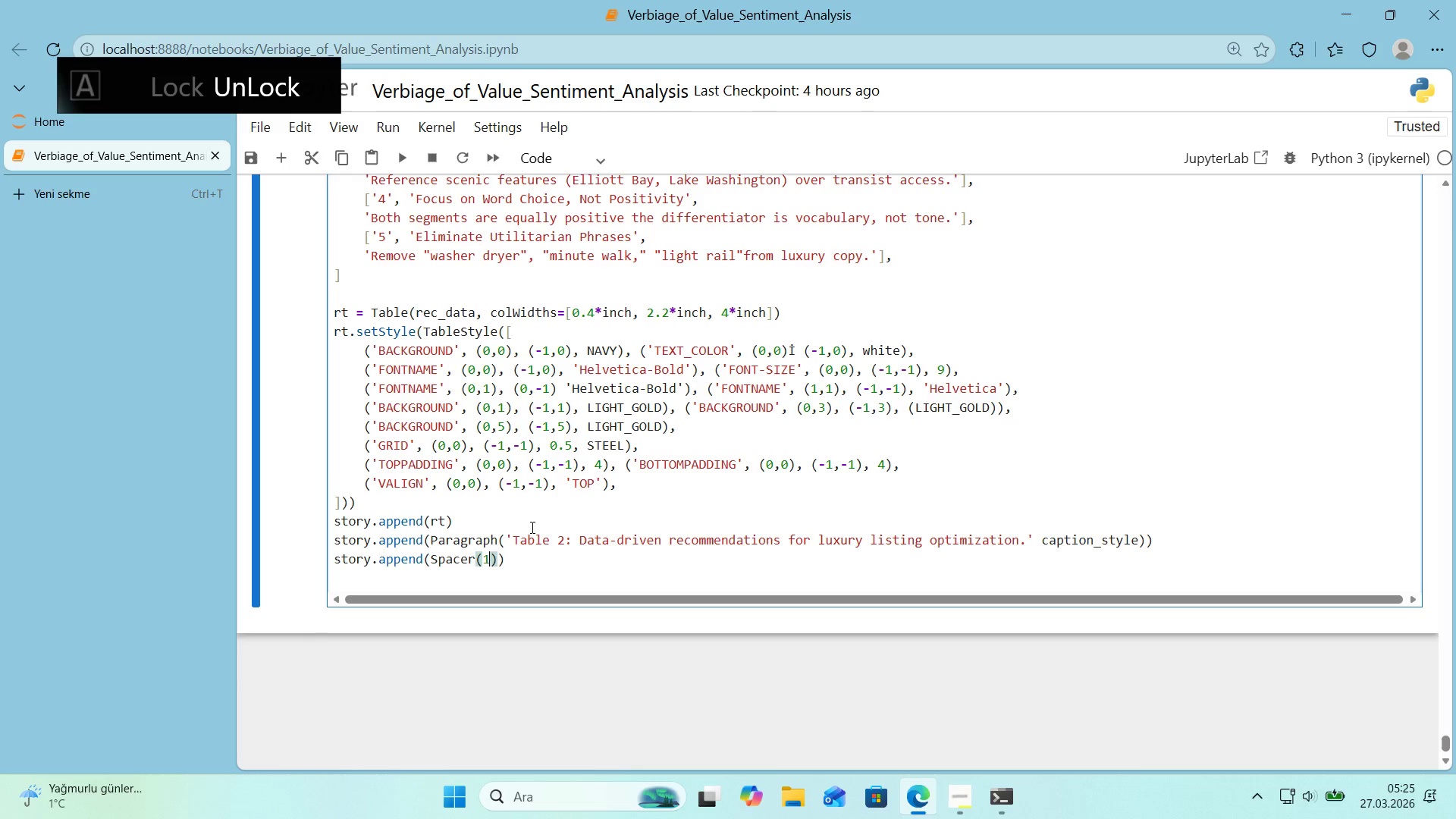 
type(1, 10)
 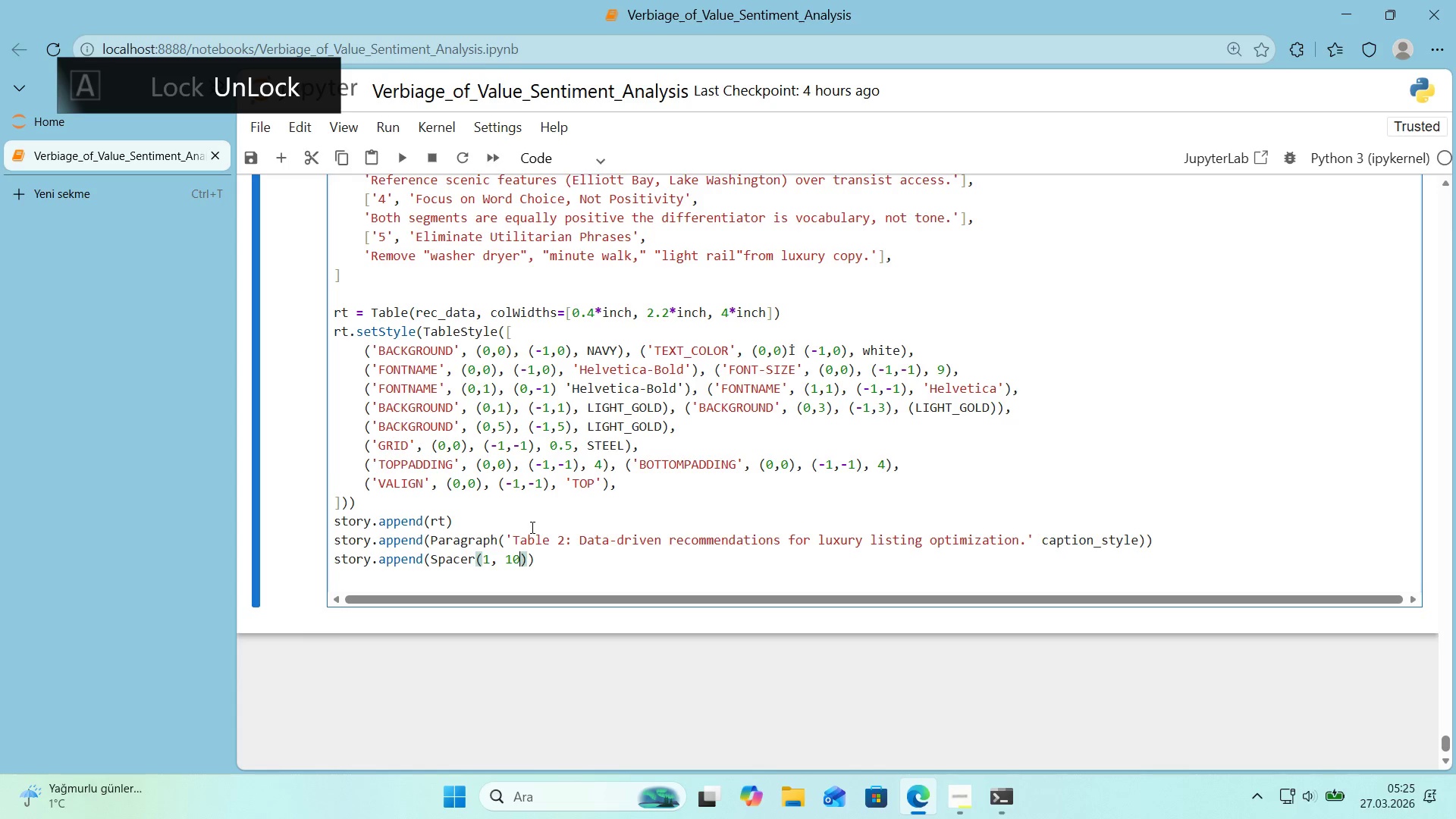 
key(ArrowRight)
 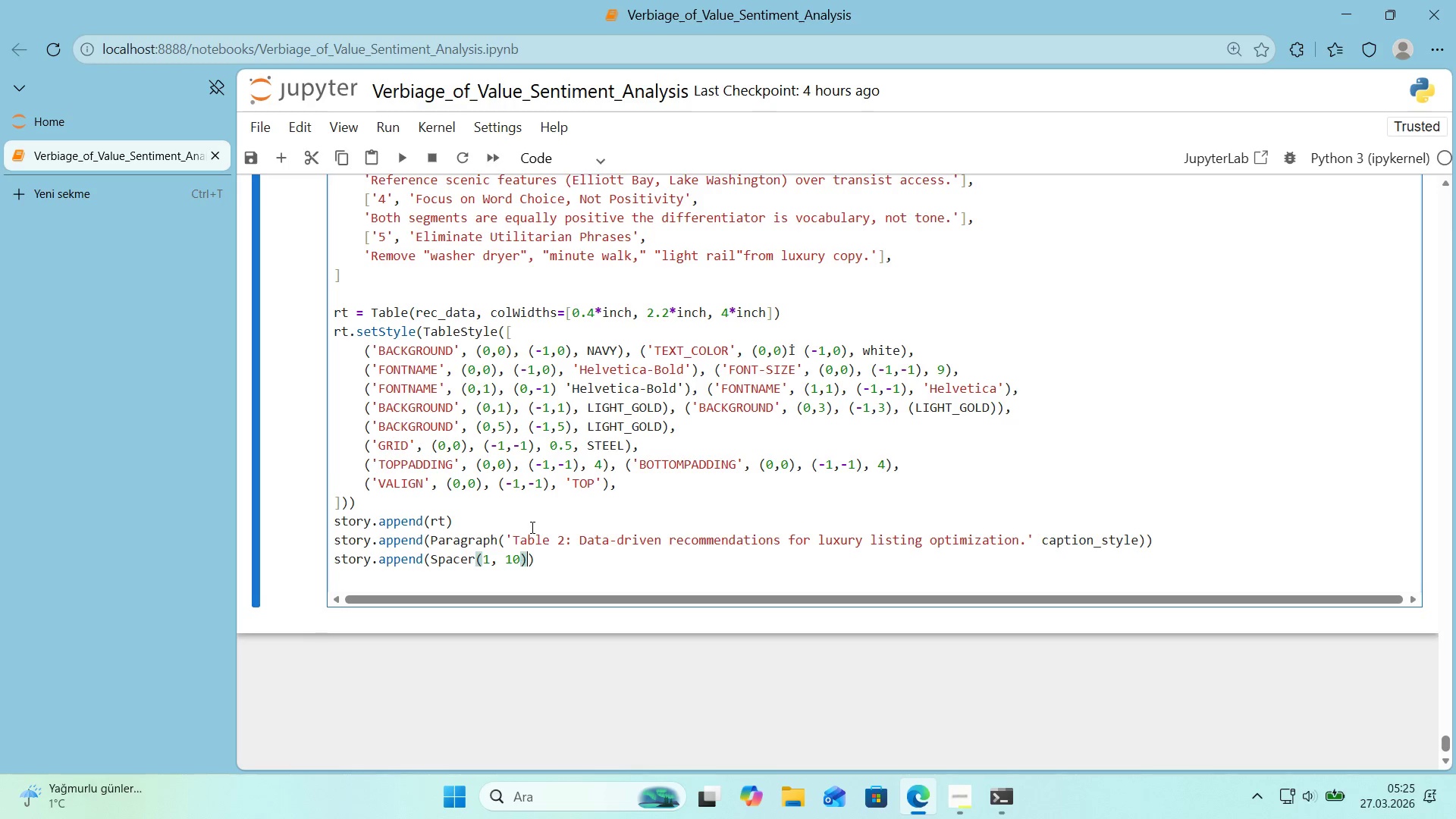 
key(ArrowRight)
 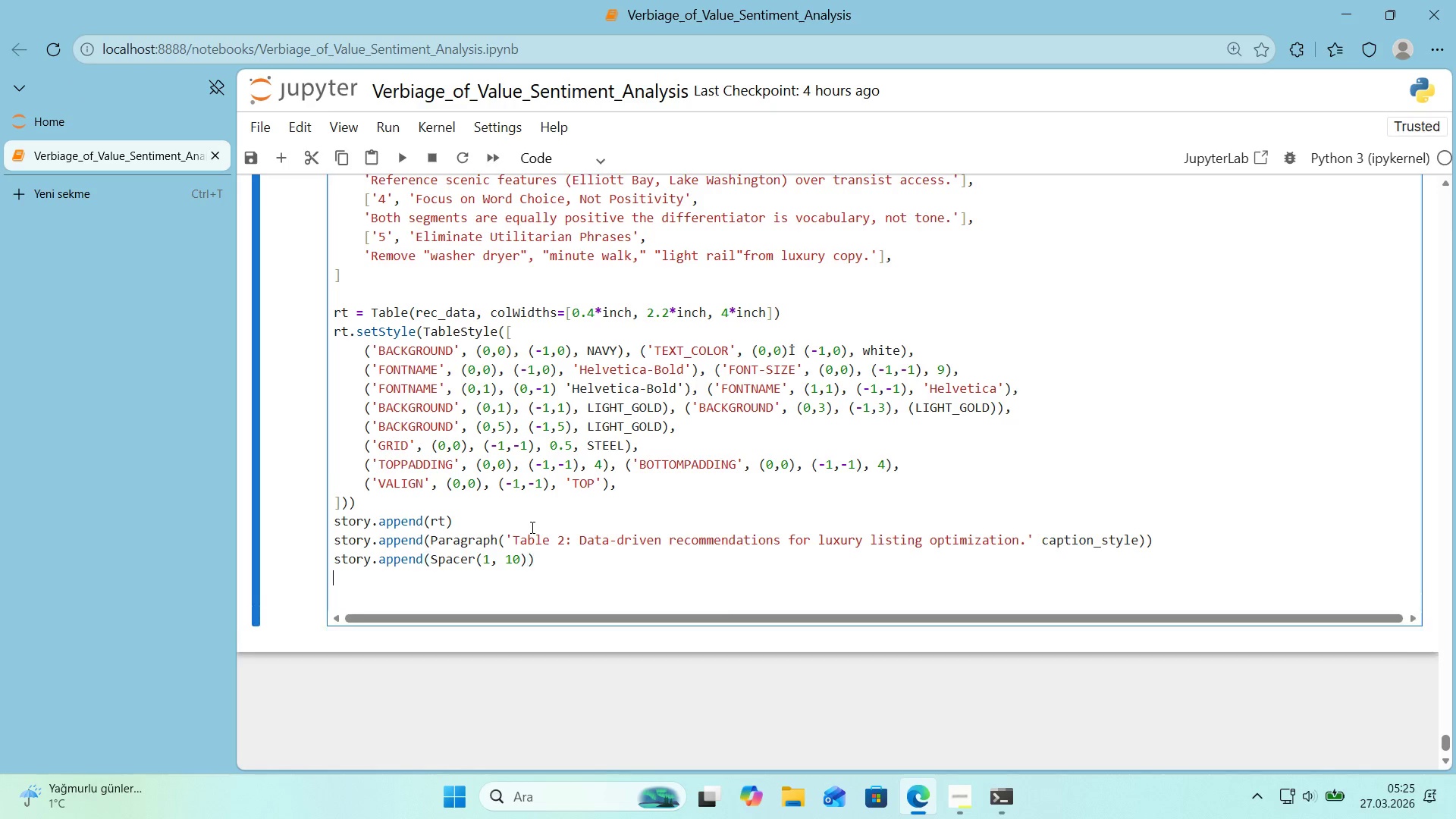 
key(Enter)
 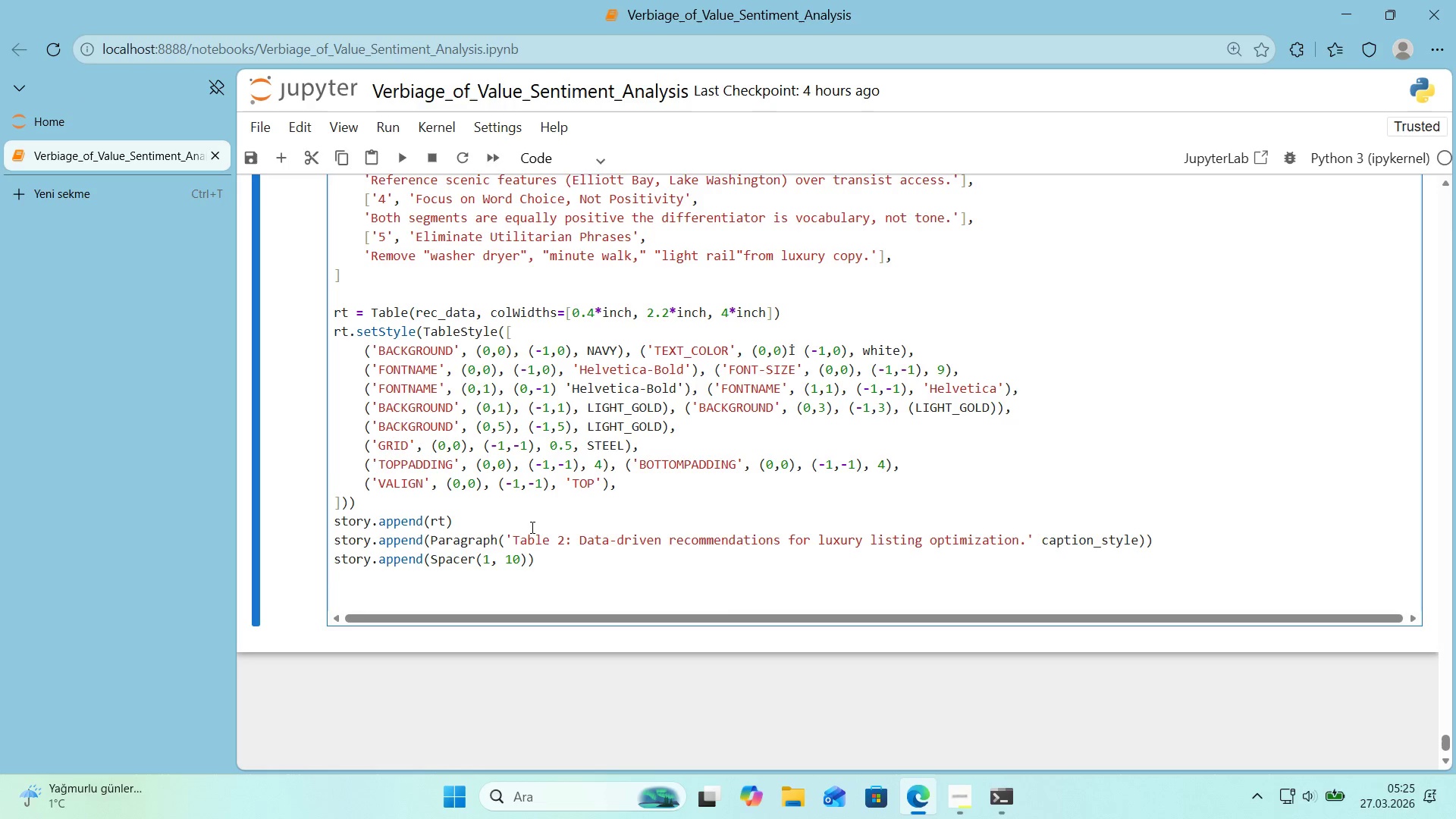 
type(story.append*()
 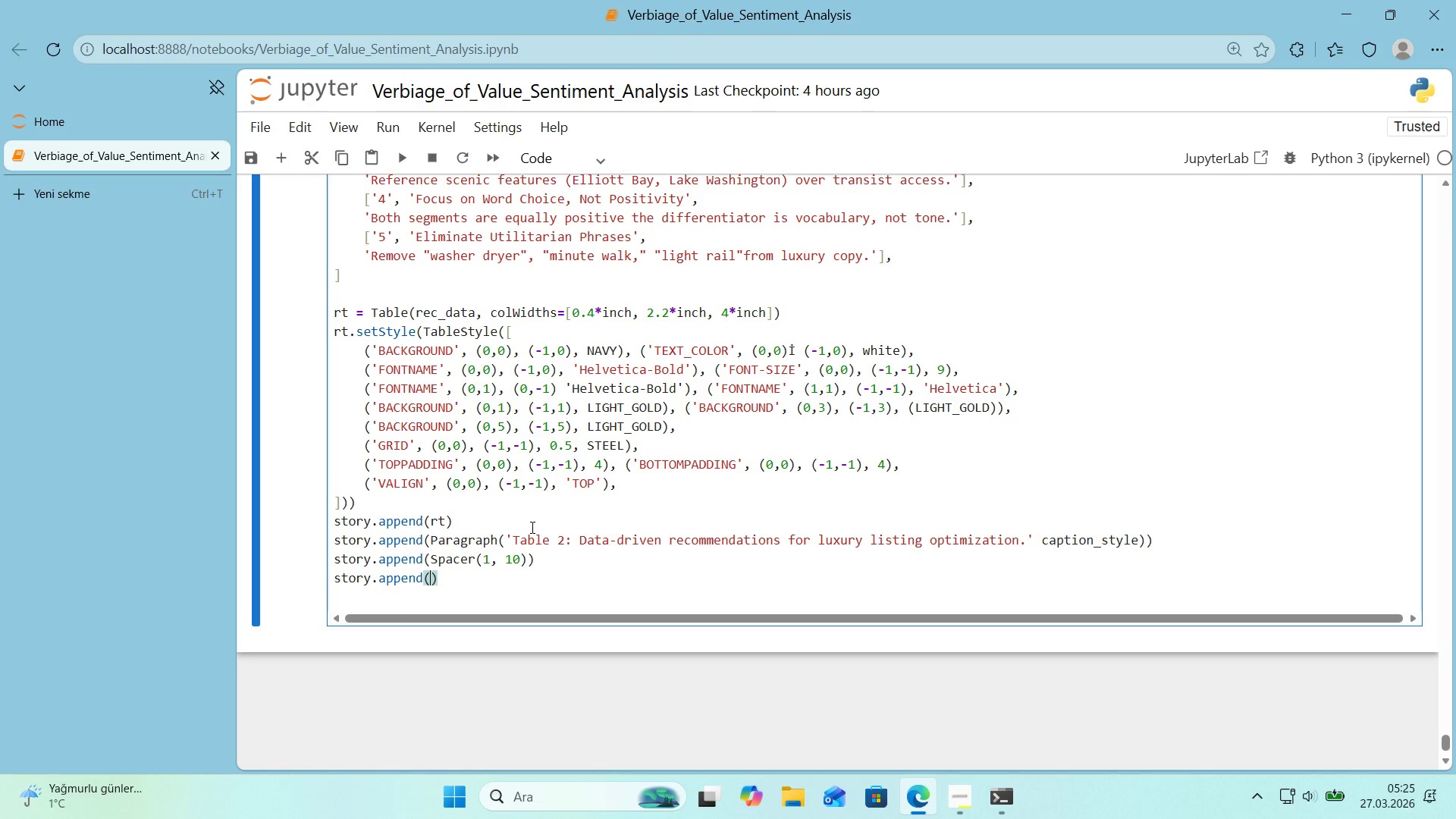 
 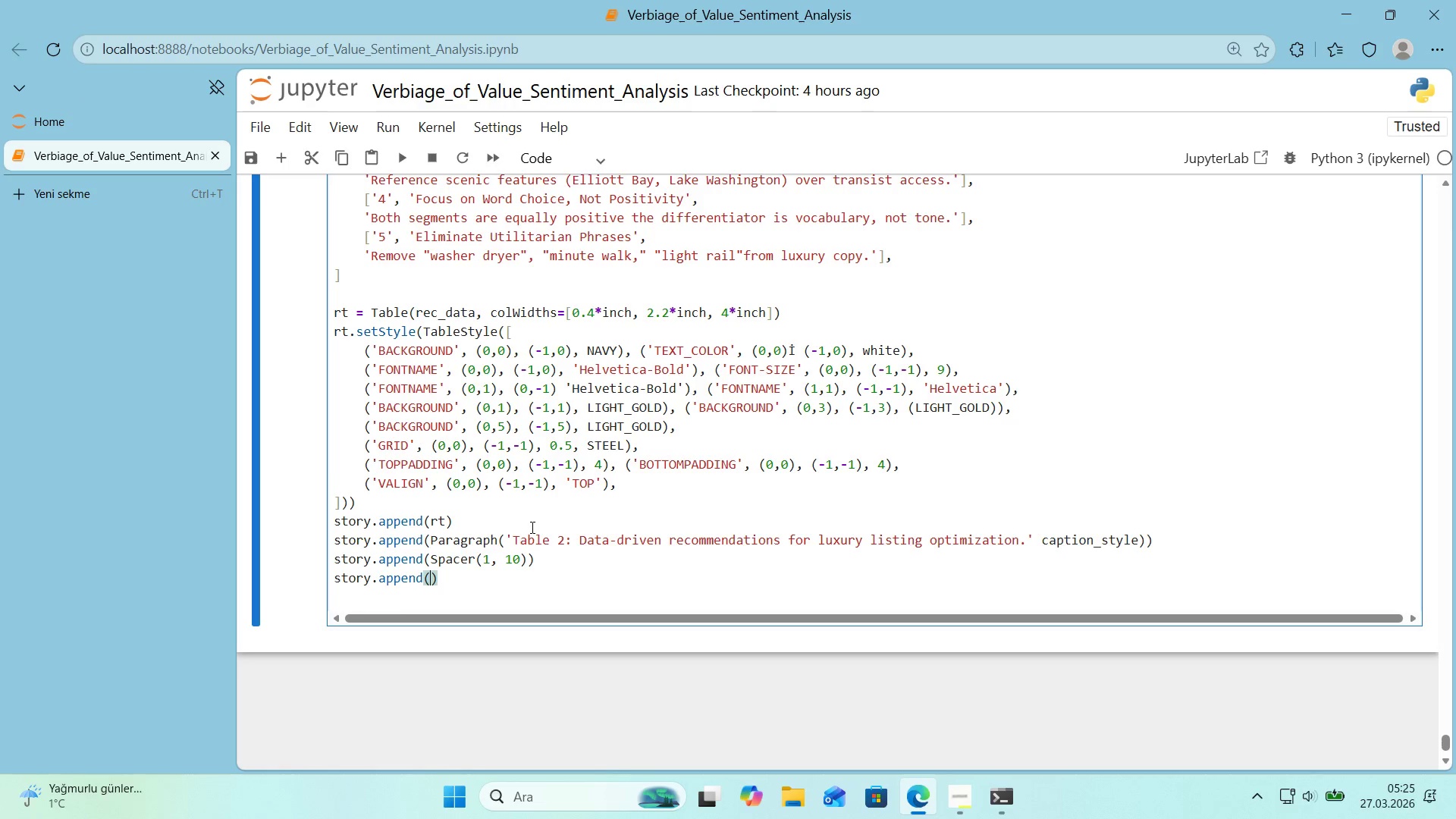 
key(ArrowLeft)
 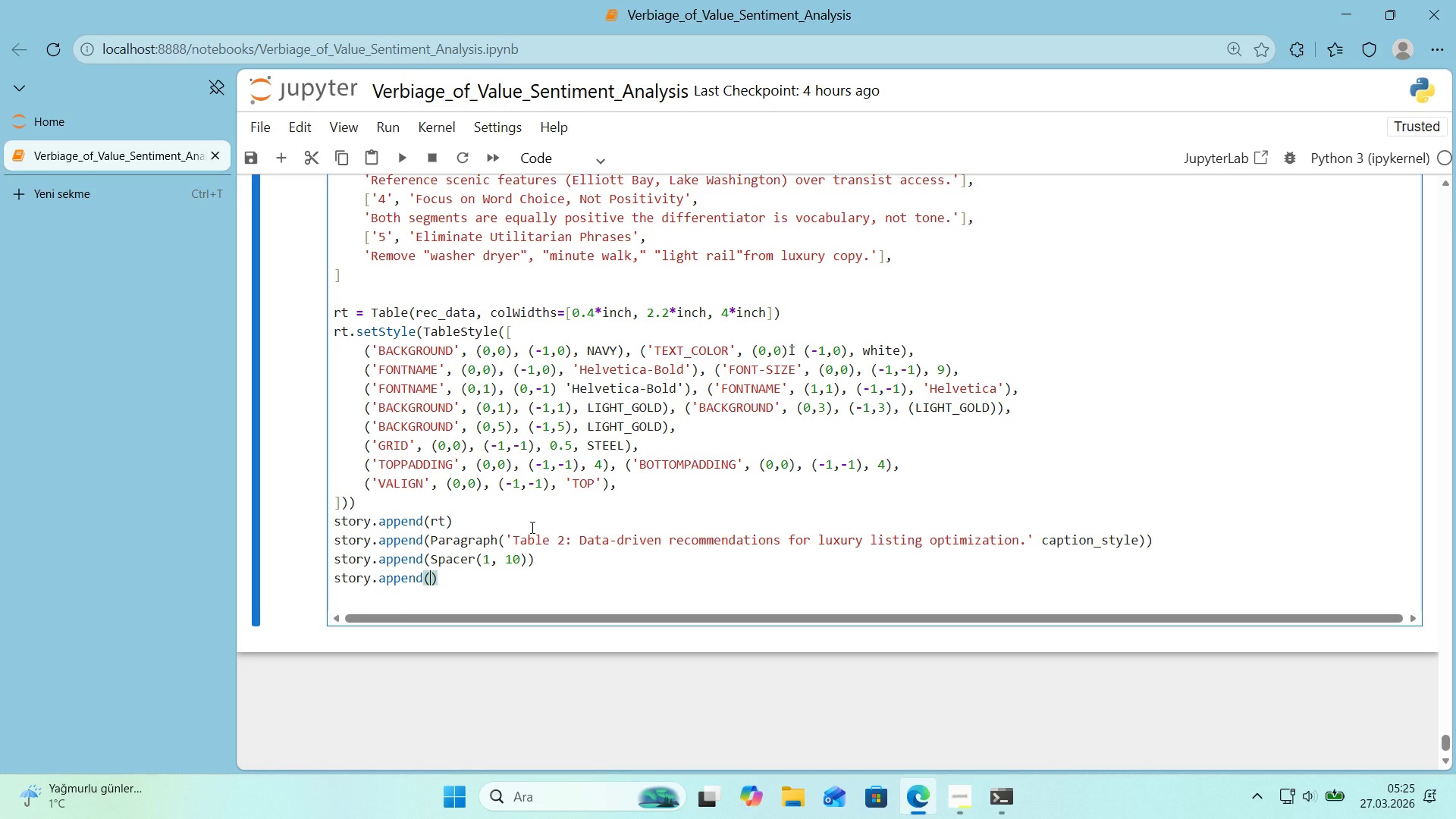 
type(HRFlowable*()
 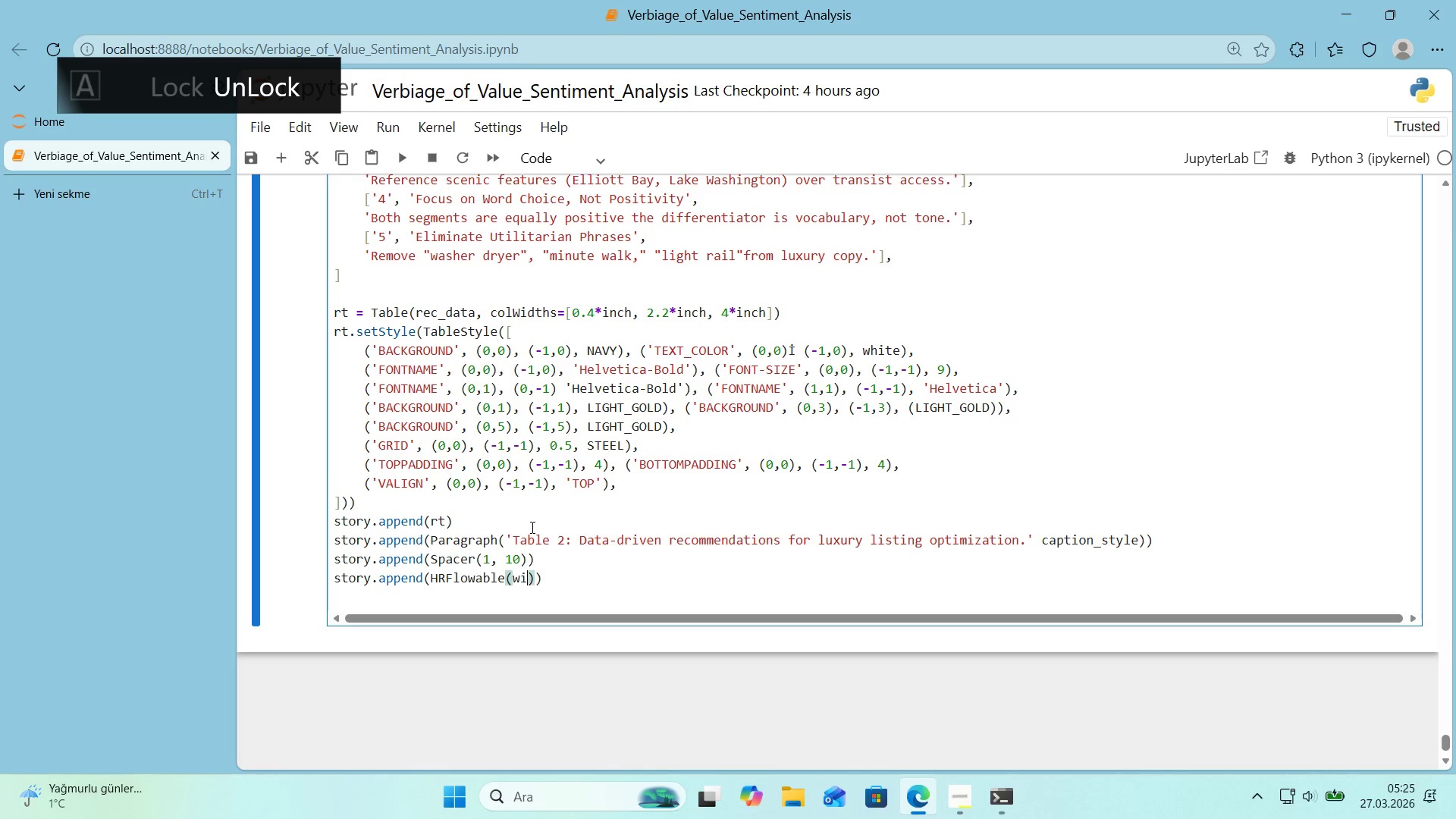 
 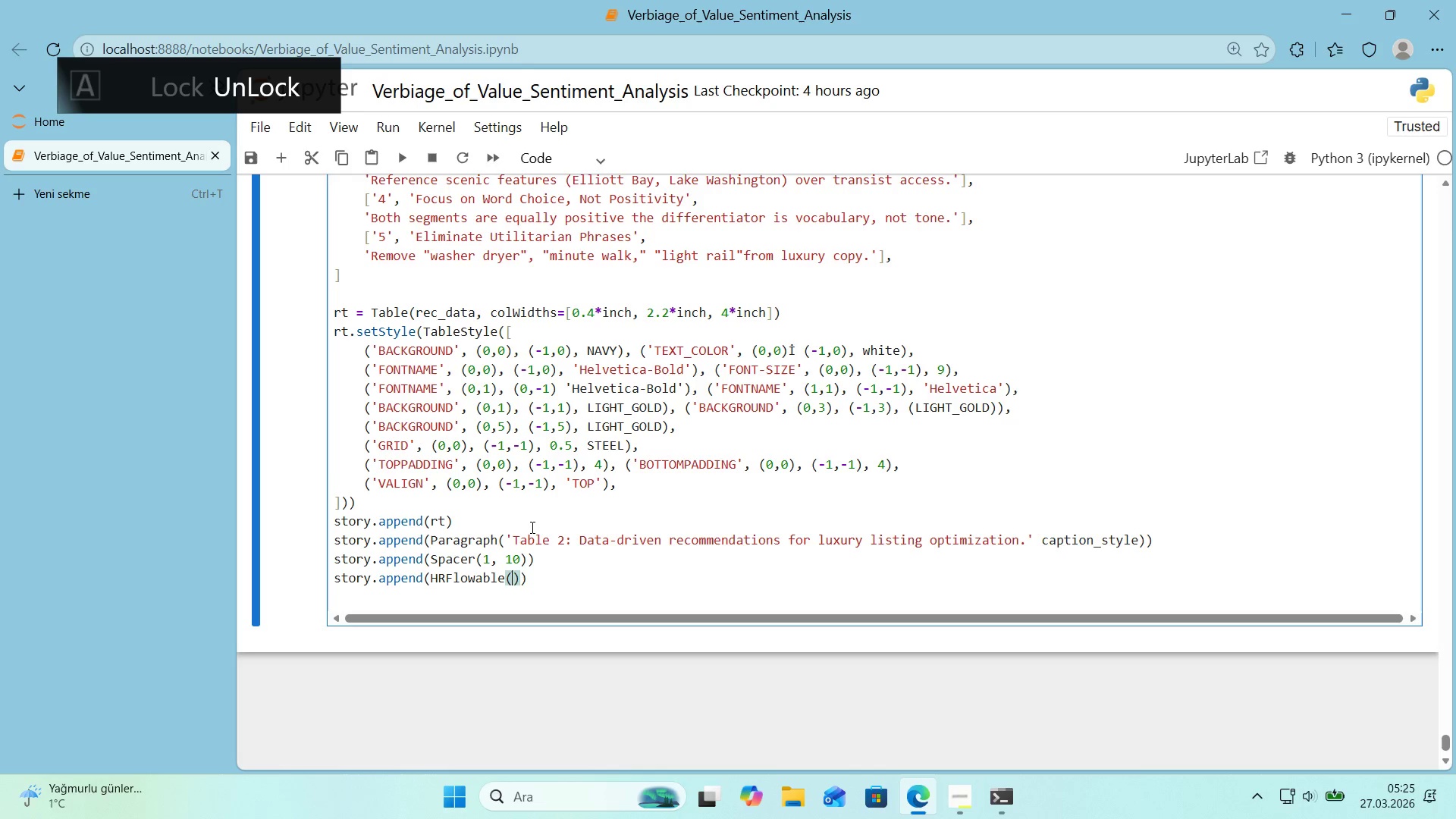 
key(ArrowLeft)
 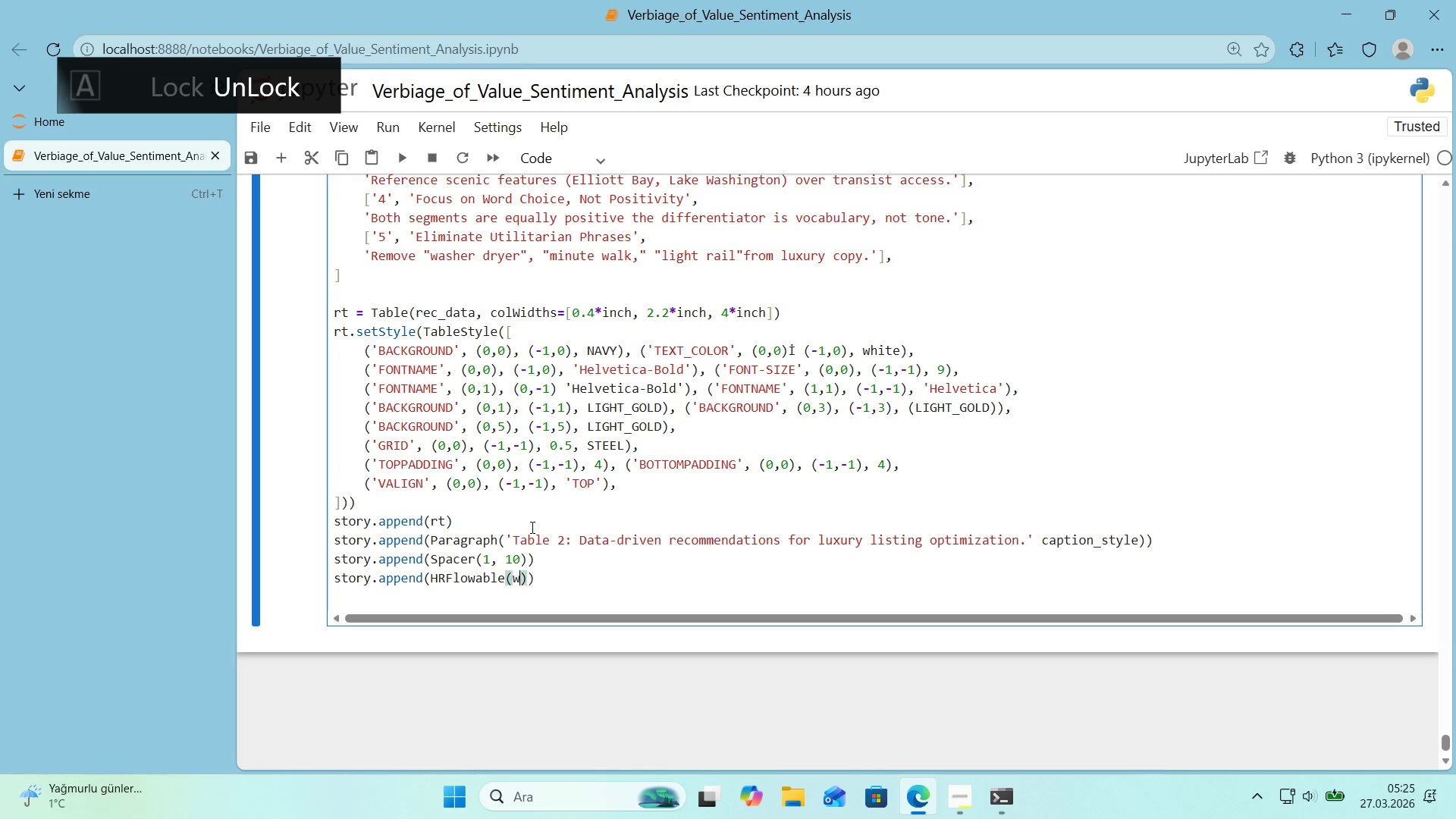 
type(w'dth)@@)
 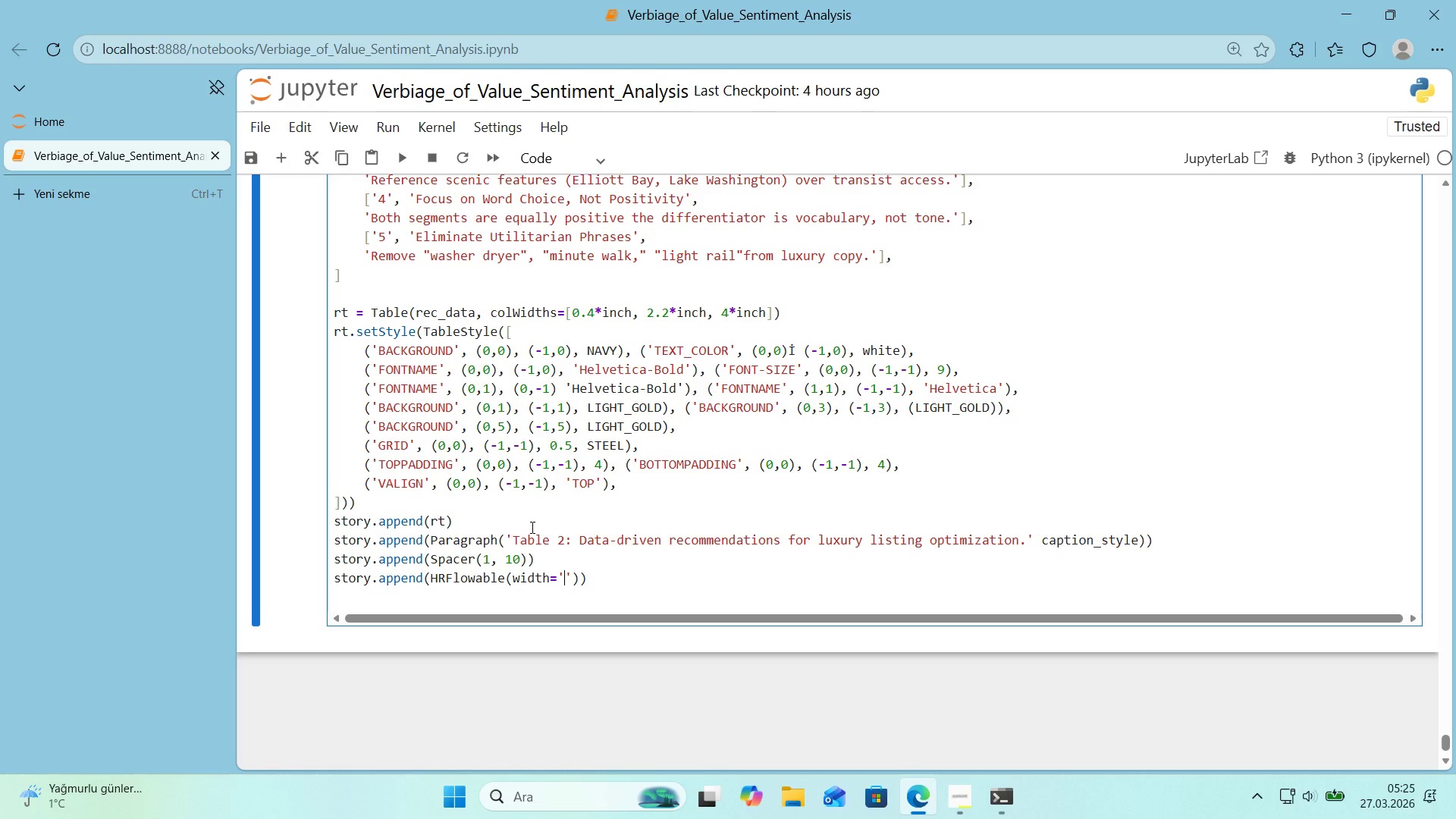 
 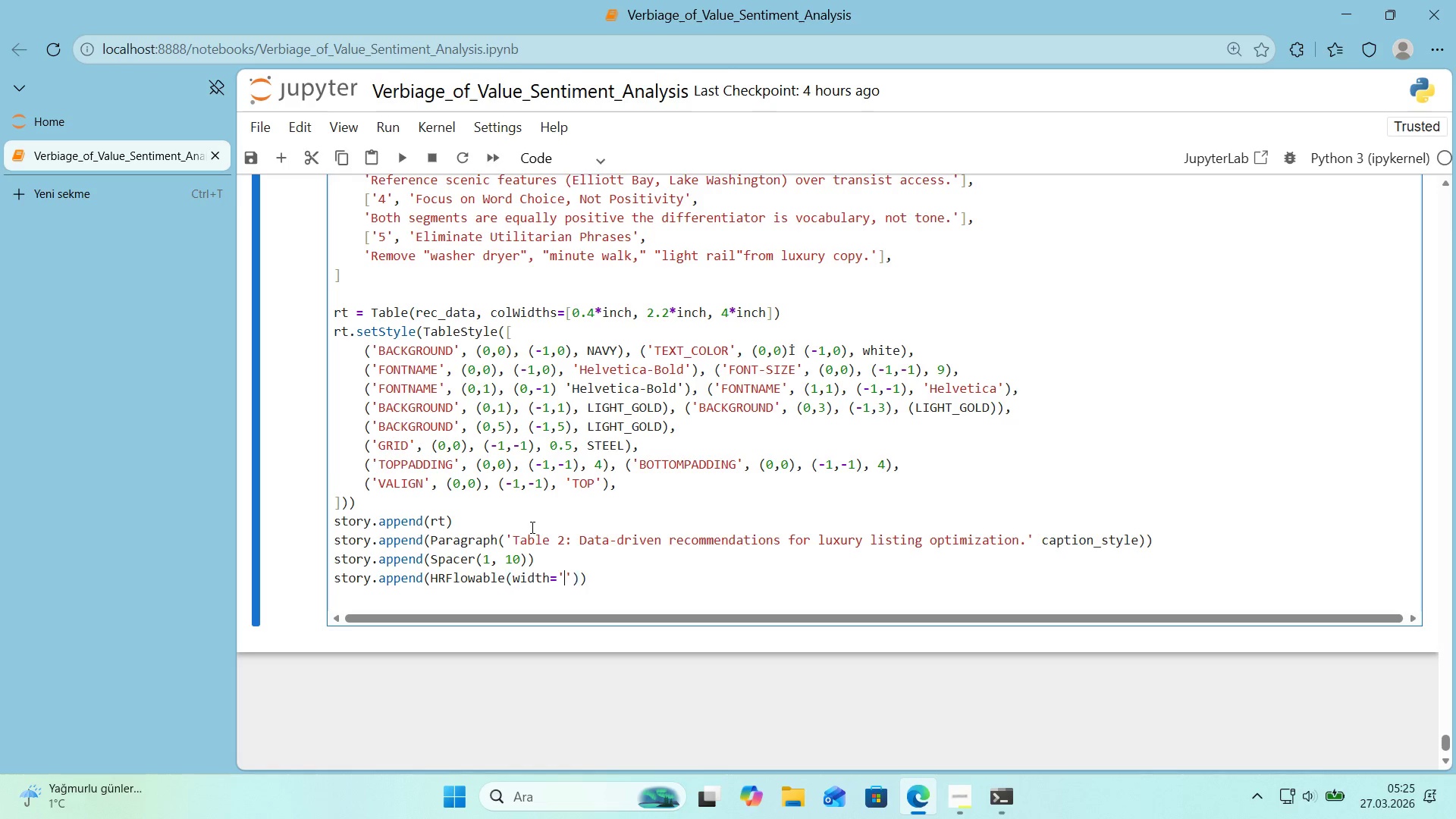 
key(ArrowLeft)
 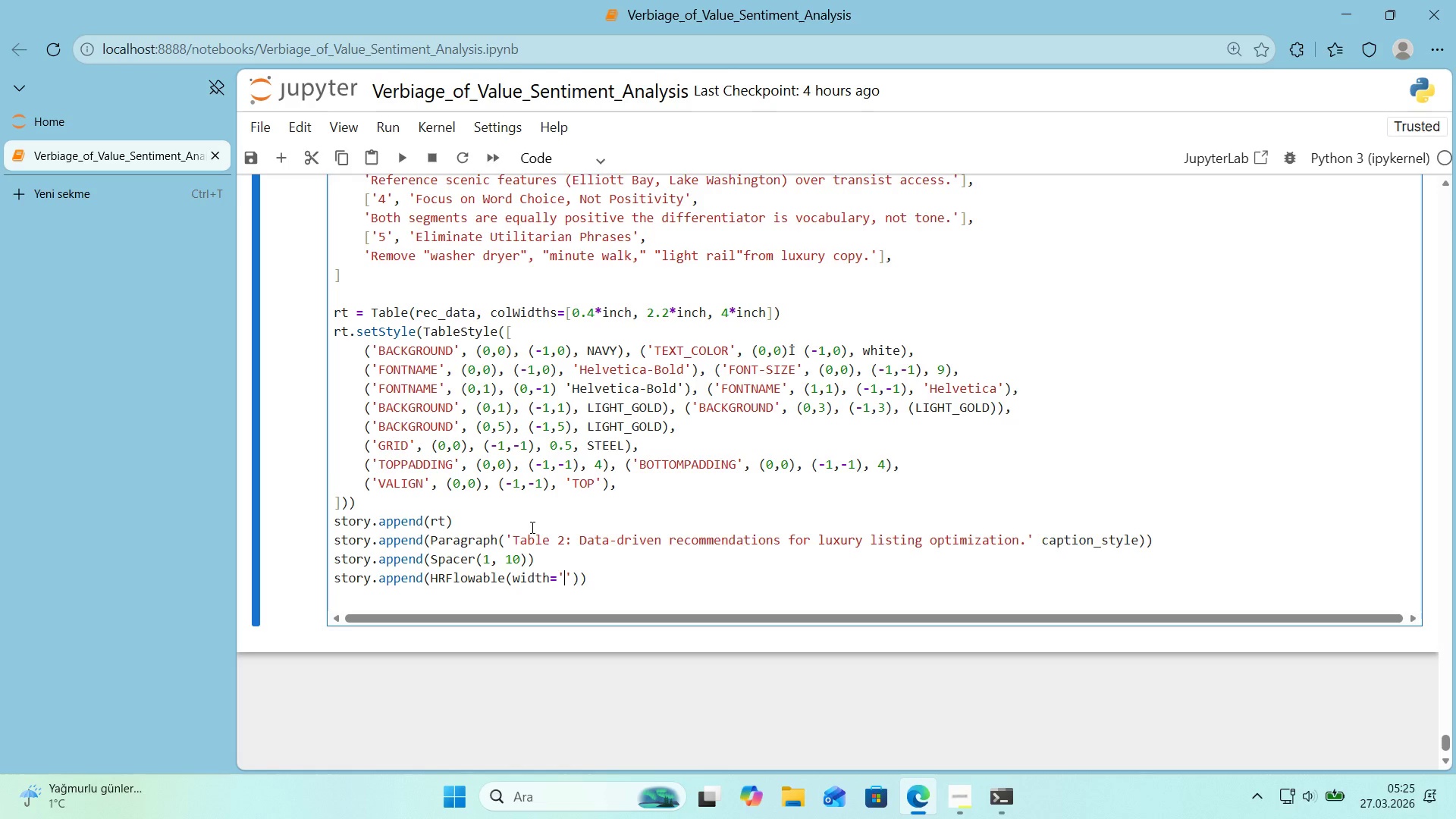 
type(%100)
 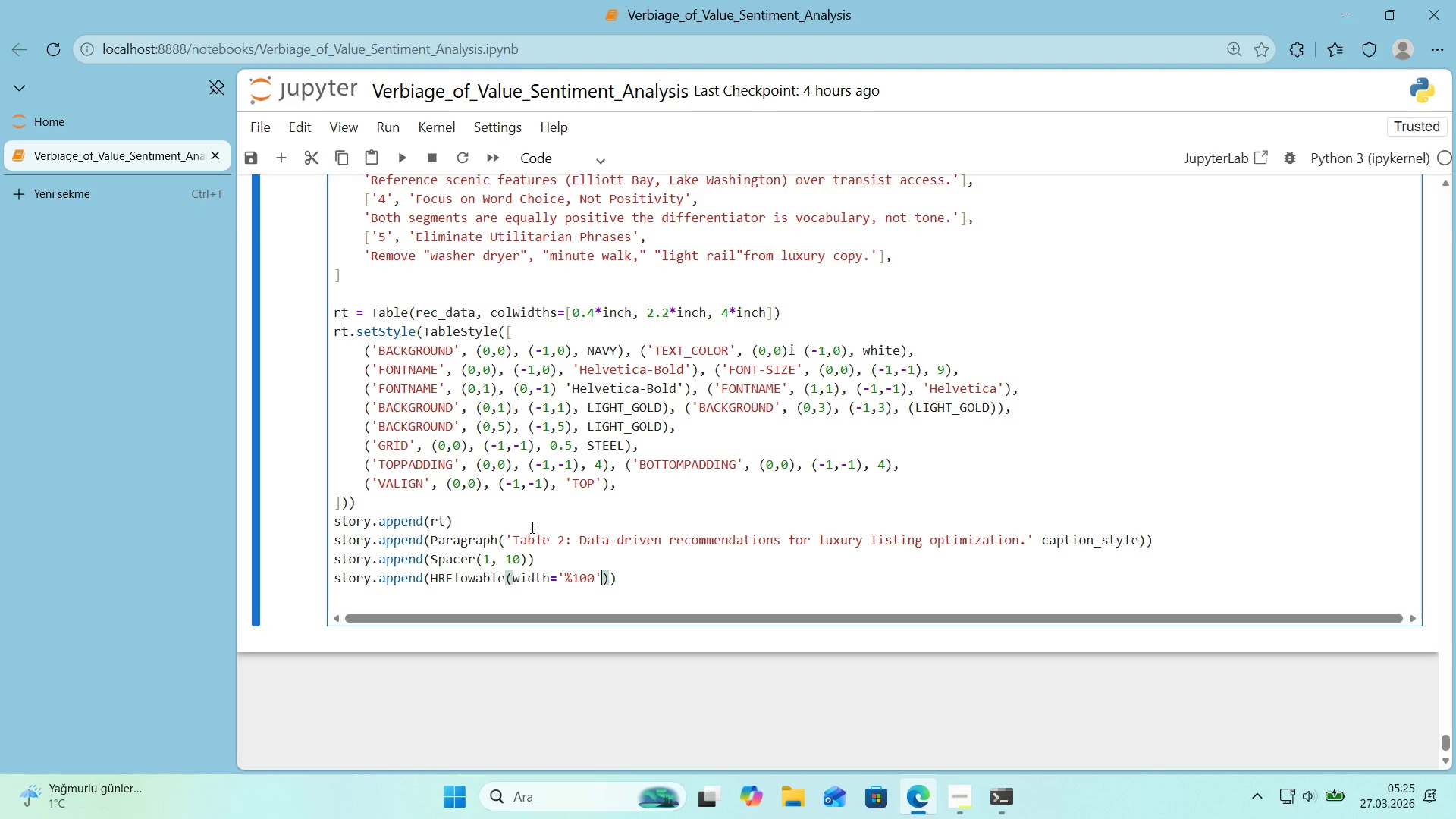 
key(ArrowRight)
 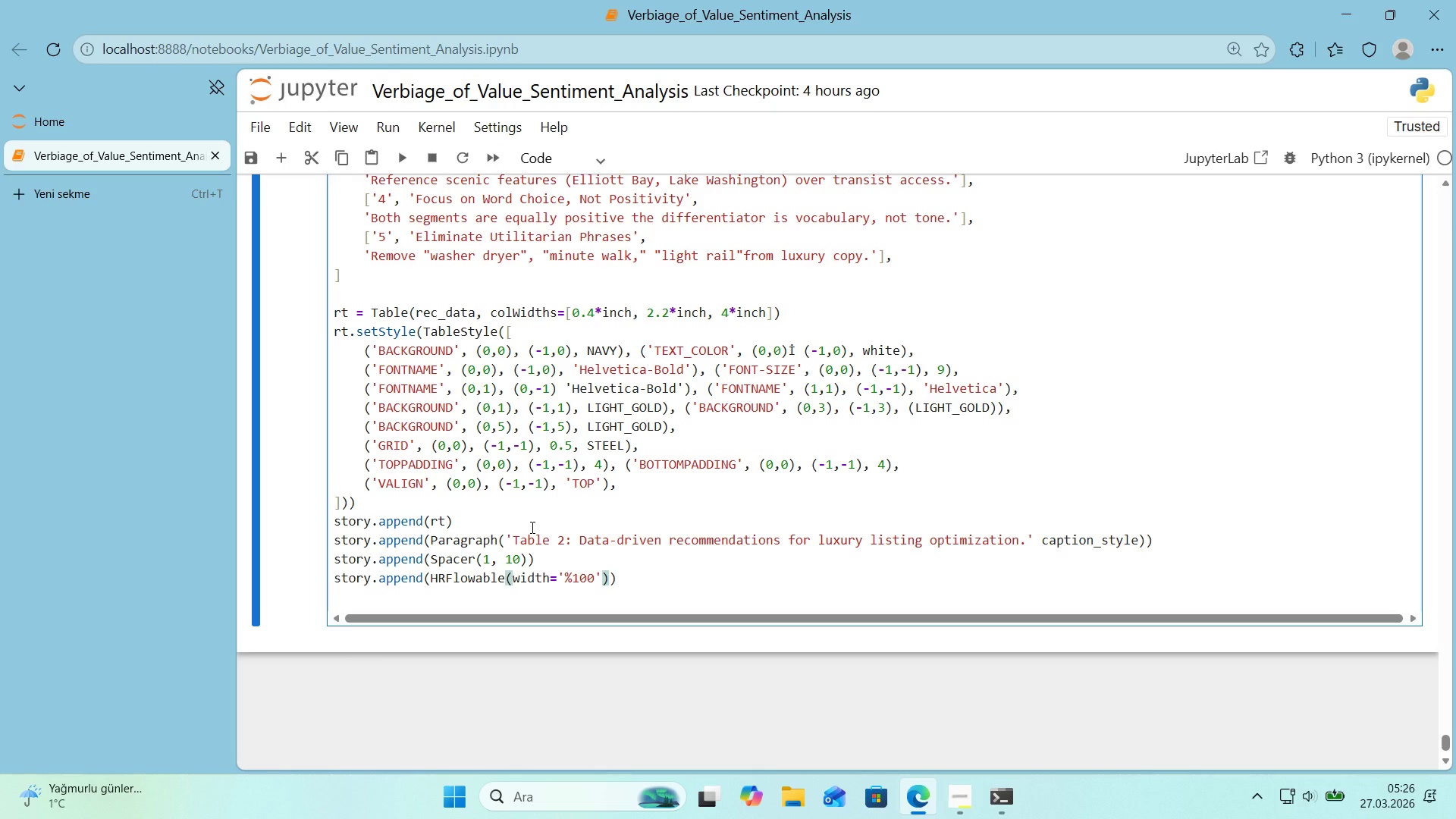 
type(, th'chness)1, cl)
key(Backspace)
type(olor[IntlYen])
key(Backspace)
type()GOLD, S)
key(Backspace)
type(spaceAfter)6)
 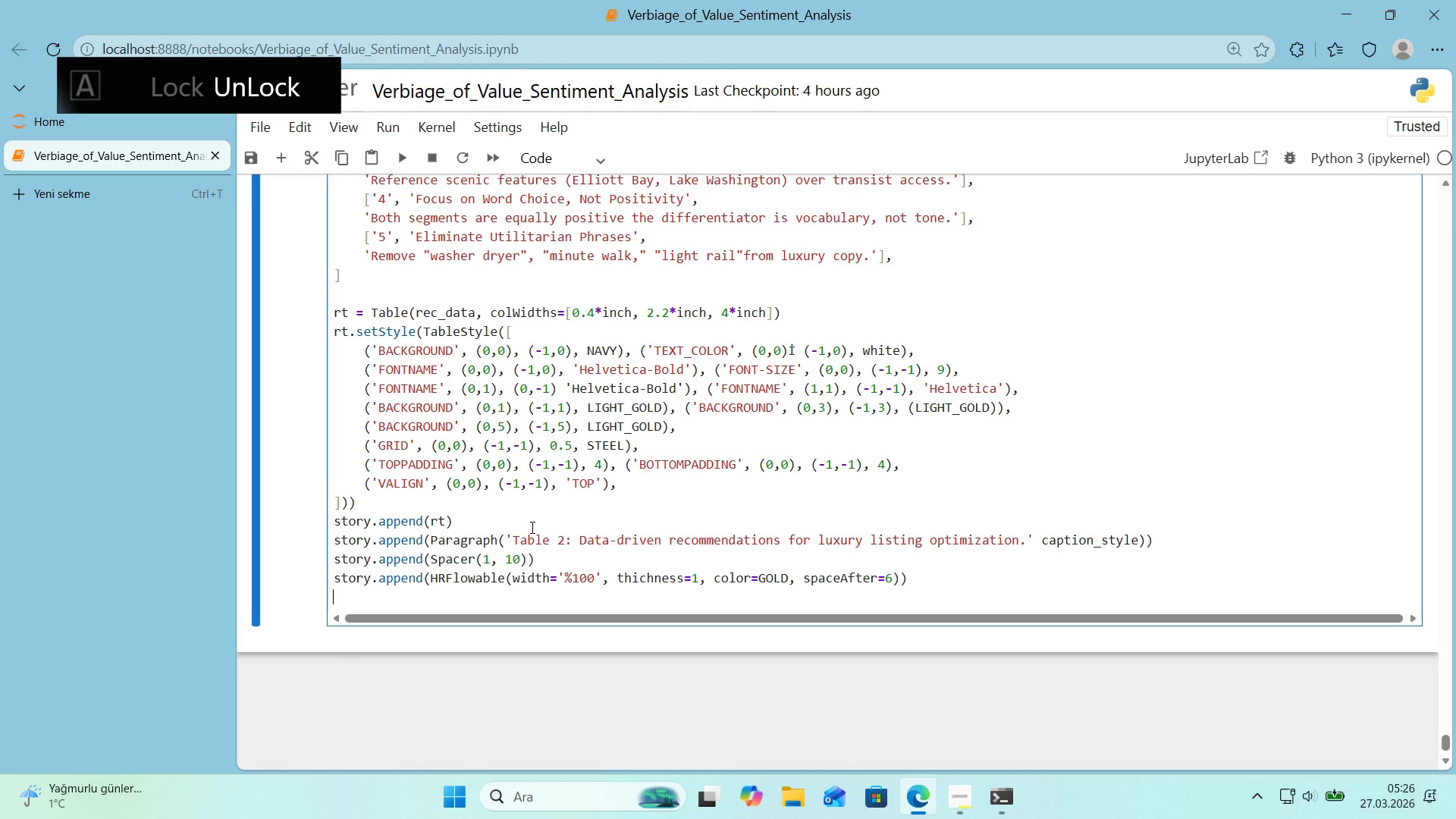 
 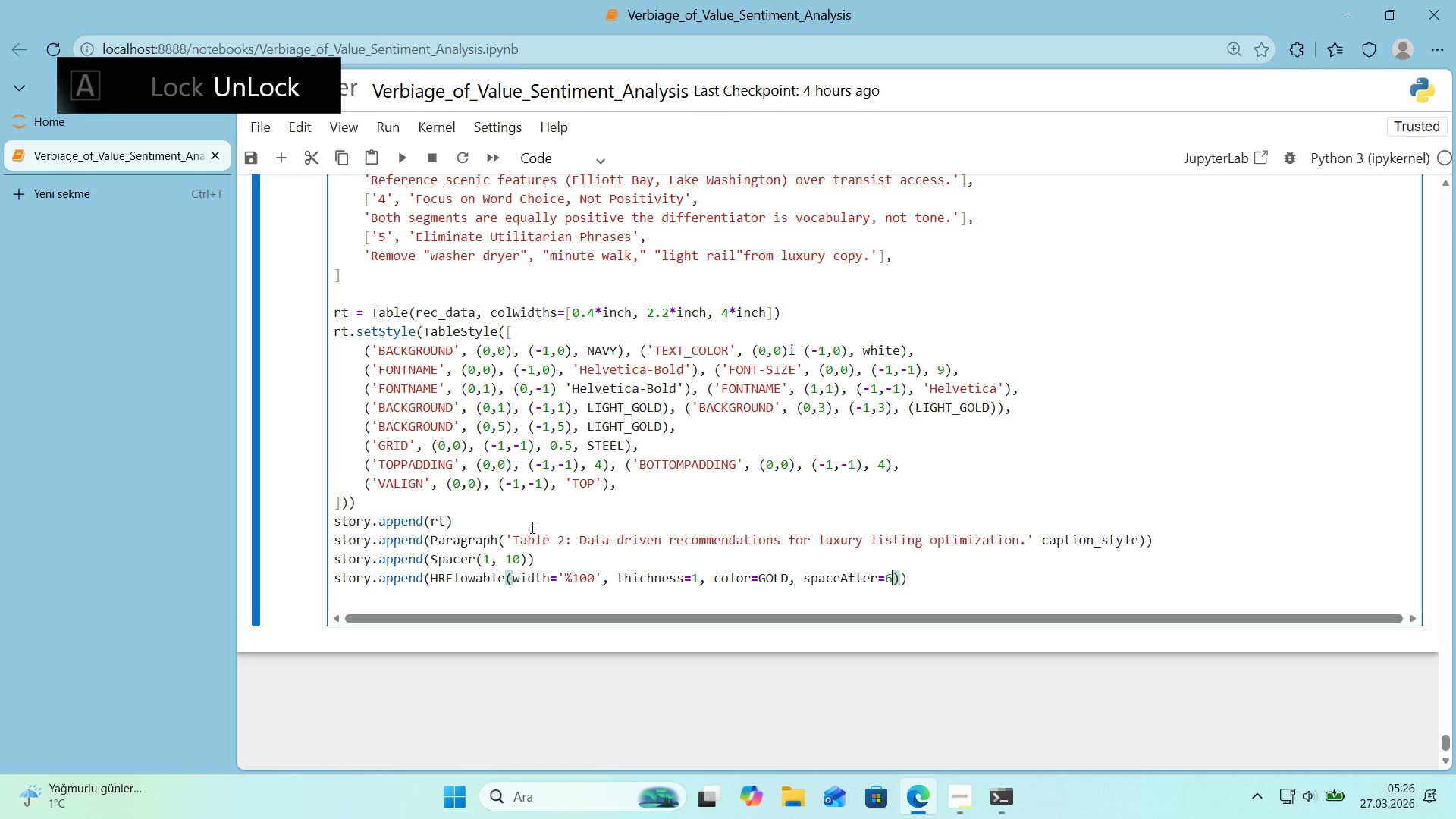 
key(ArrowDown)
 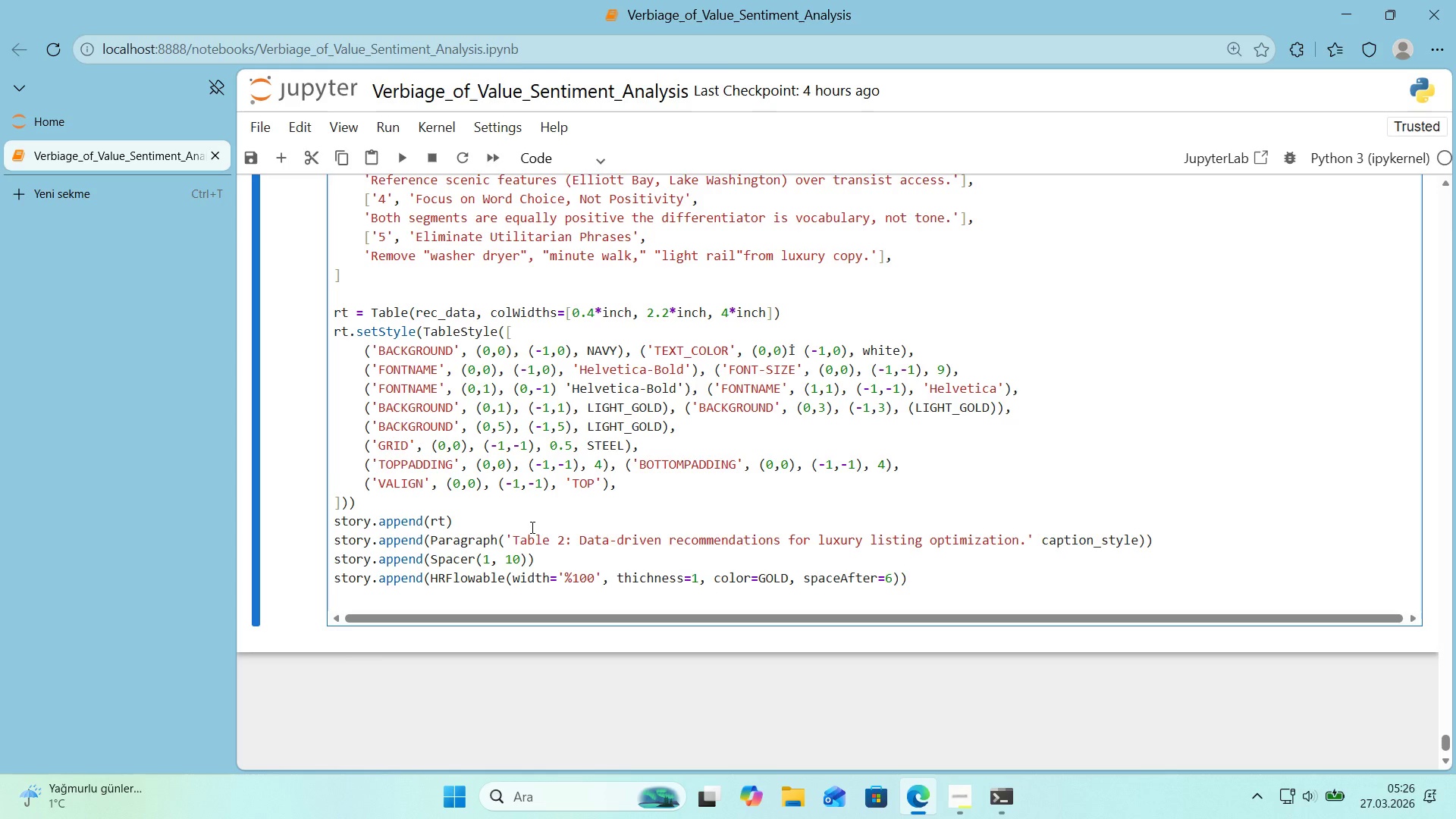 
type(story.append*()
 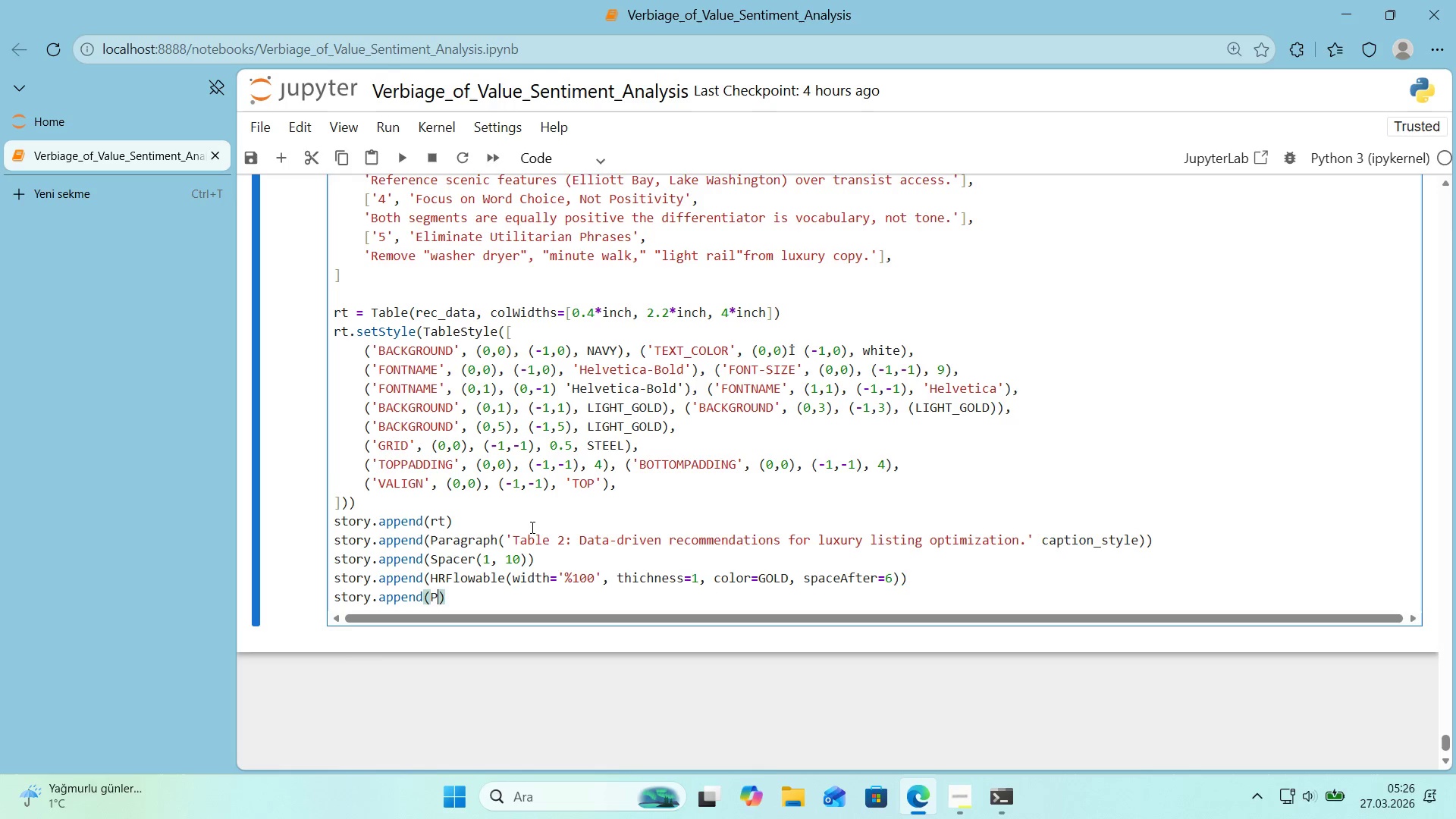 
 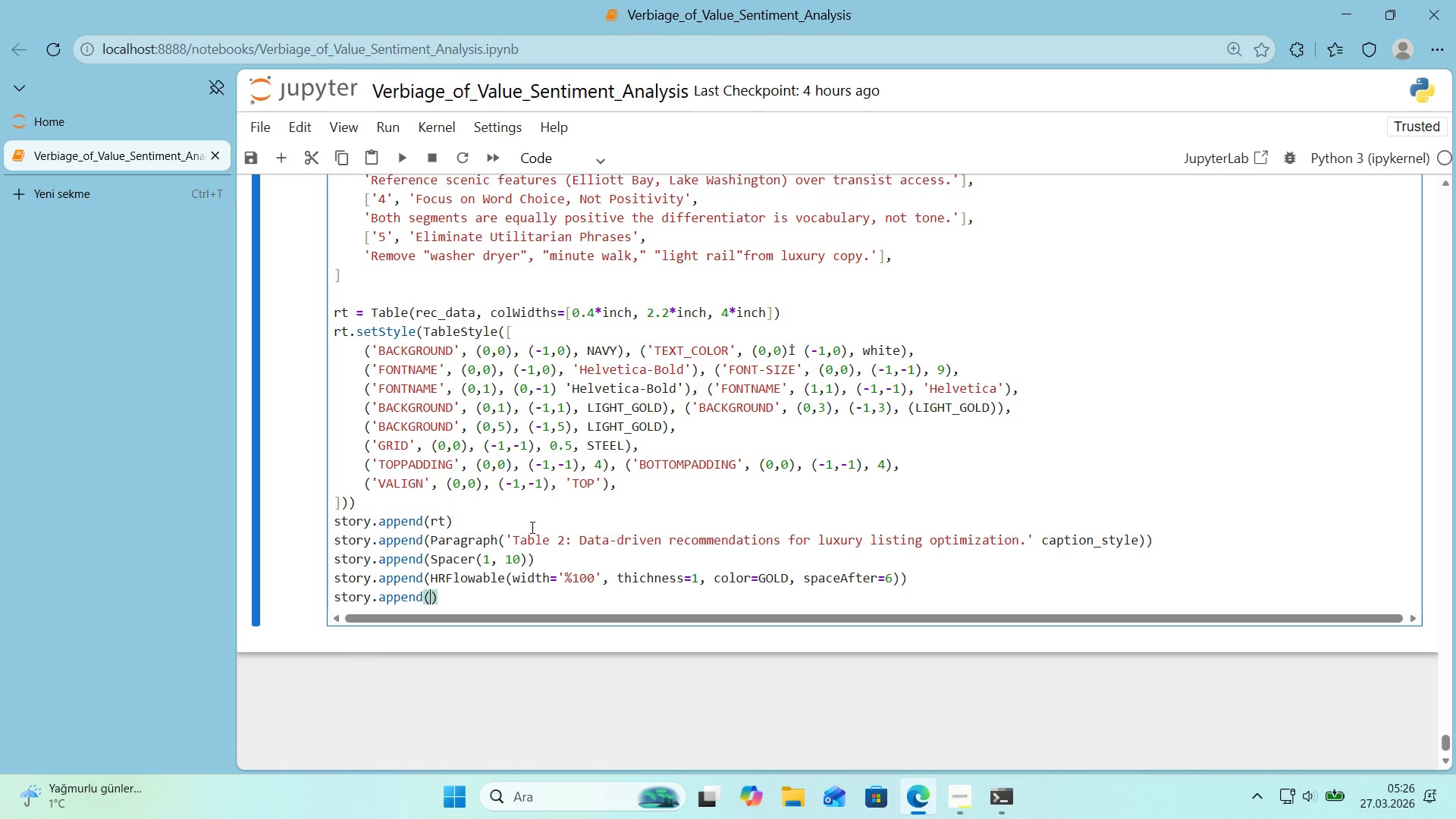 
key(ArrowLeft)
 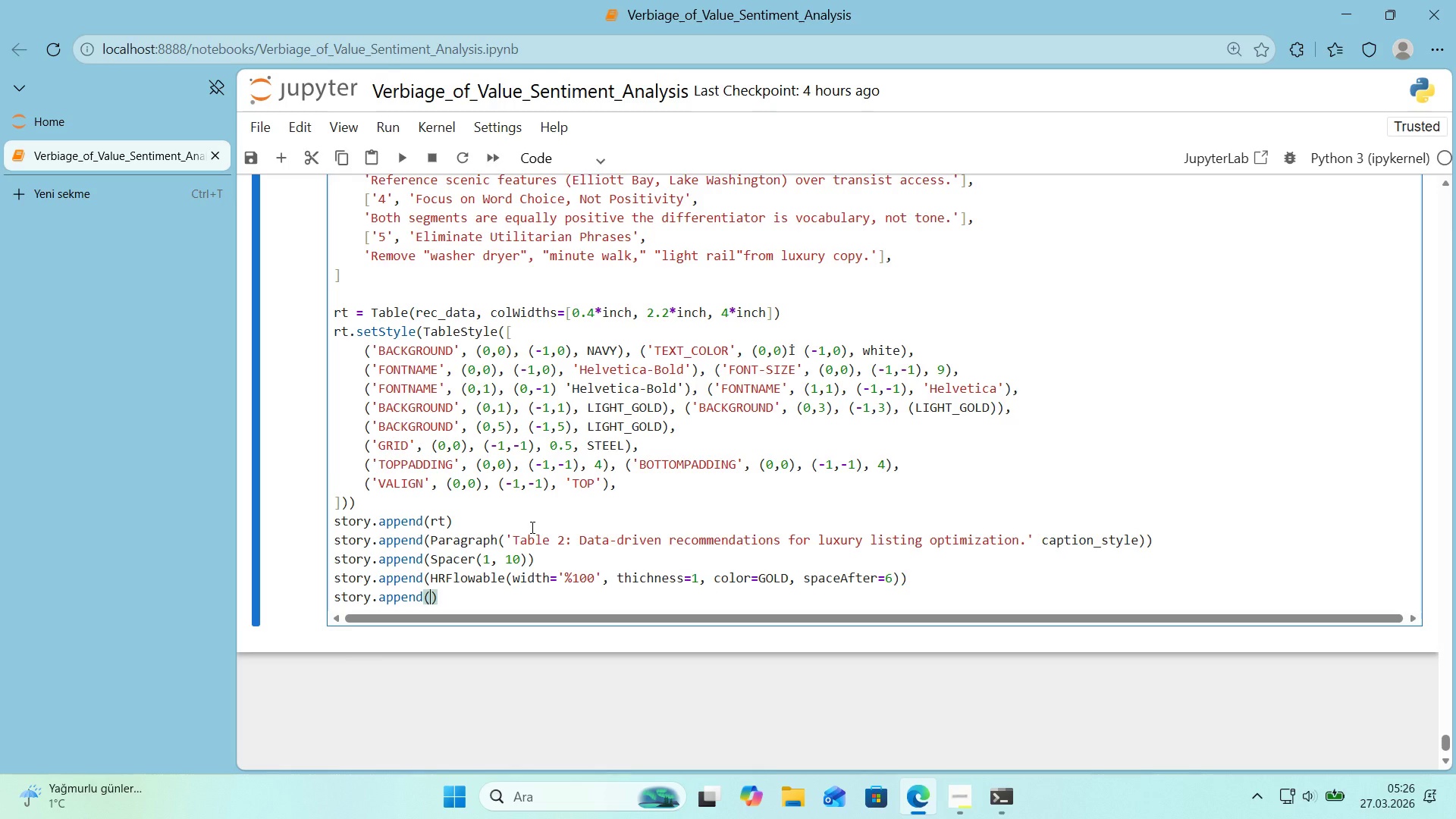 
type(Paragraph*()
 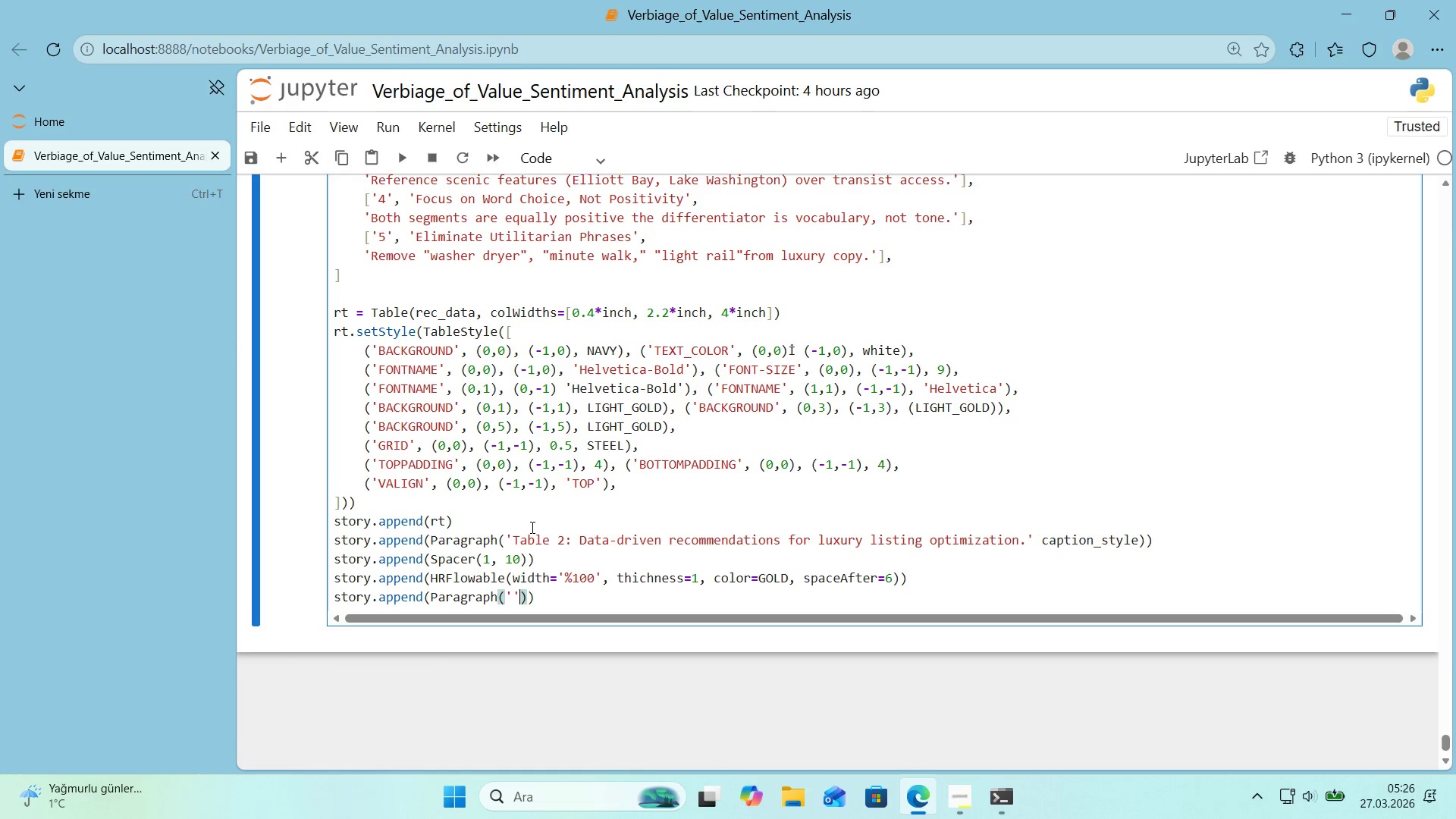 
 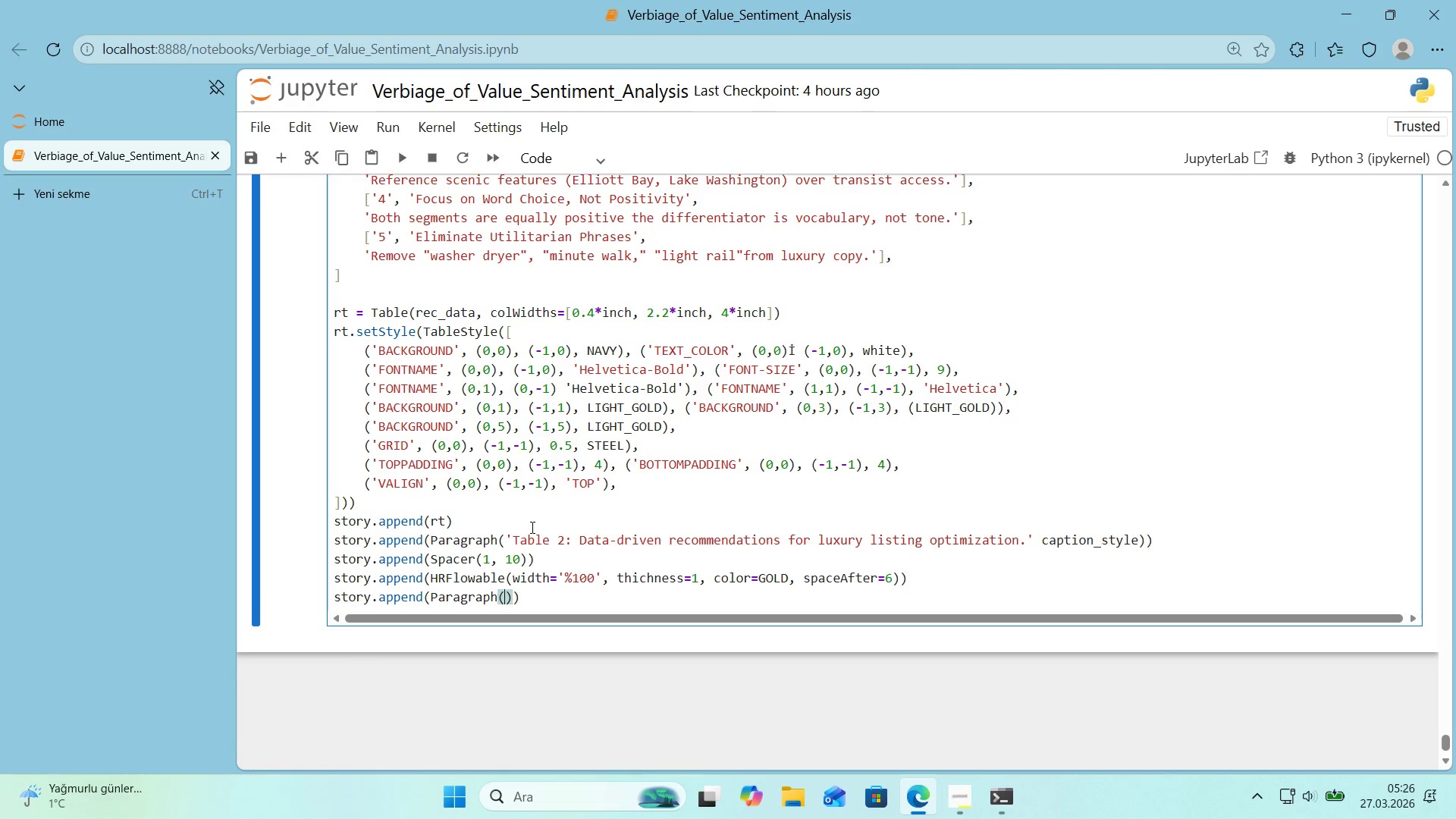 
key(ArrowLeft)
 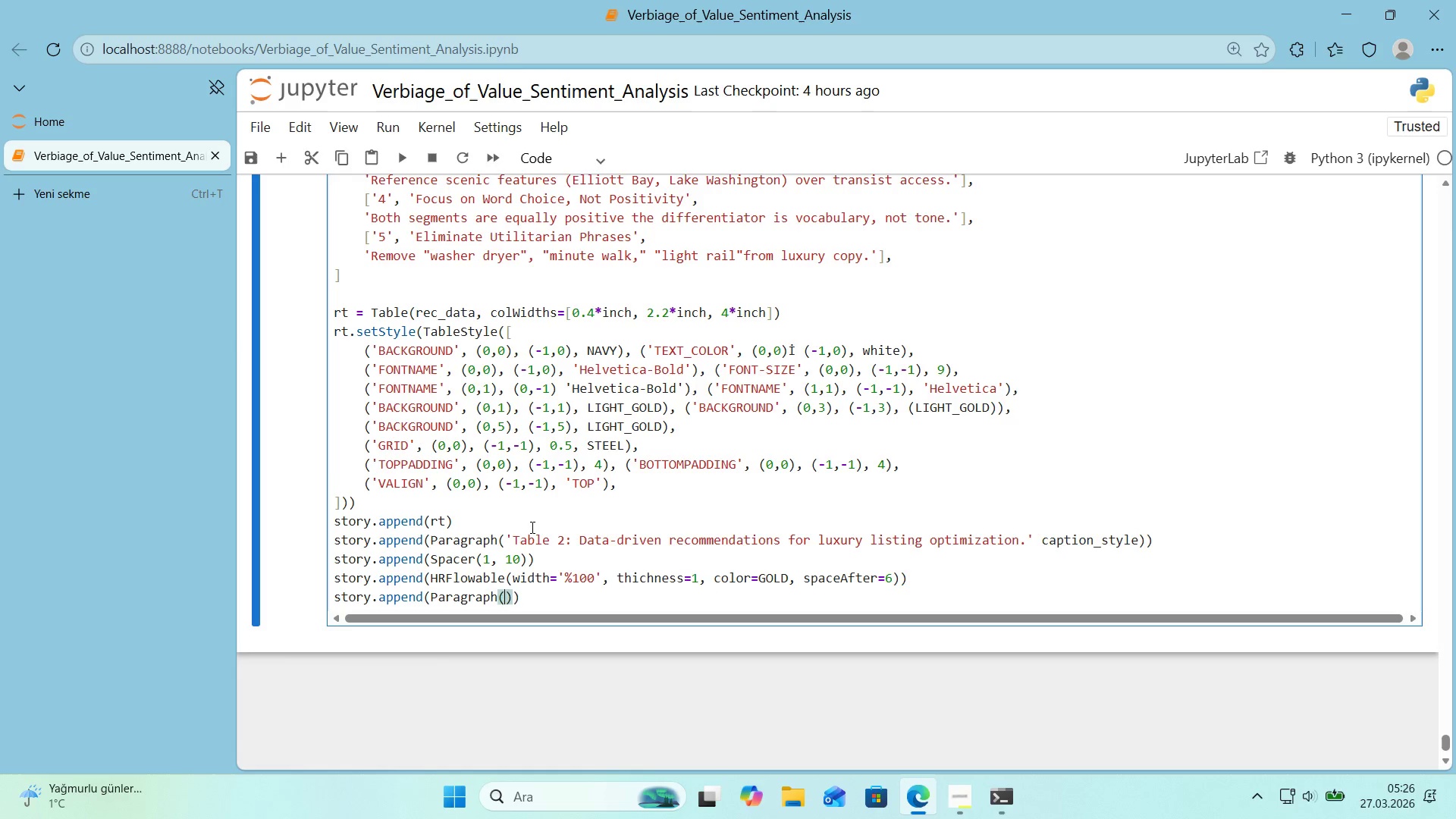 
type(@@)
 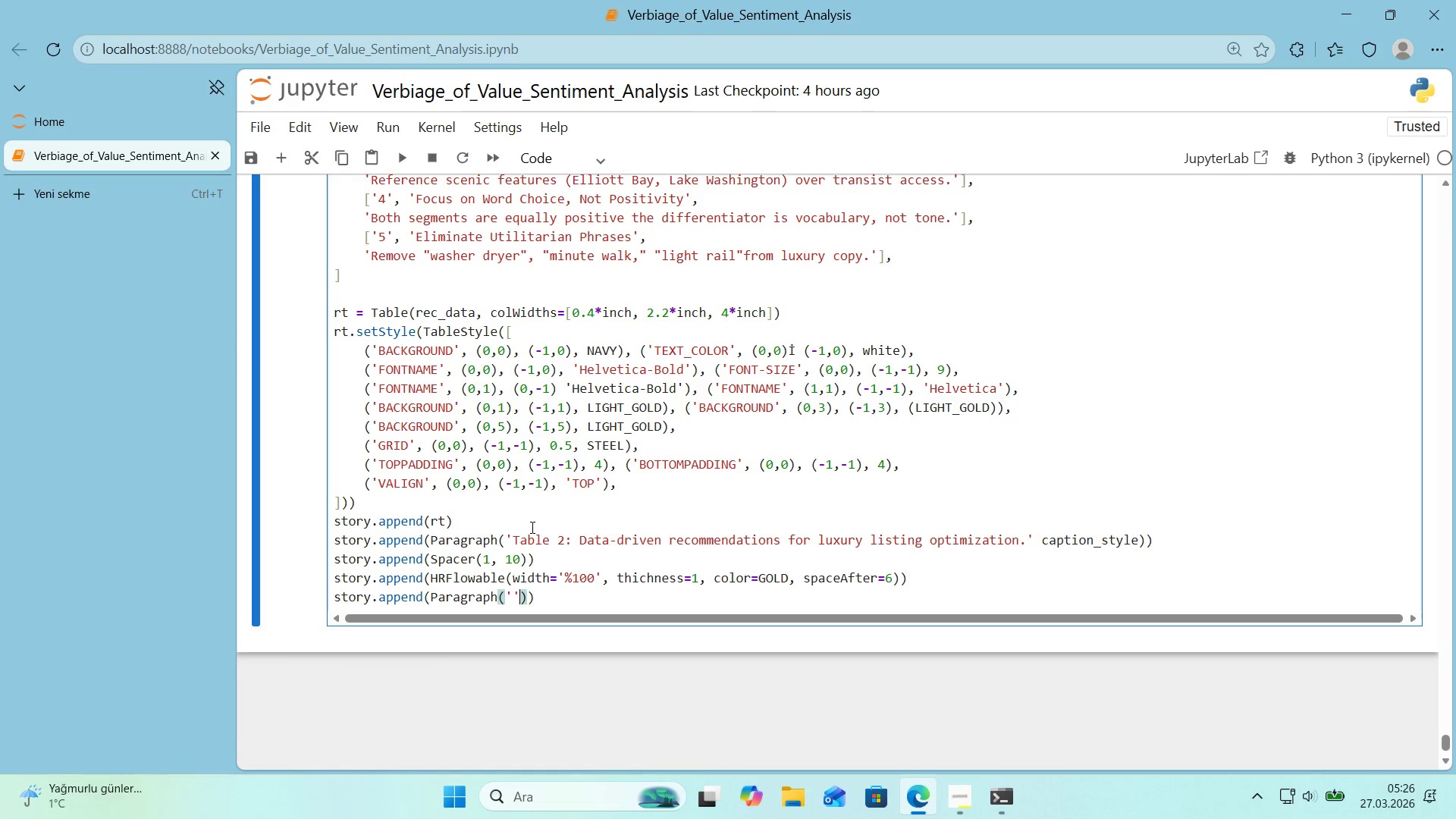 
key(ArrowLeft)
 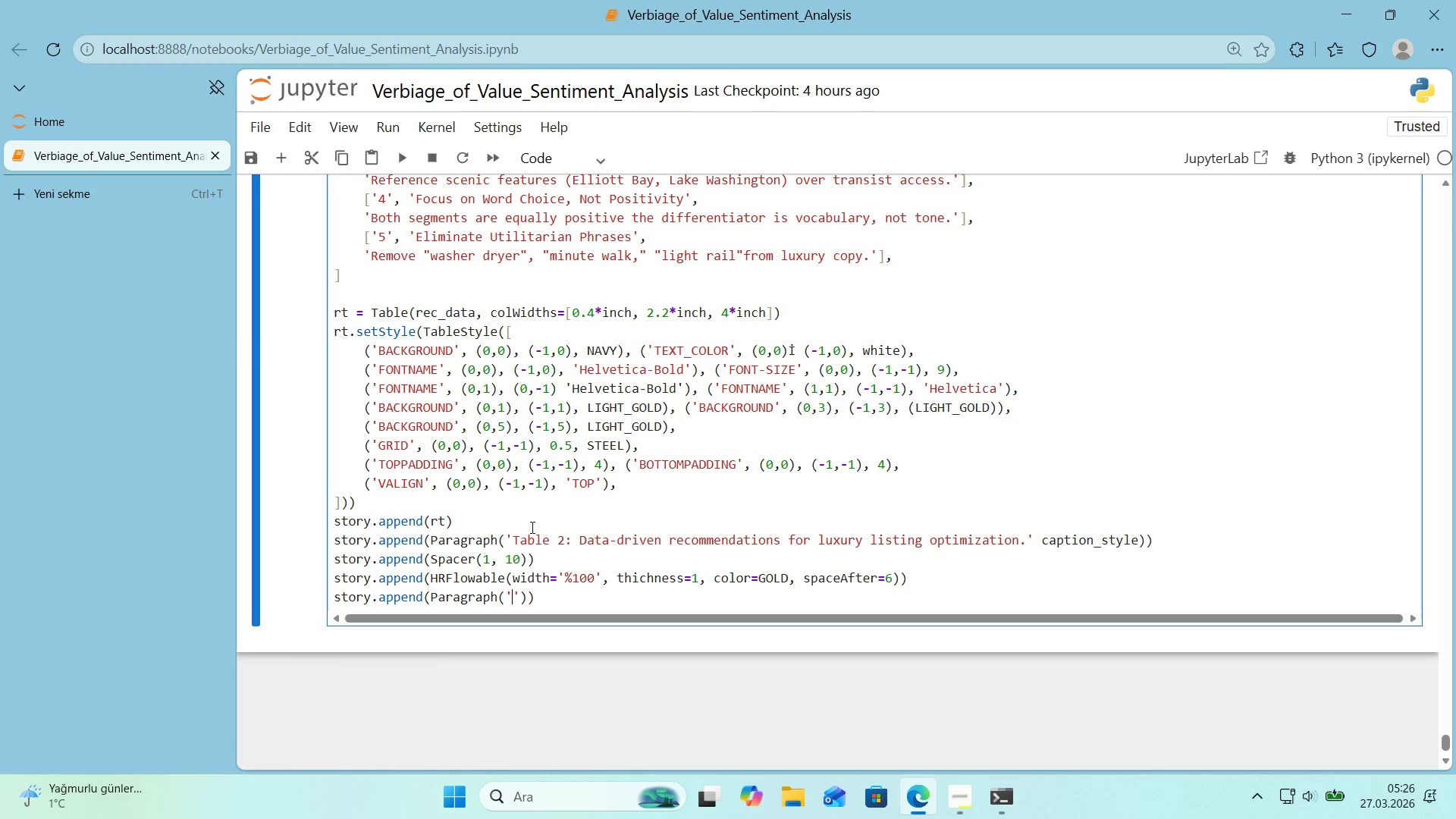 
type(Page 3 of 3)
 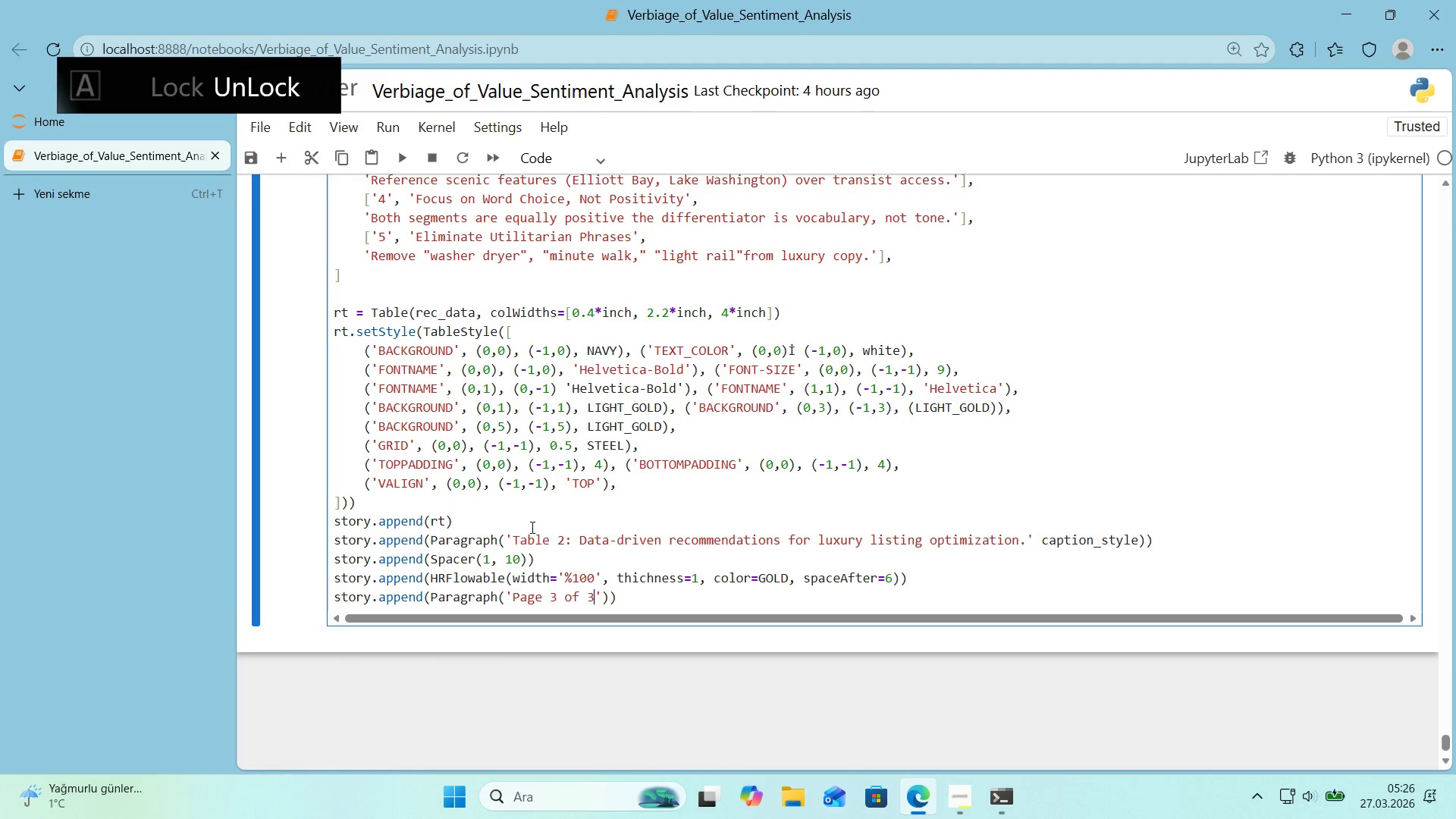 
key(ArrowRight)
 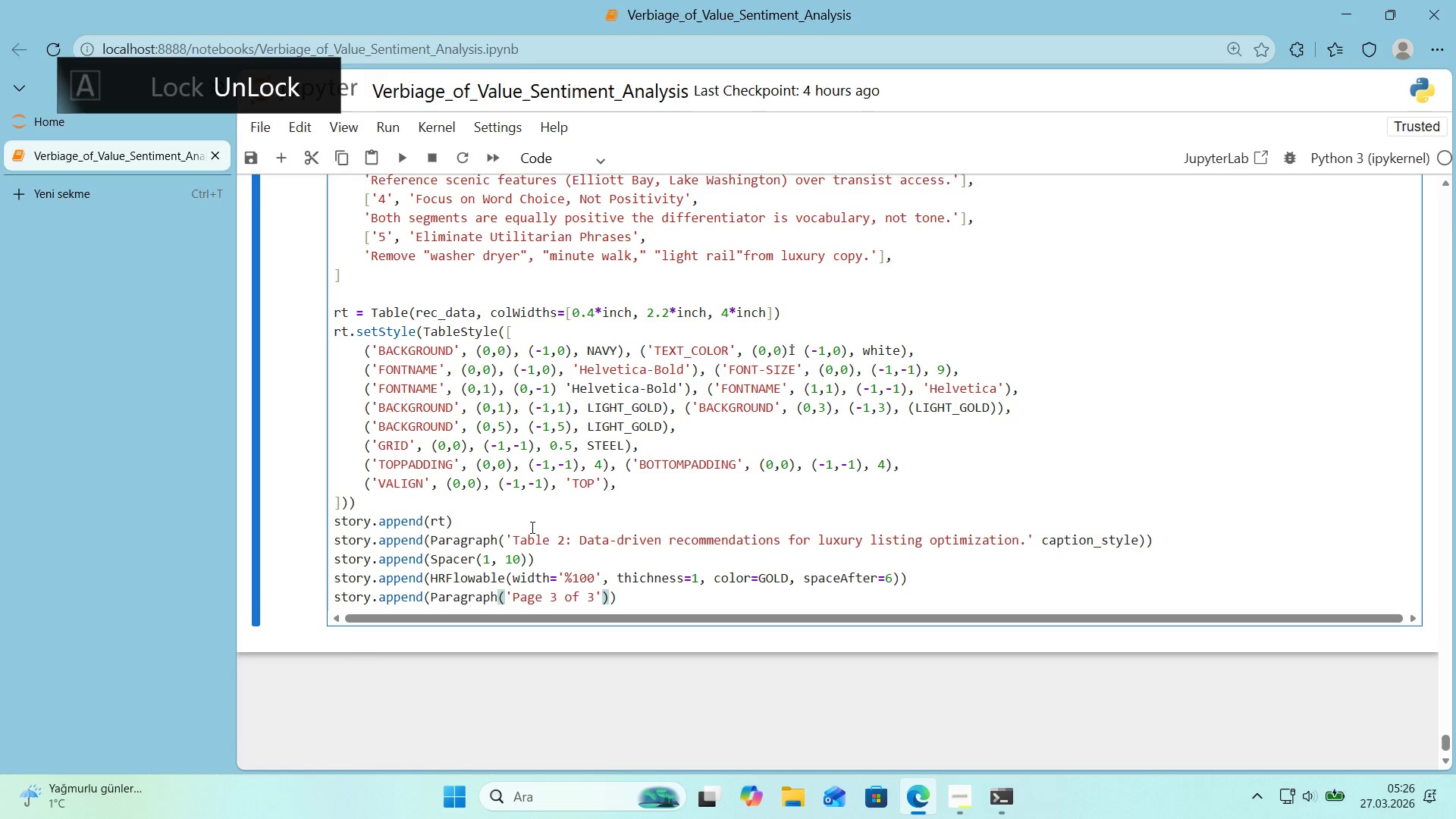 
type(, fott)
key(Backspace)
key(Backspace)
type(oter_style)
 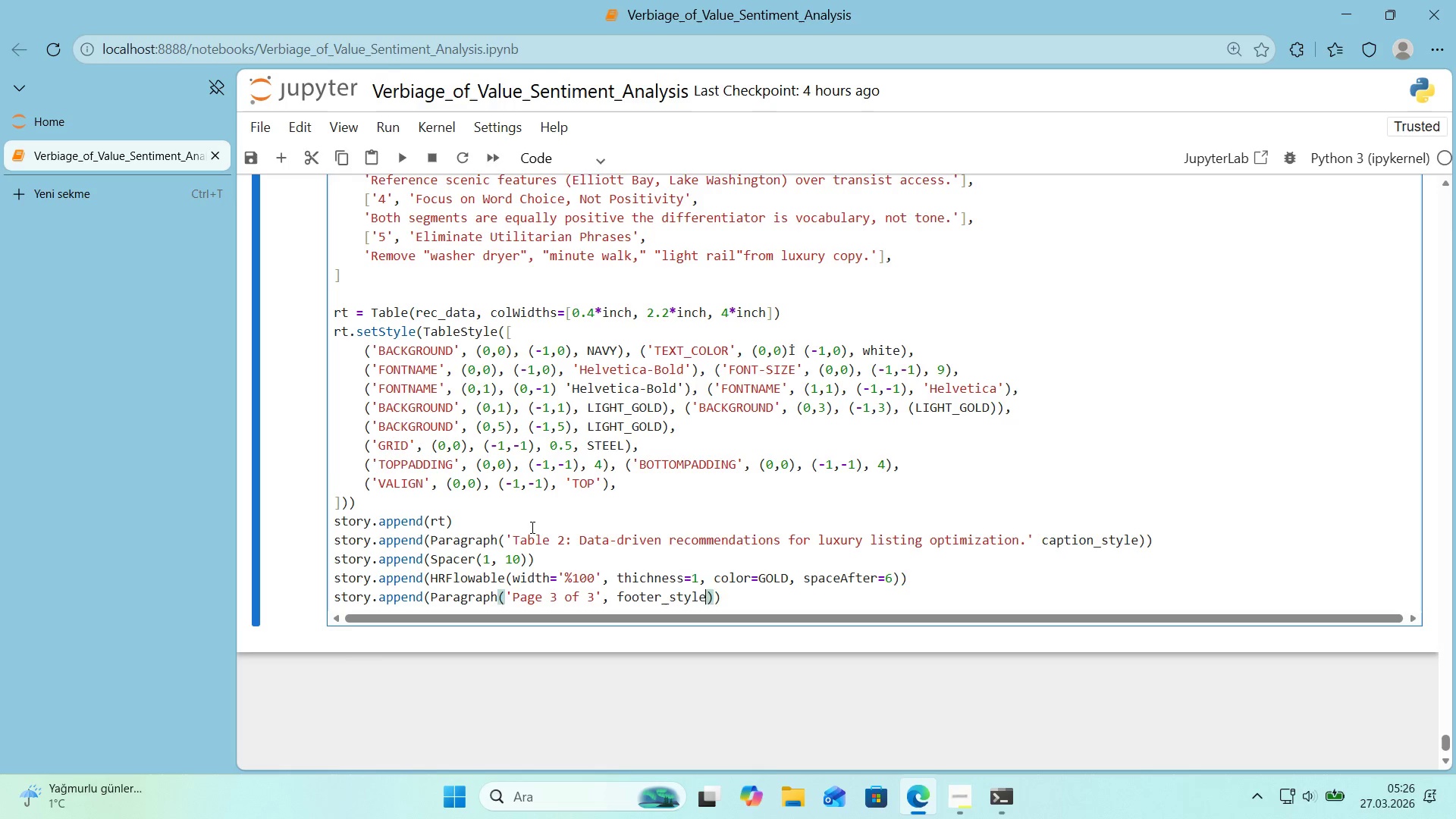 
key(ArrowDown)
 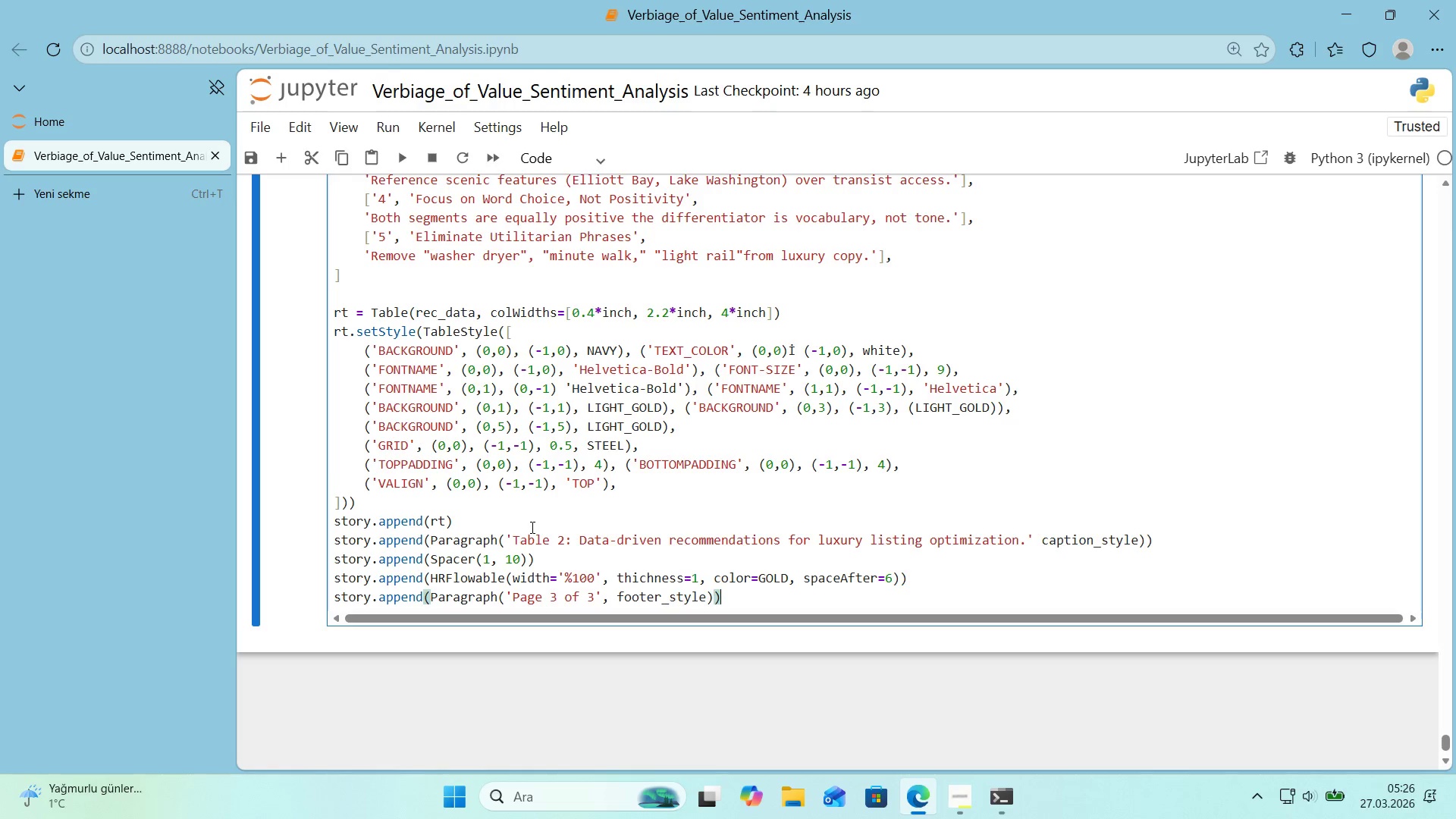 
key(Enter)
 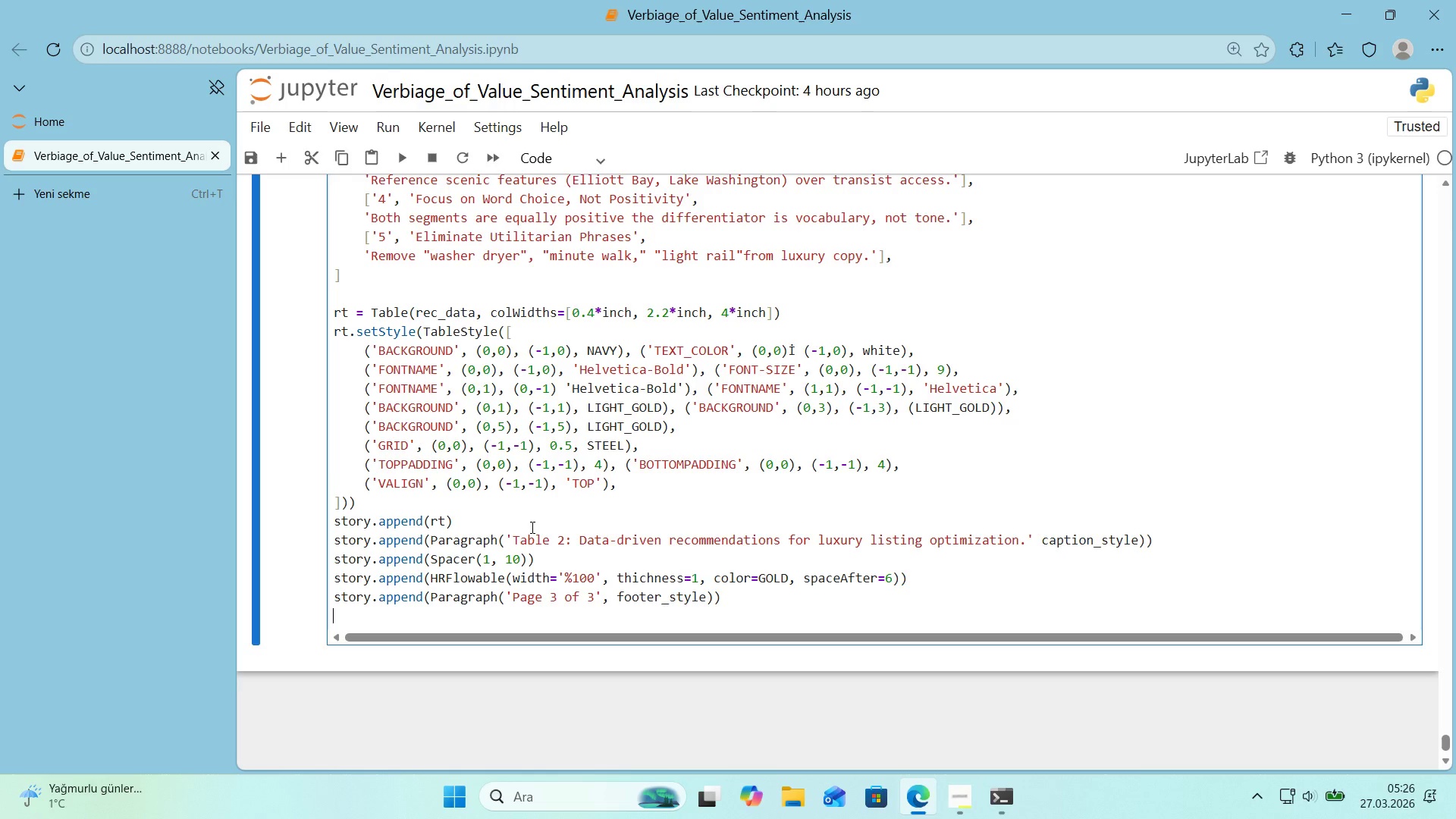 
key(Enter)
 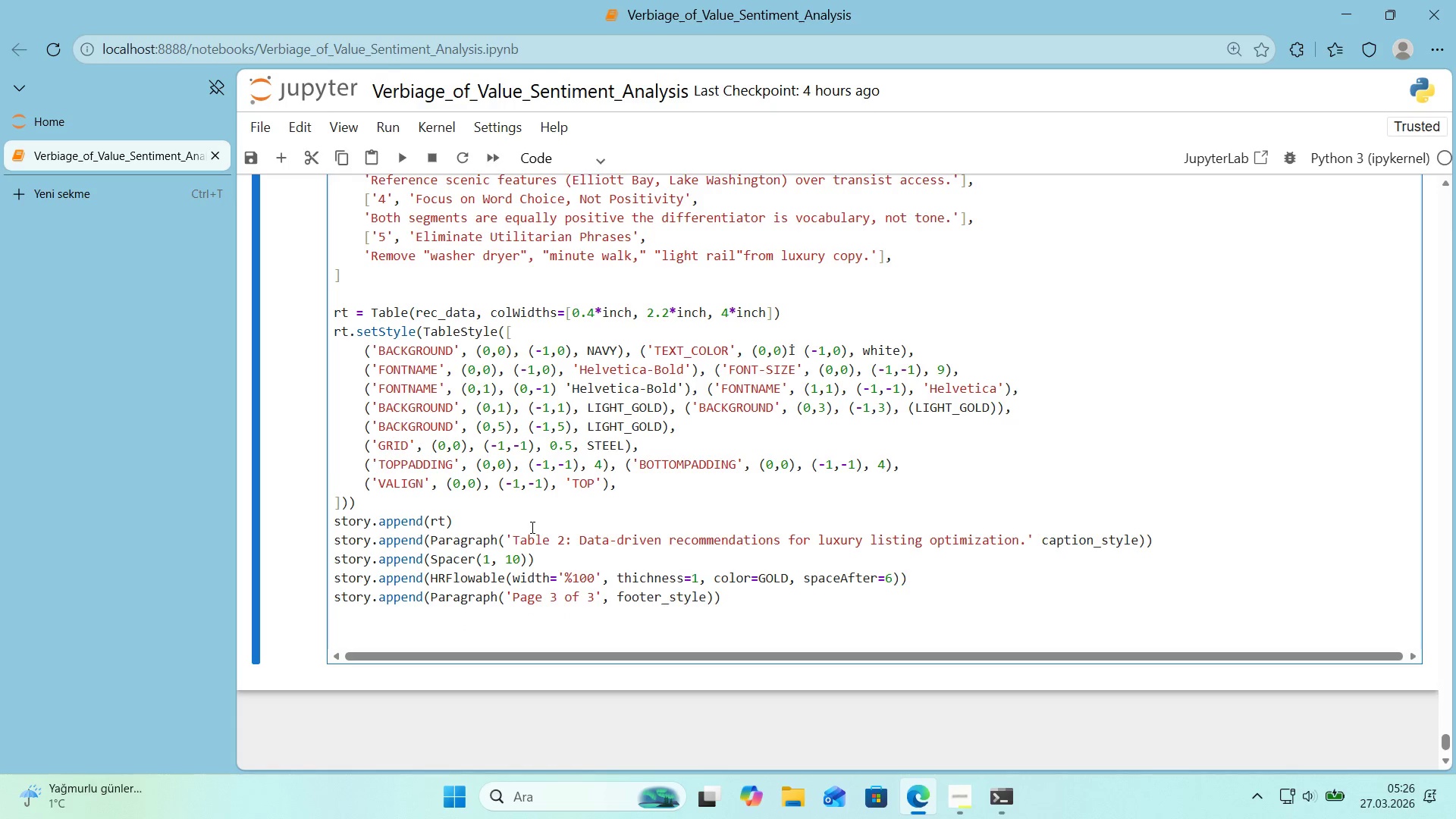 
key(Control+ControlLeft)
 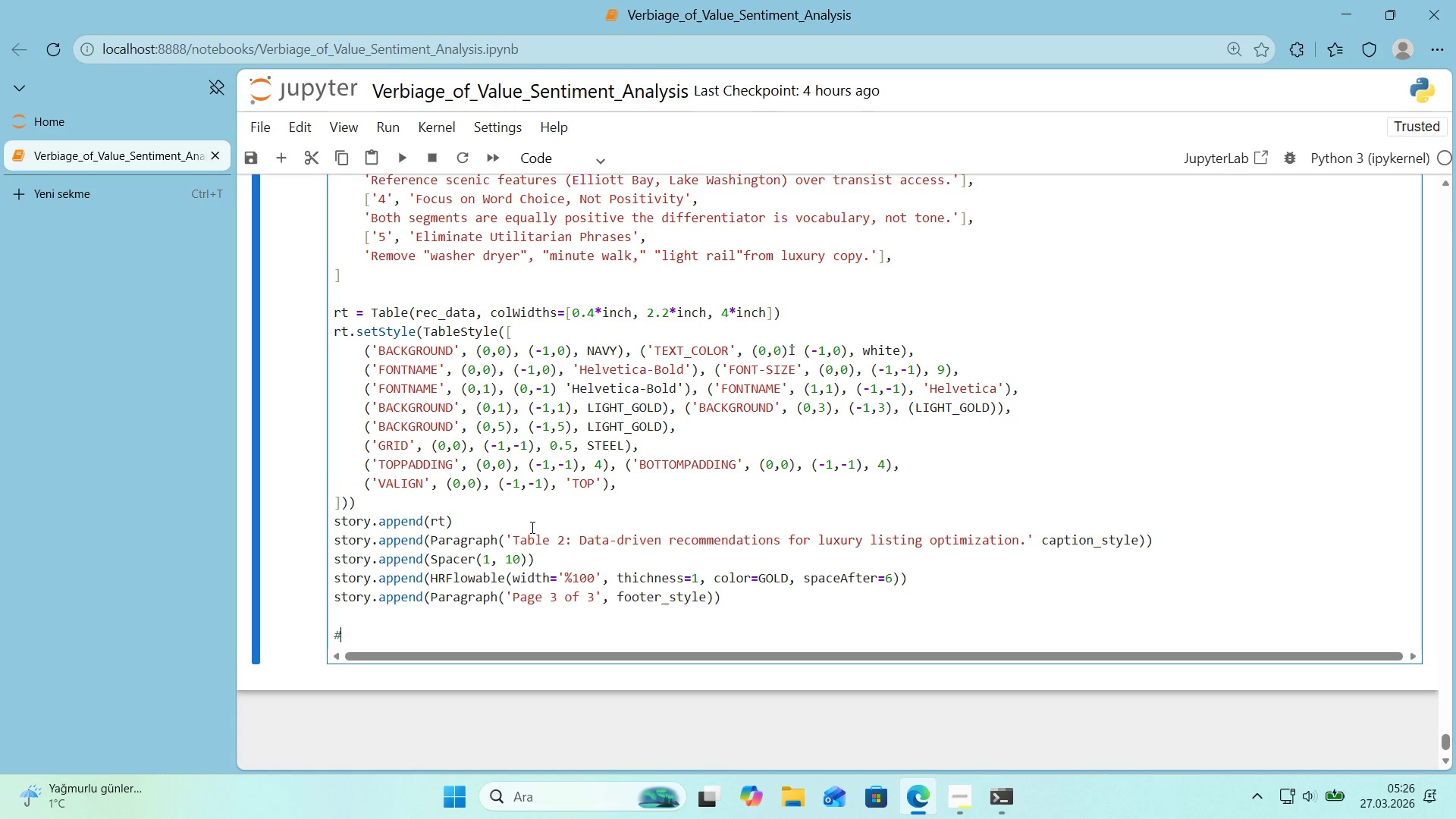 
key(Alt+Control+AltRight)
 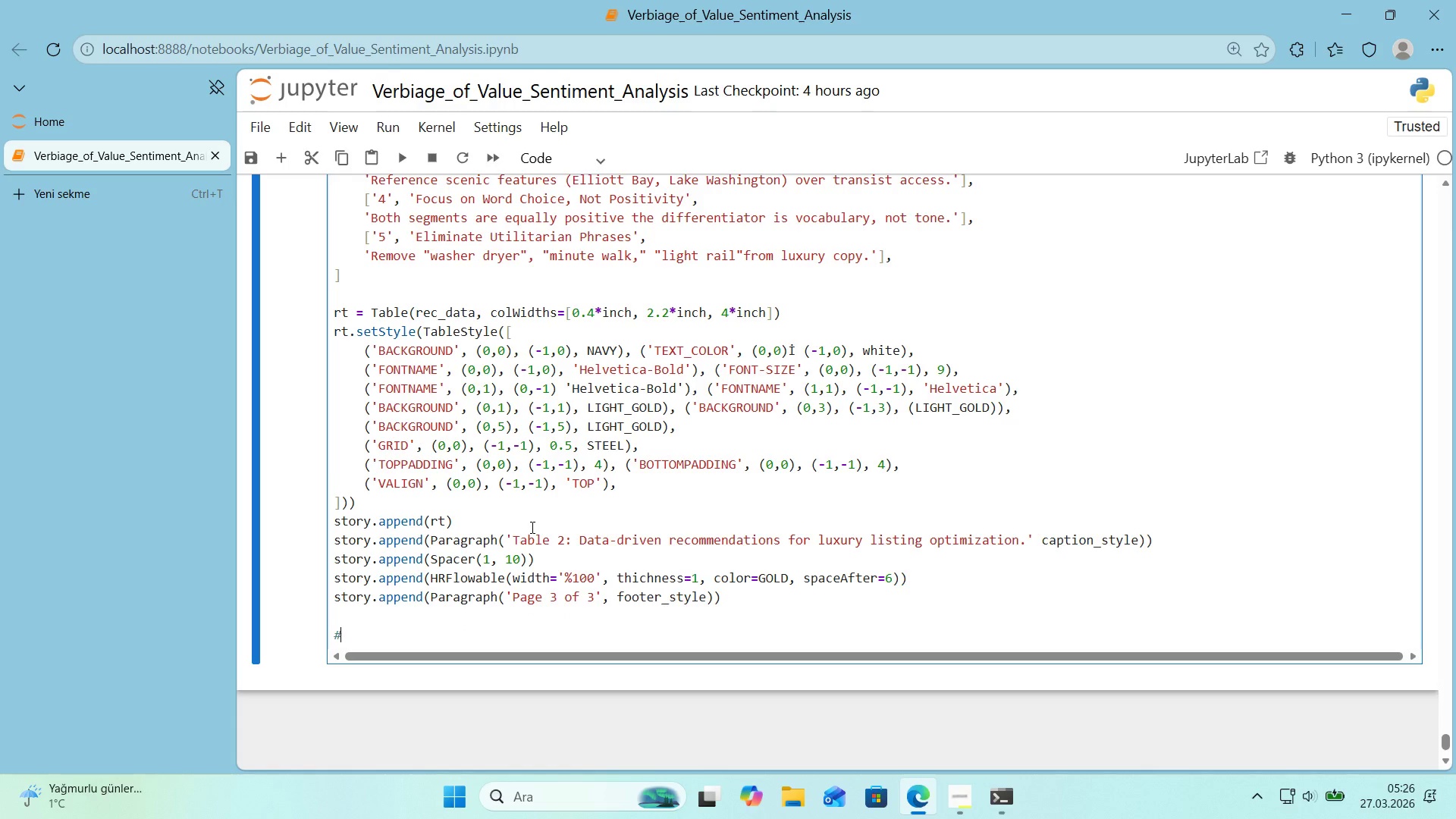 
key(Alt+Control+3)
 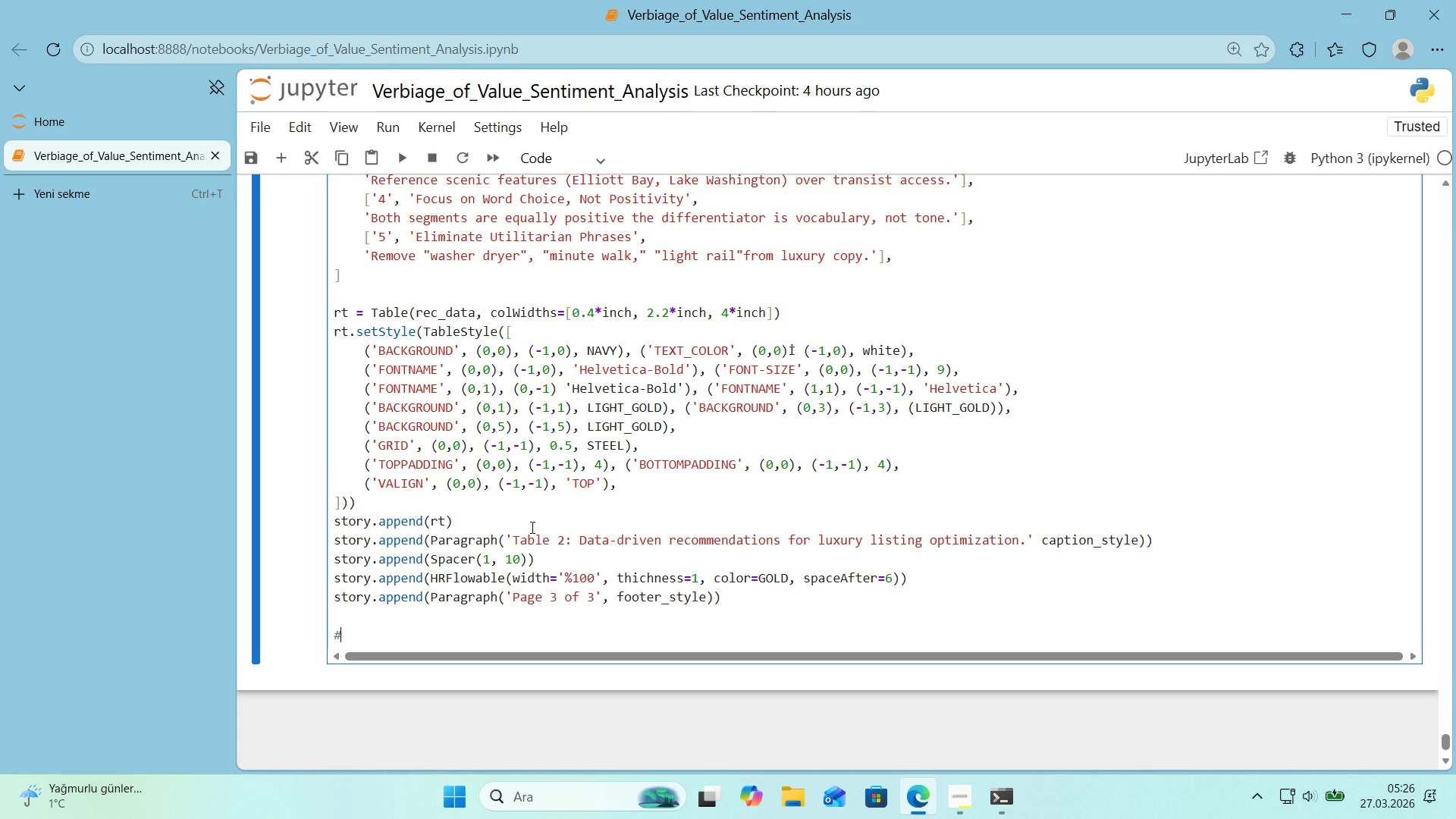 
type( Bu'ld the Pdf)
key(Backspace)
key(Backspace)
type(DF)
 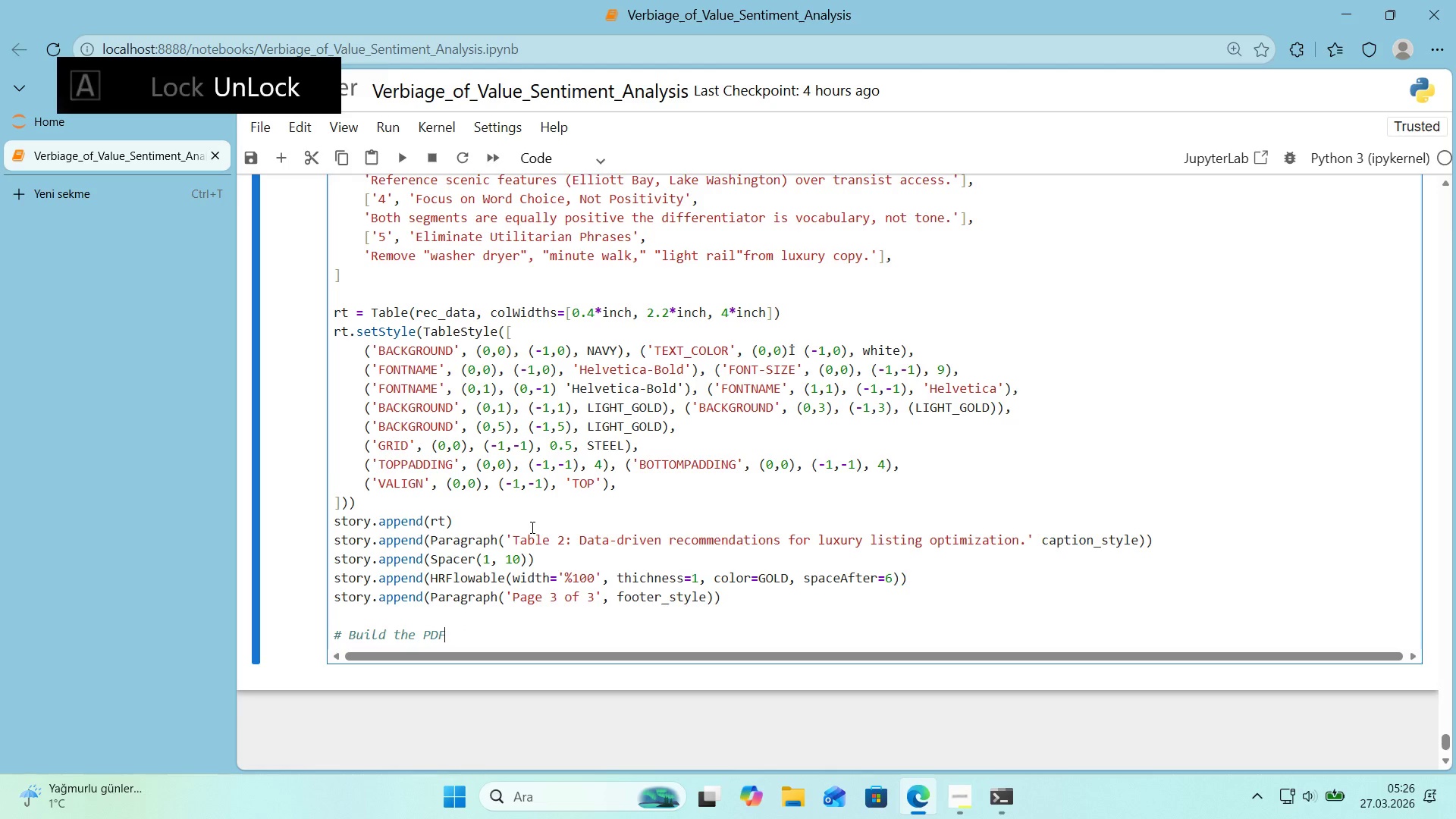 
key(Enter)
 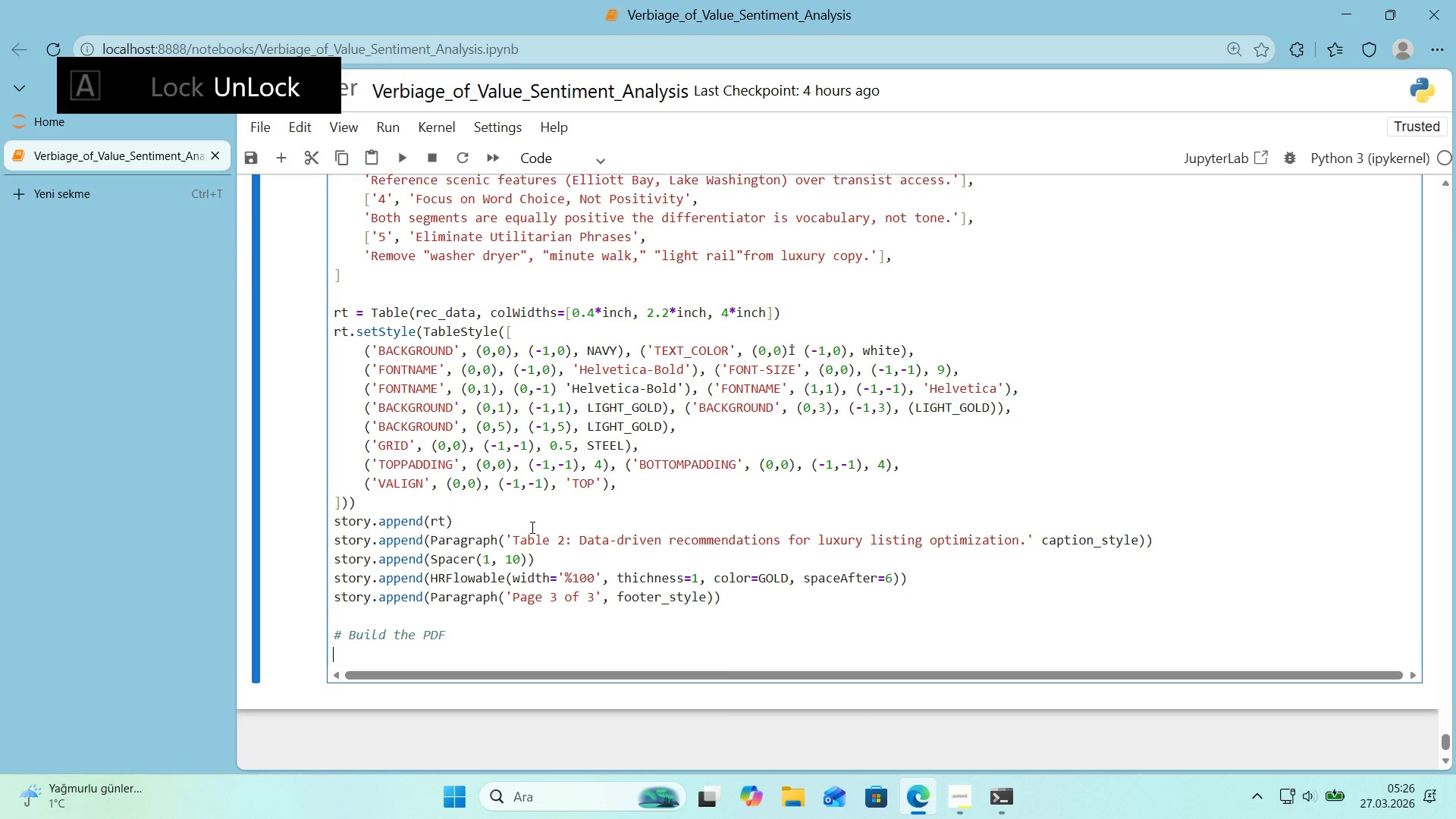 
type(dc)
key(Backspace)
type(oc.bul)
key(Backspace)
type('ld*()
 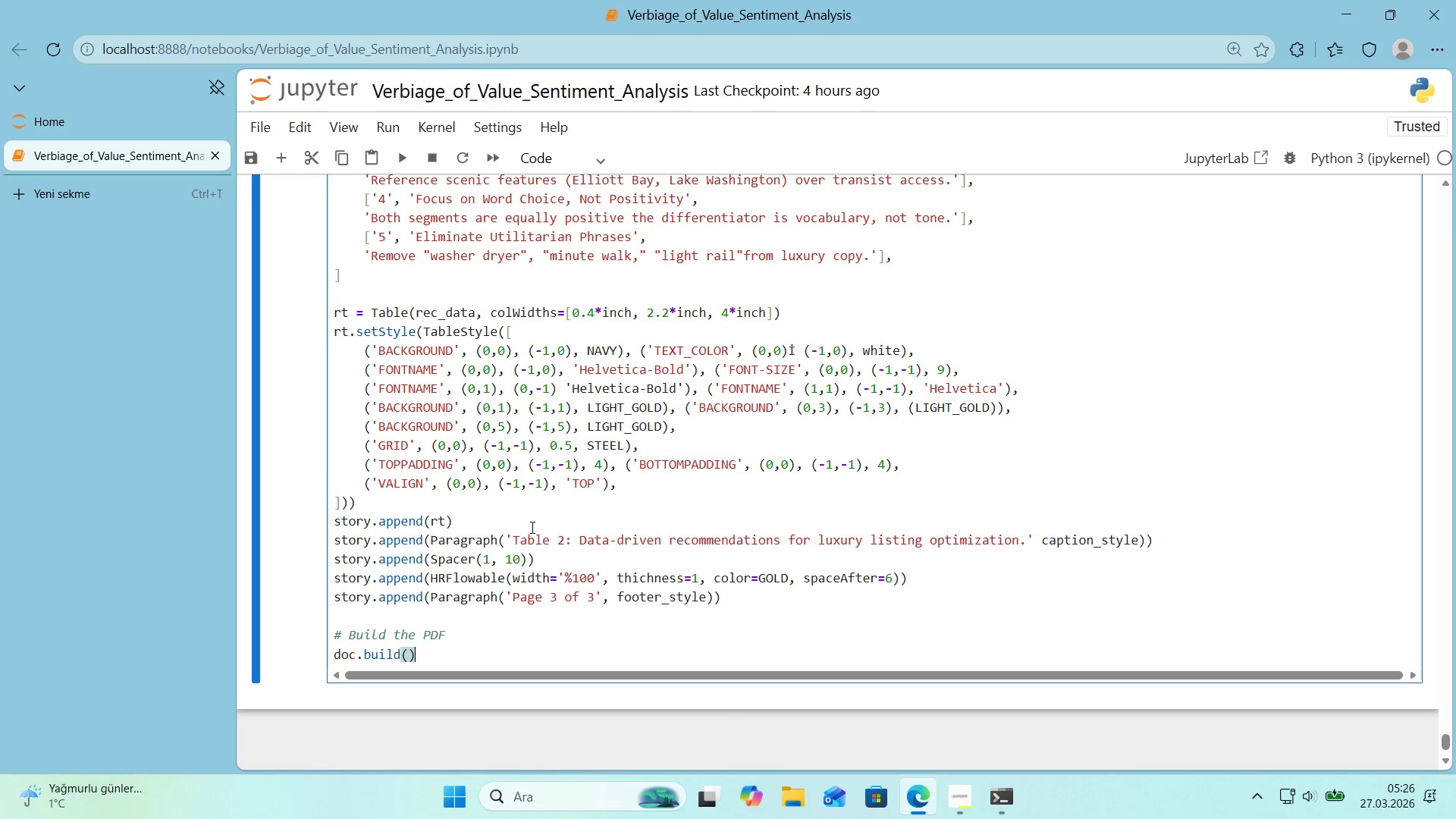 
key(ArrowLeft)
 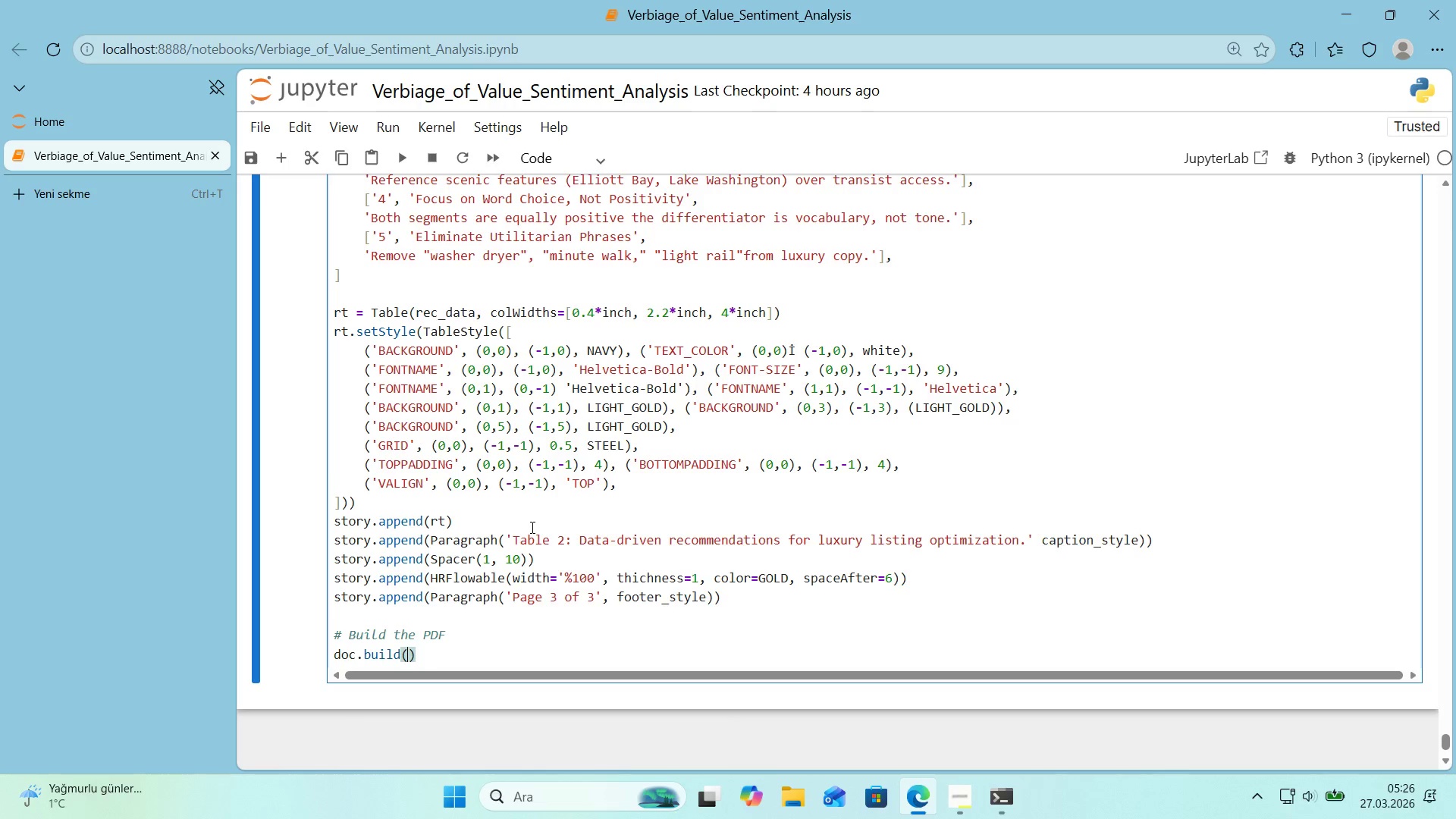 
type(story)
 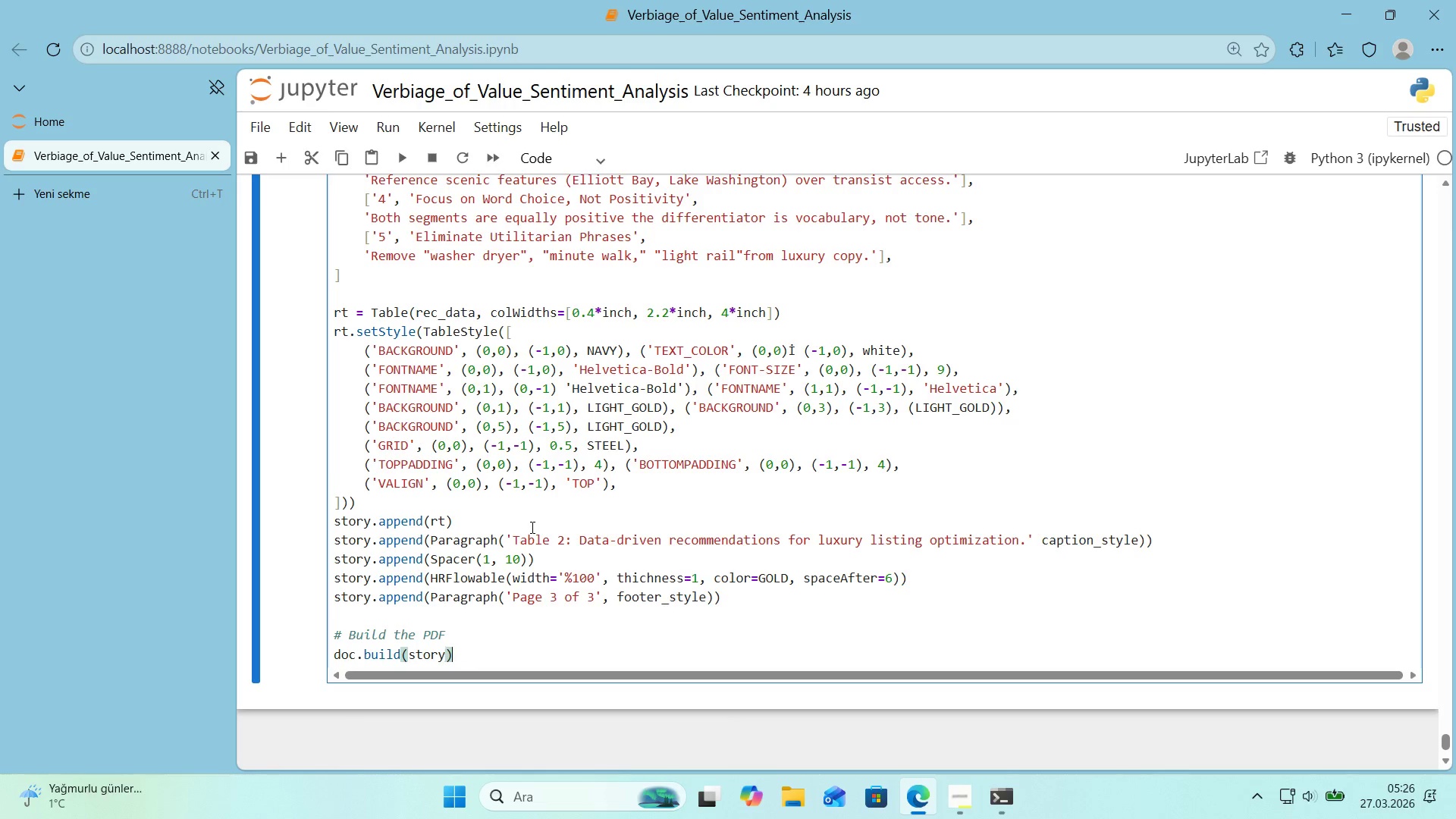 
key(ArrowRight)
 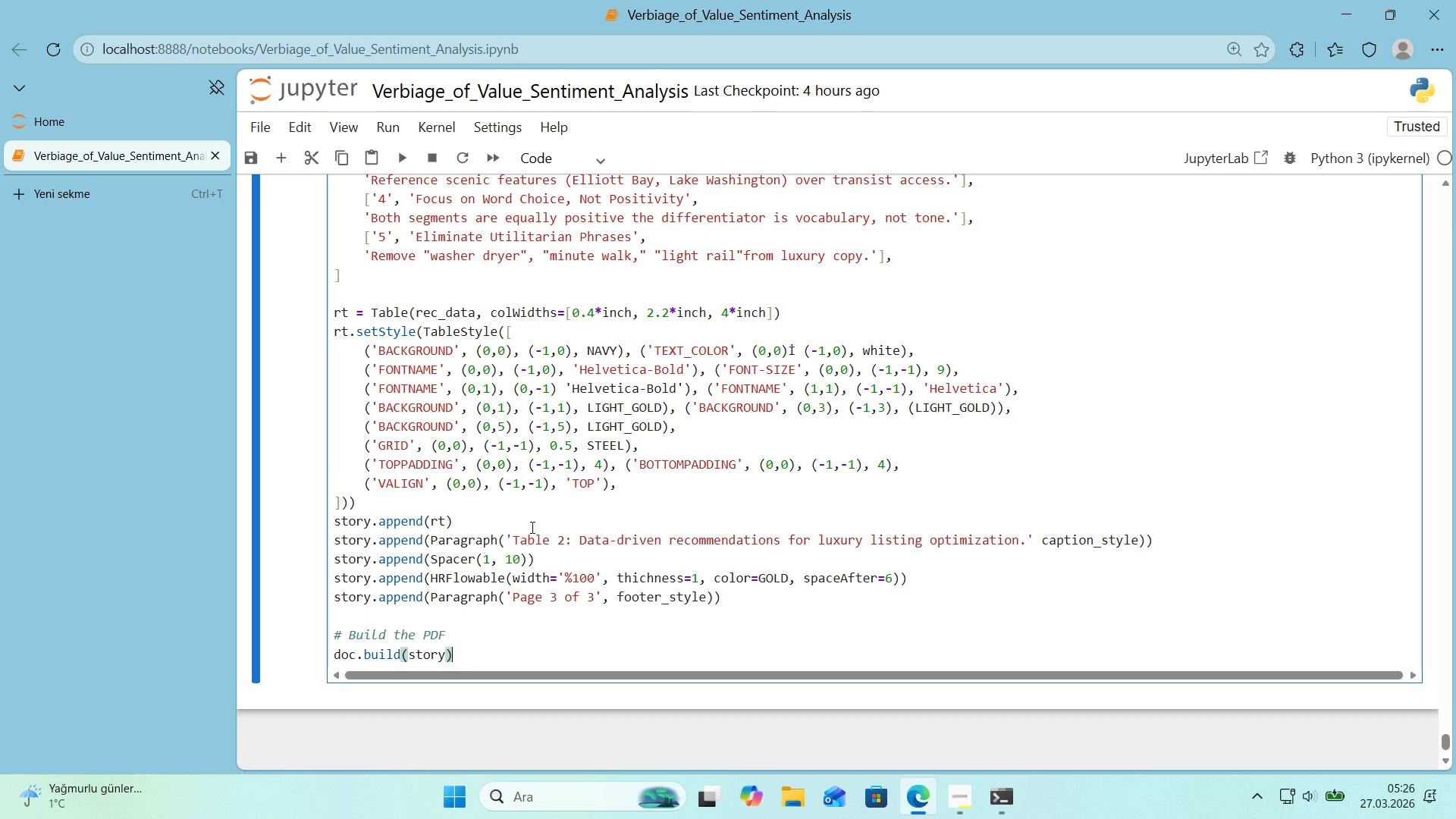 
key(Enter)
 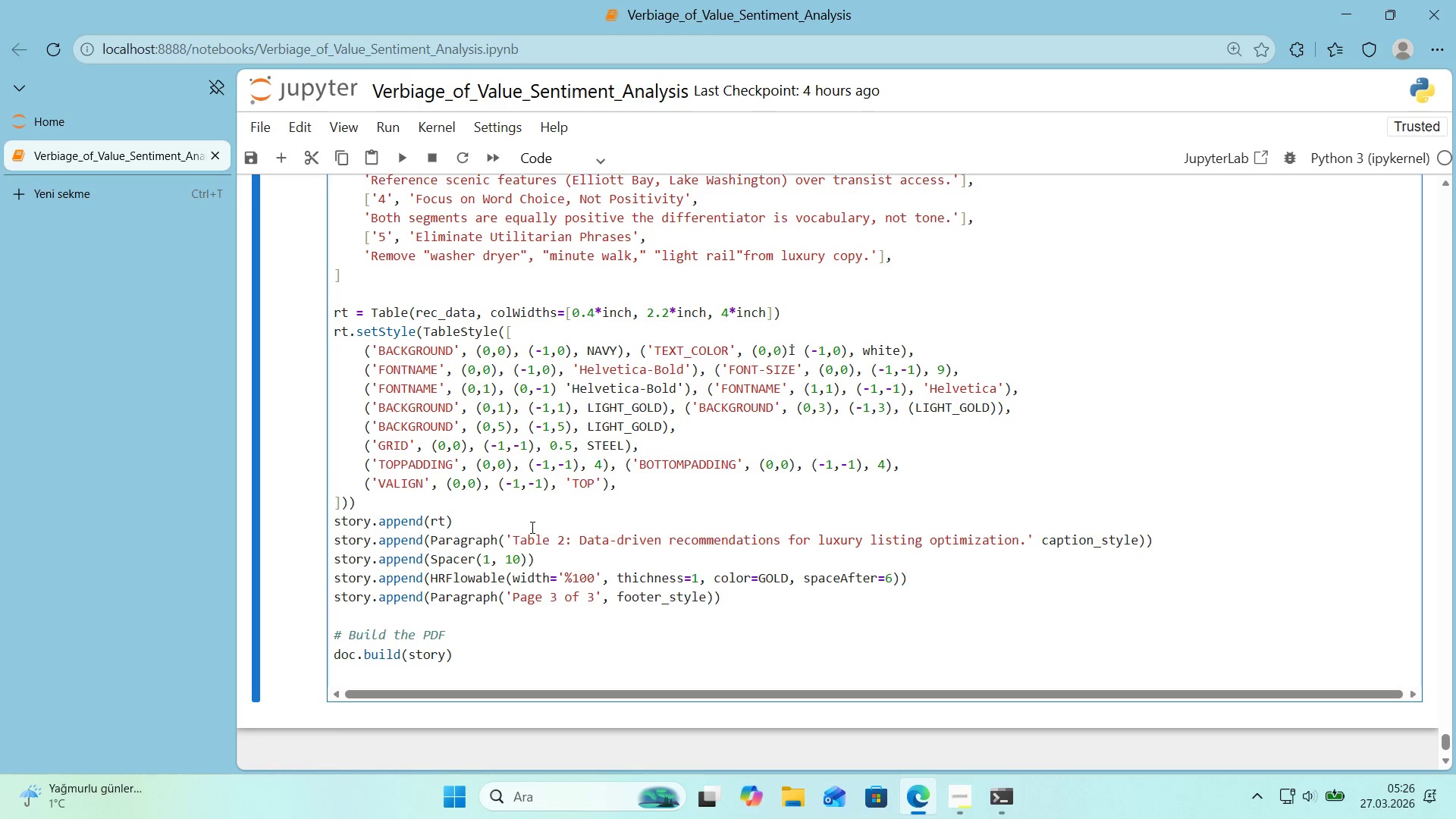 
type(pr'nt*()
 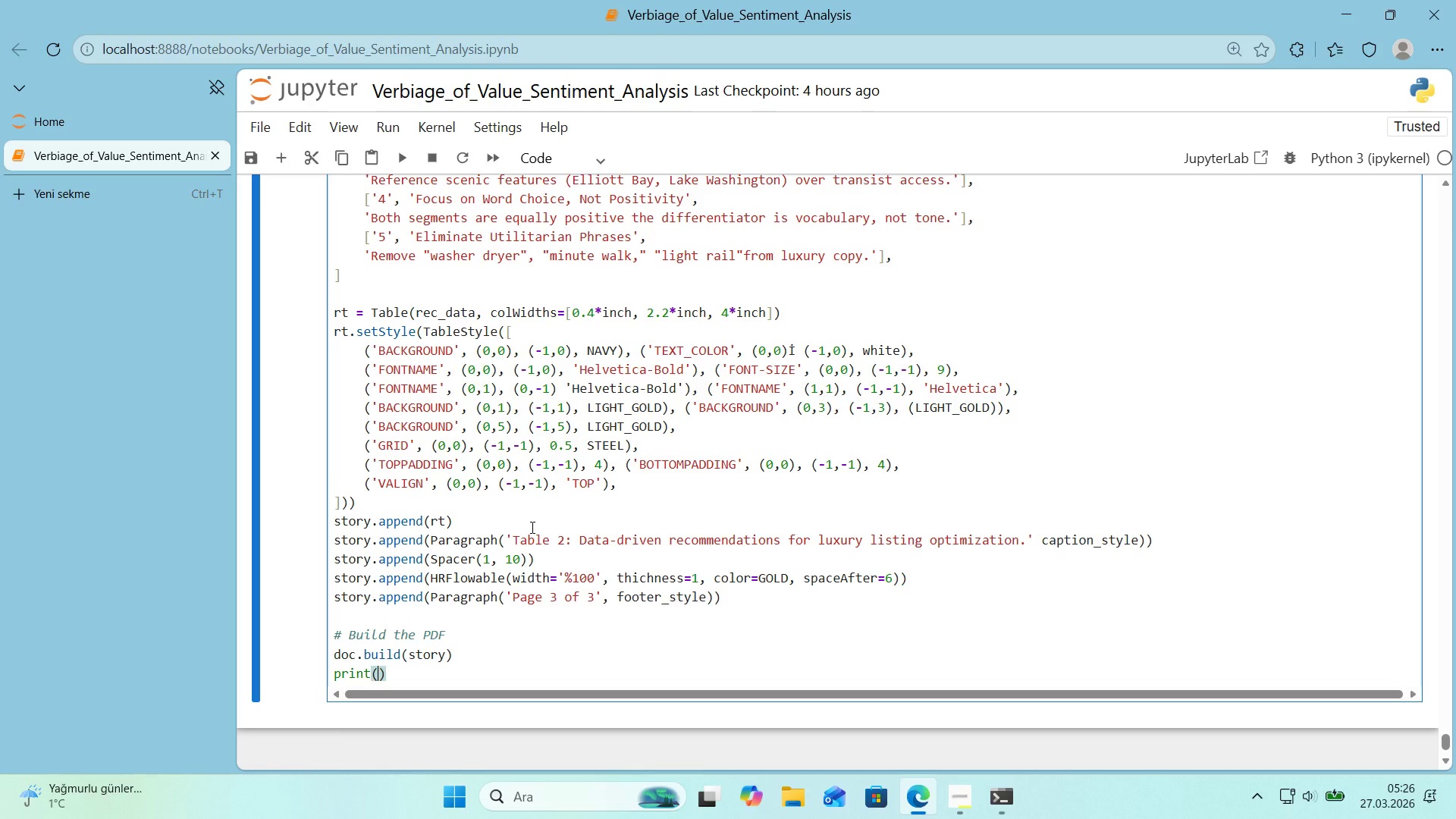 
 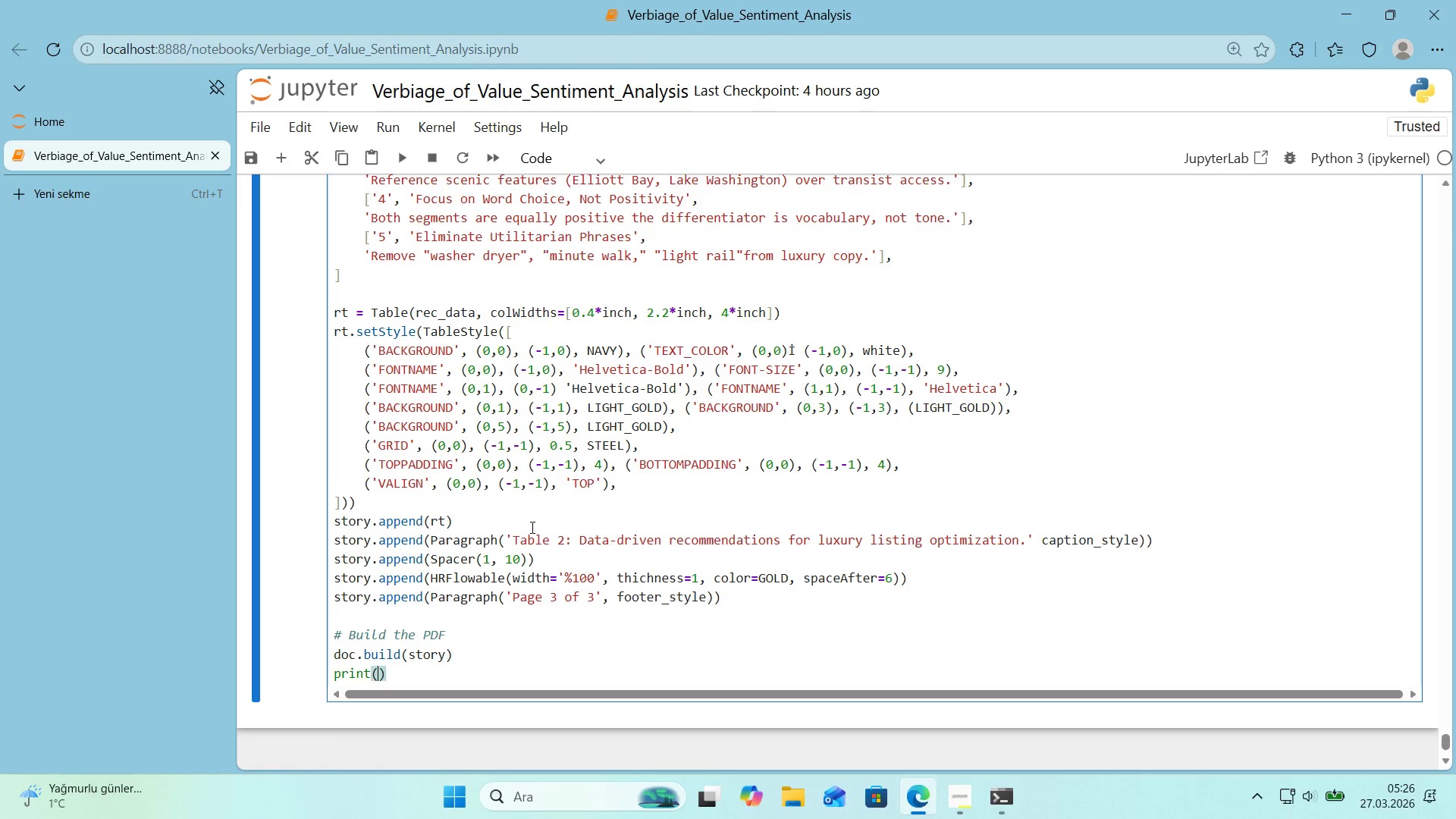 
key(ArrowLeft)
 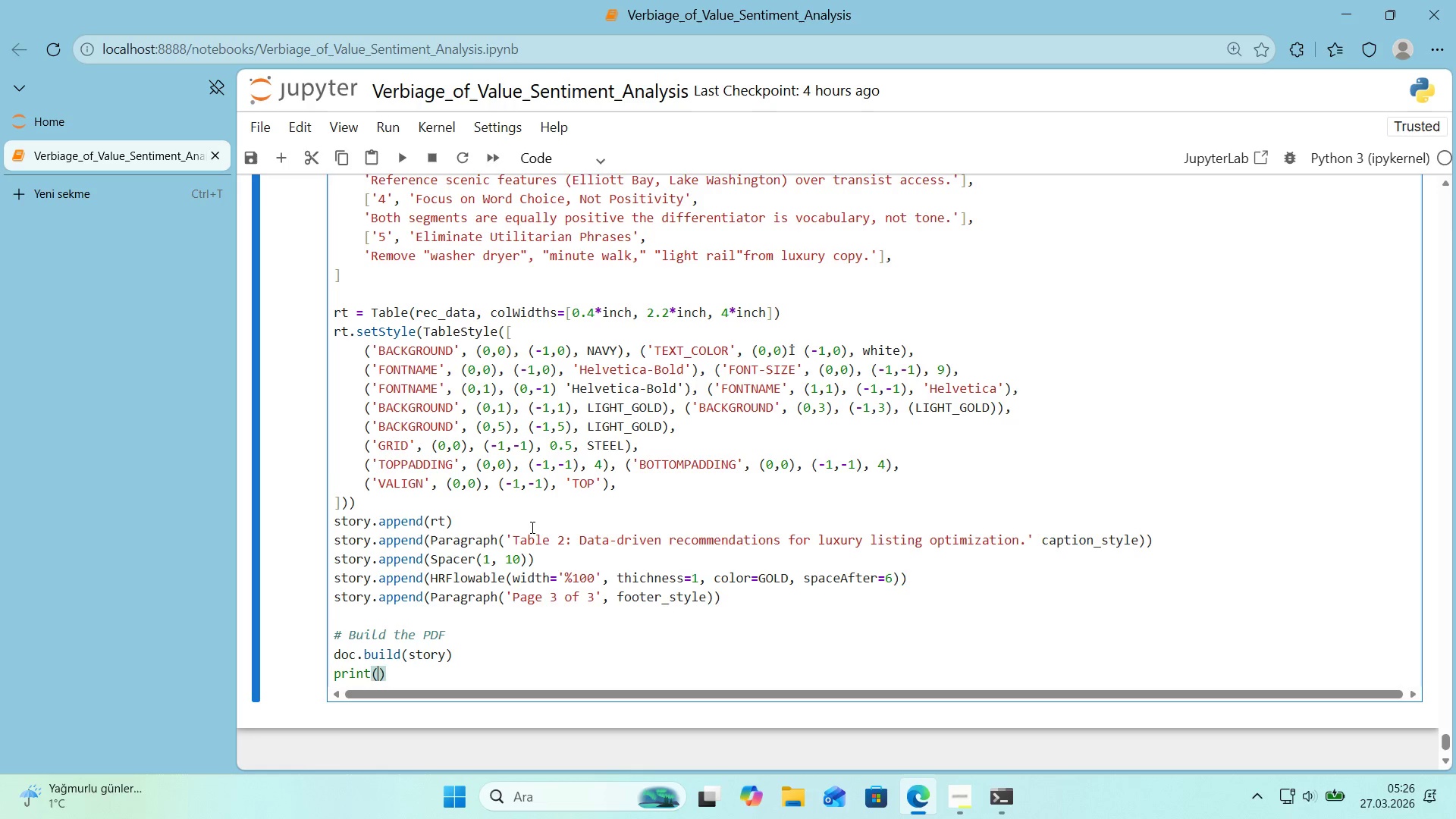 
type(@@)
 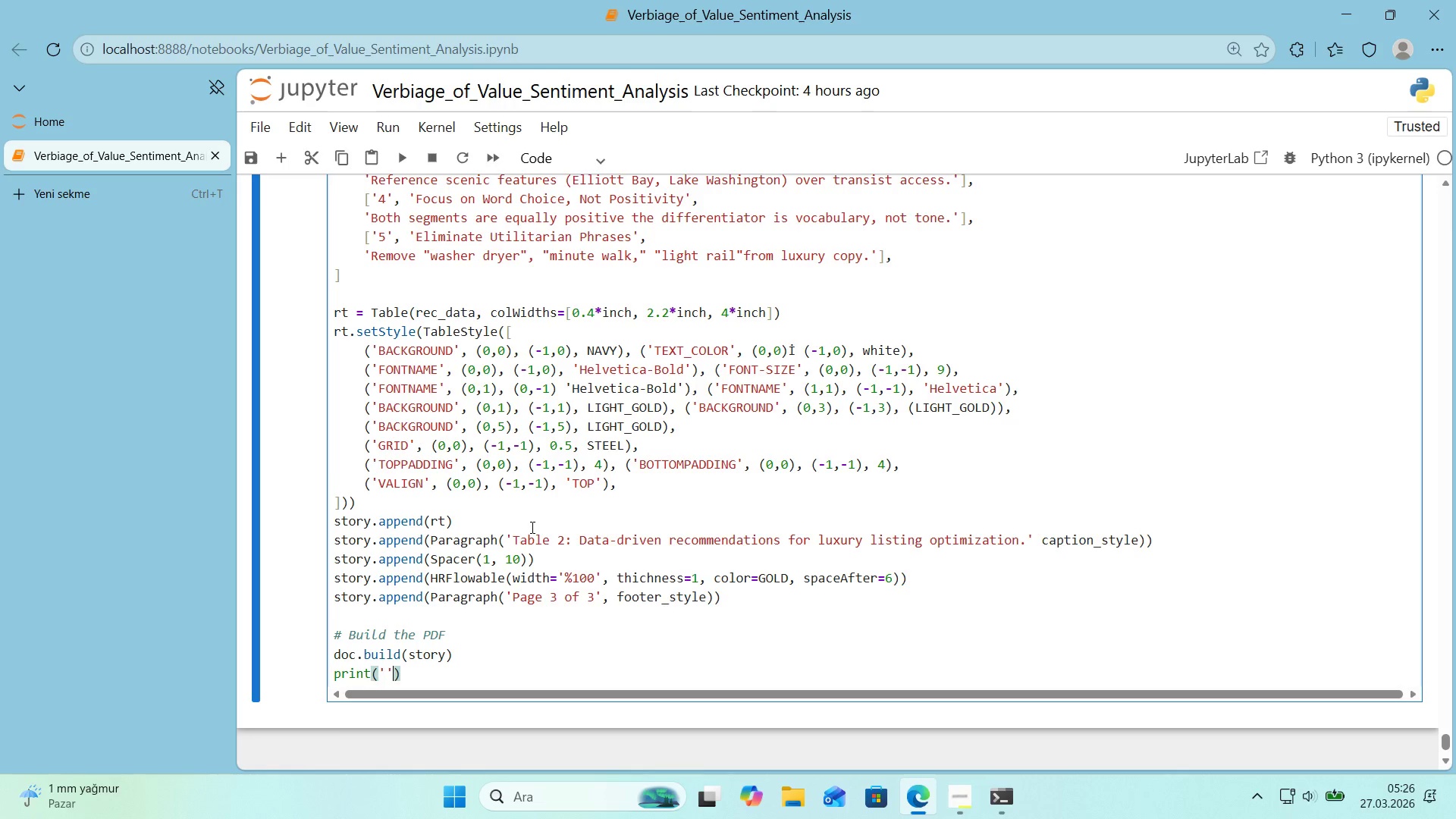 
key(ArrowLeft)
 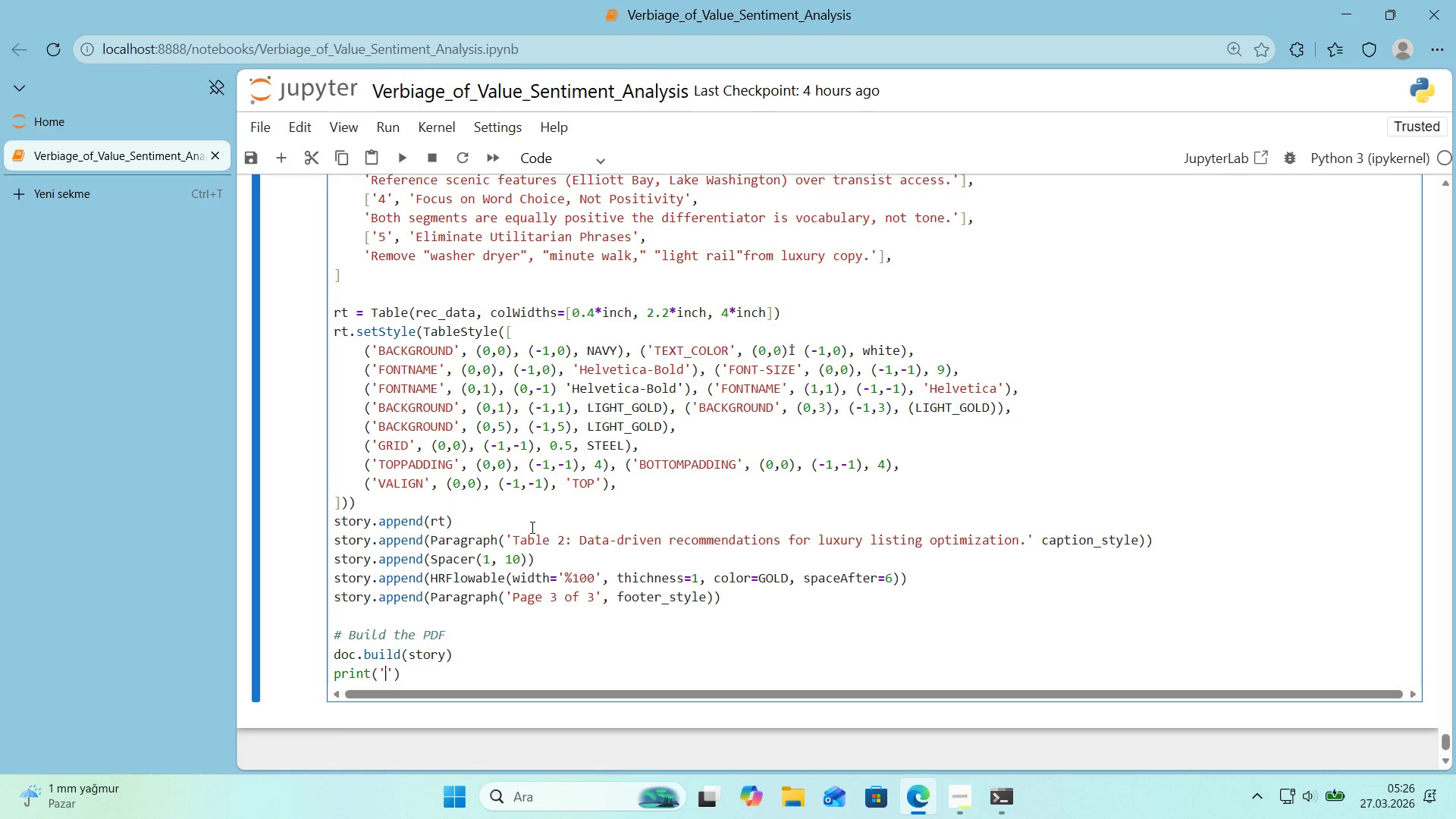 
type(PDF Report G)
key(Backspace)
type(en)
key(Backspace)
key(Backspace)
type(generated)
 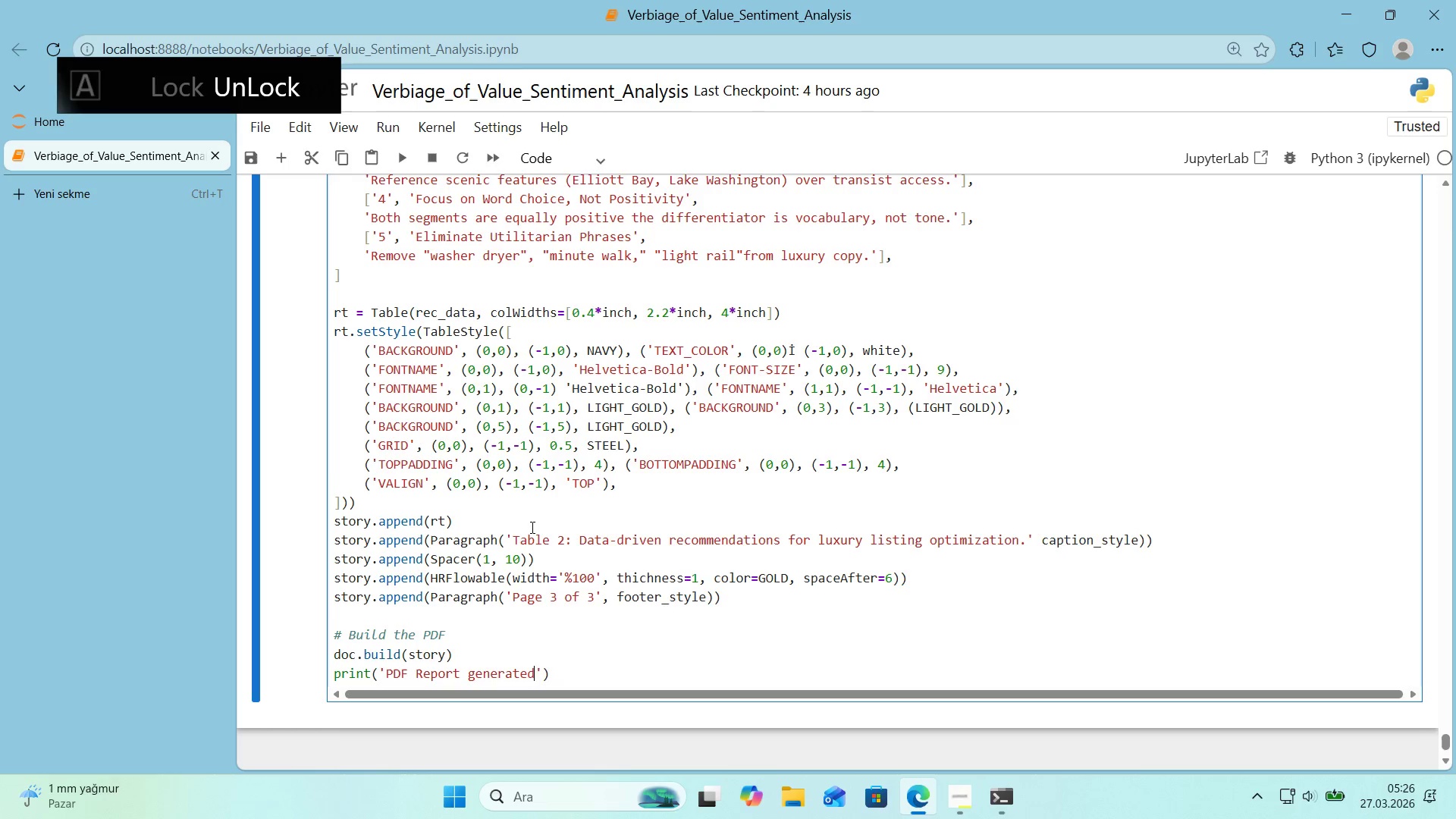 
key(ArrowRight)
 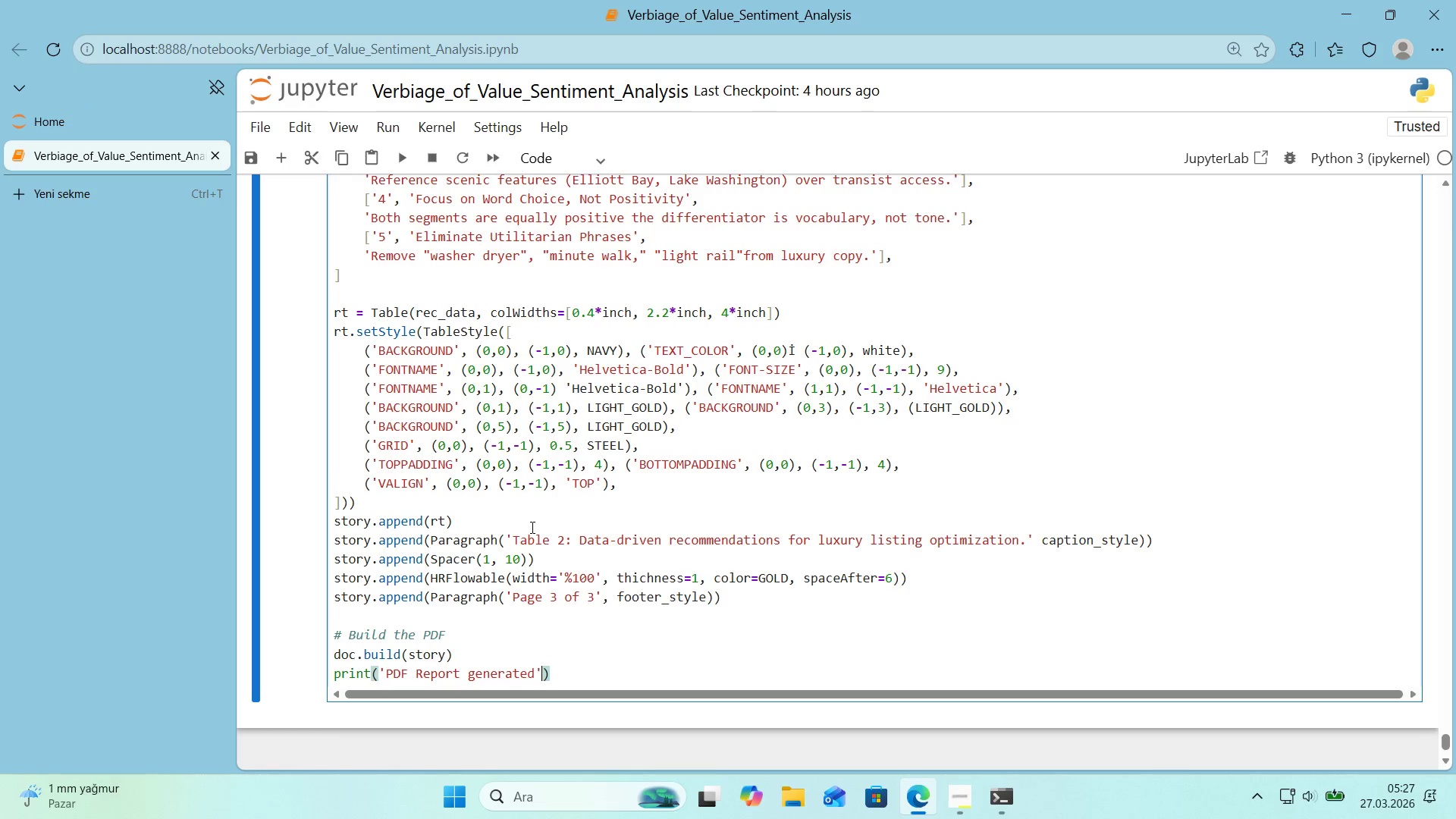 
key(ArrowLeft)
 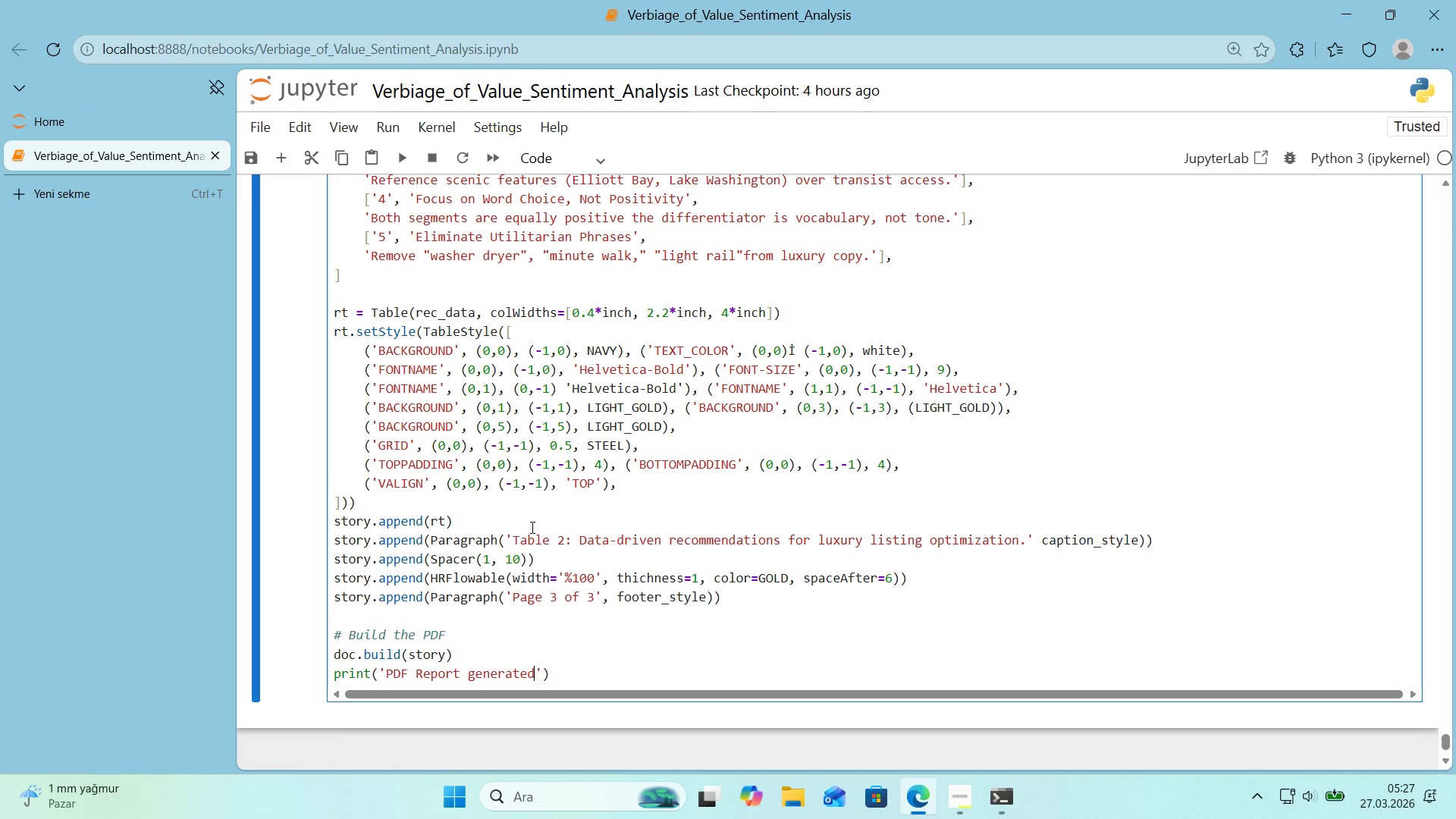 
type(> V'sual )
key(Backspace)
type(_Ins'ght_Summary.pdf)
 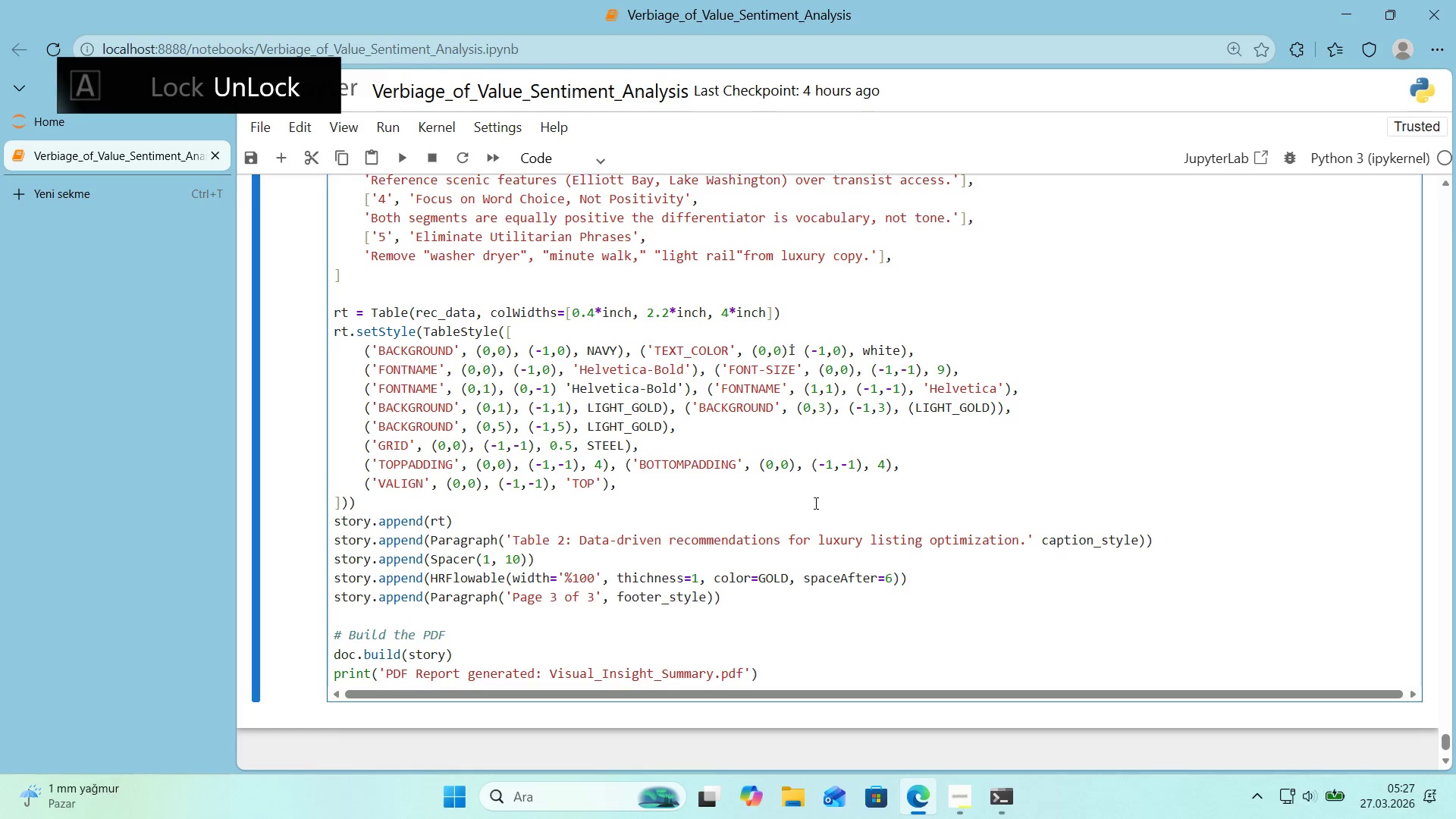 
scroll: coordinate [855, 489], scroll_direction: down, amount: 1.0
 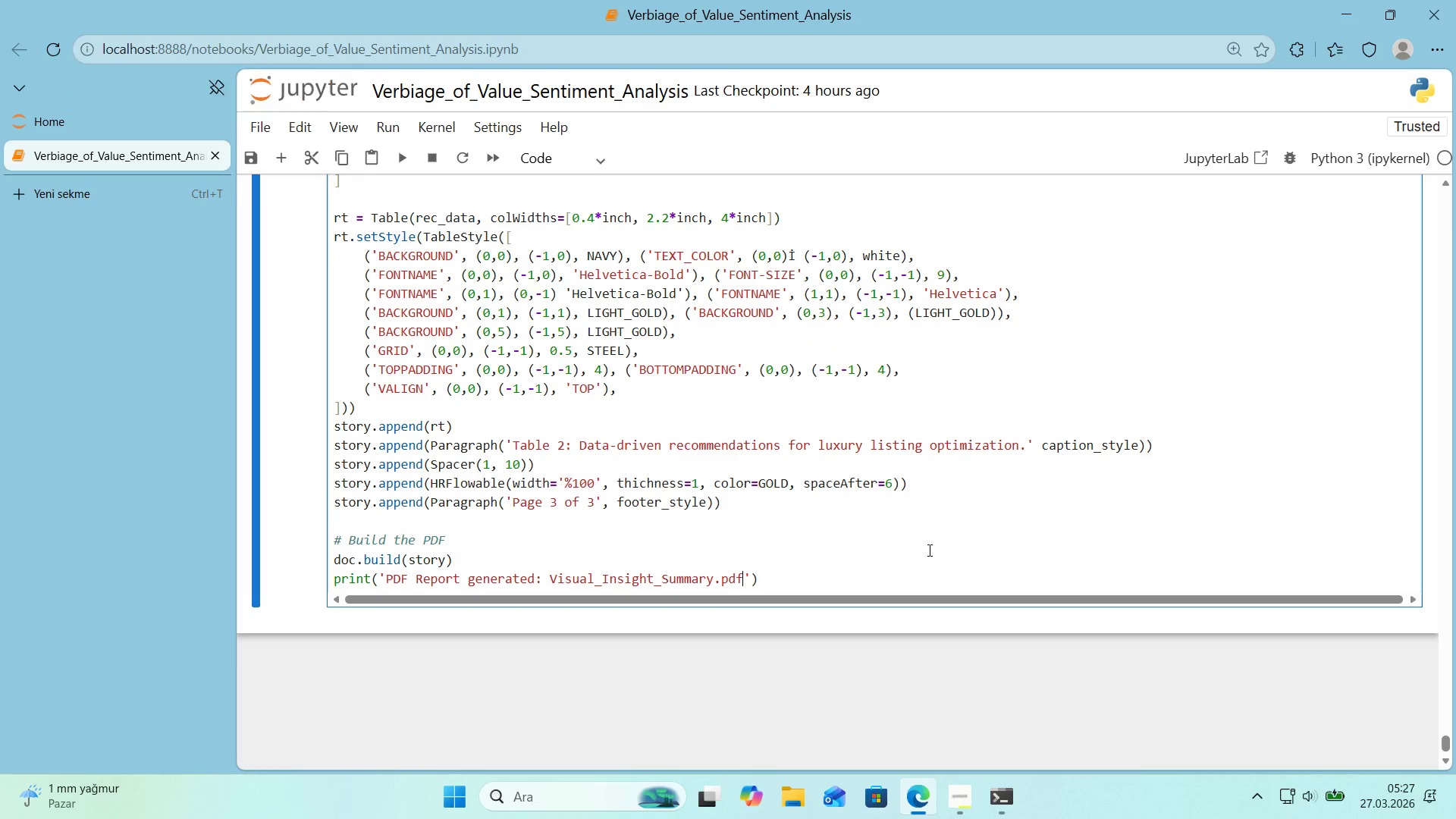 
left_click([904, 566])
 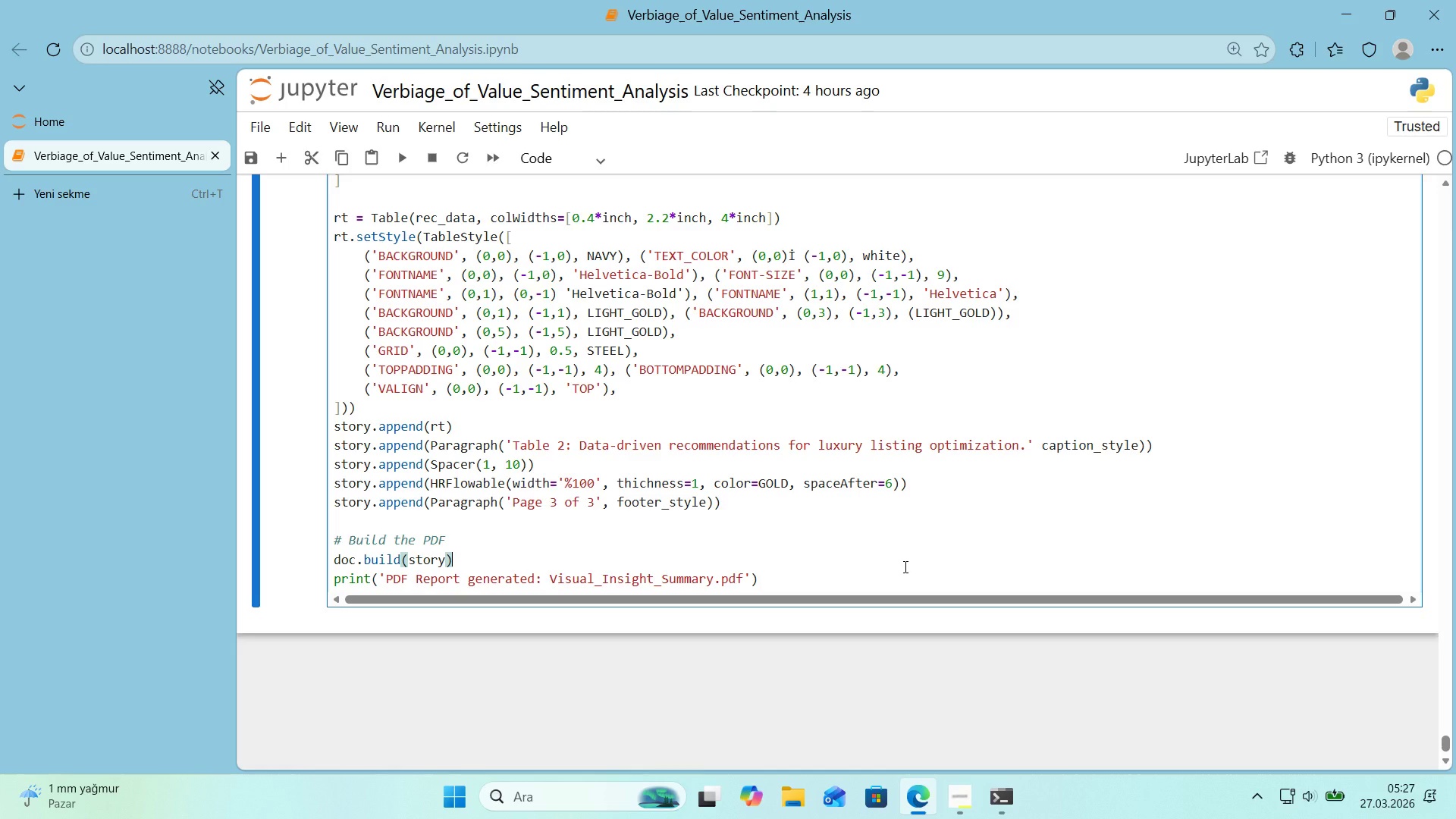 
key(Shift+Enter)
 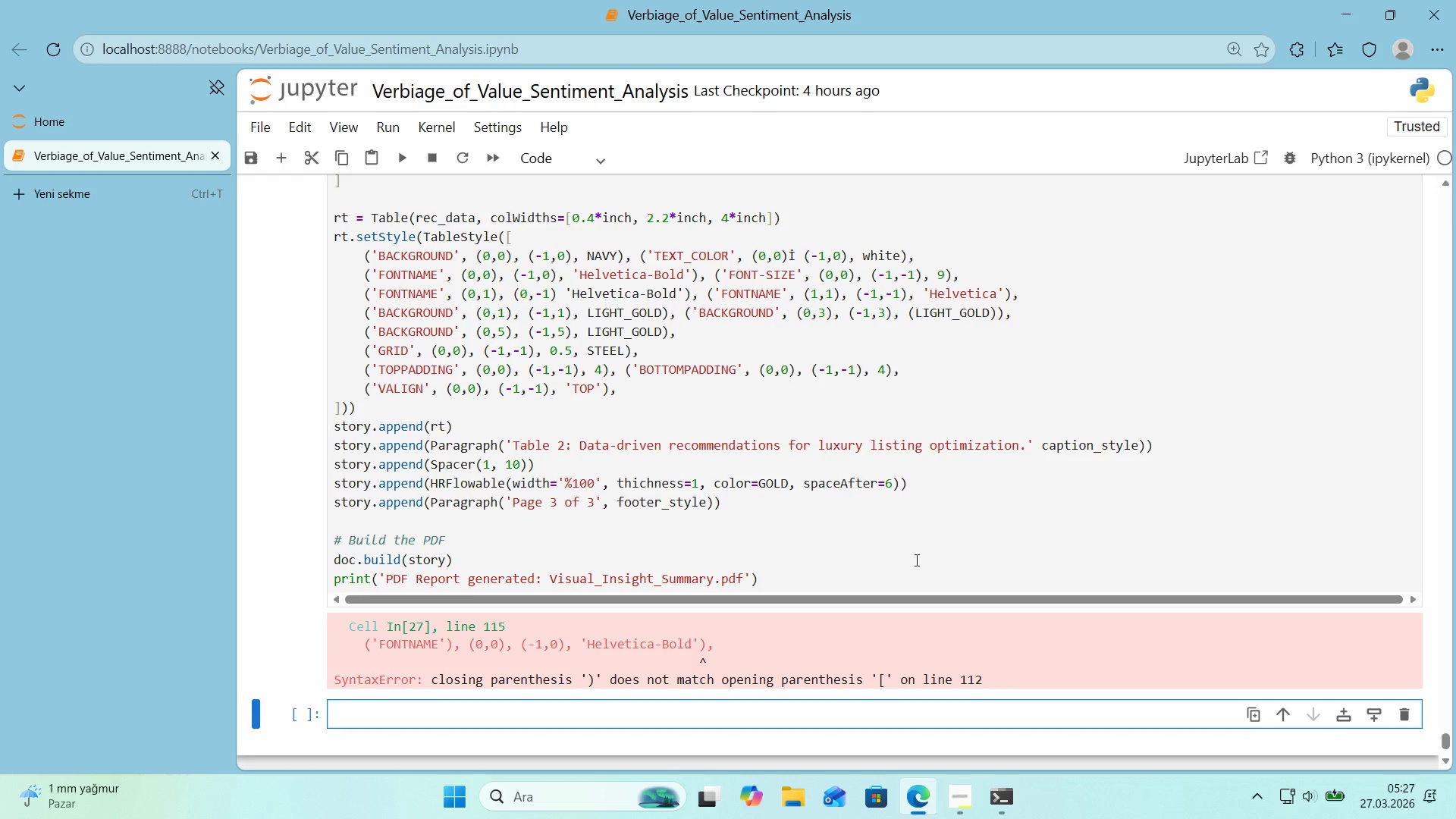 
scroll: coordinate [915, 560], scroll_direction: down, amount: 1.0
 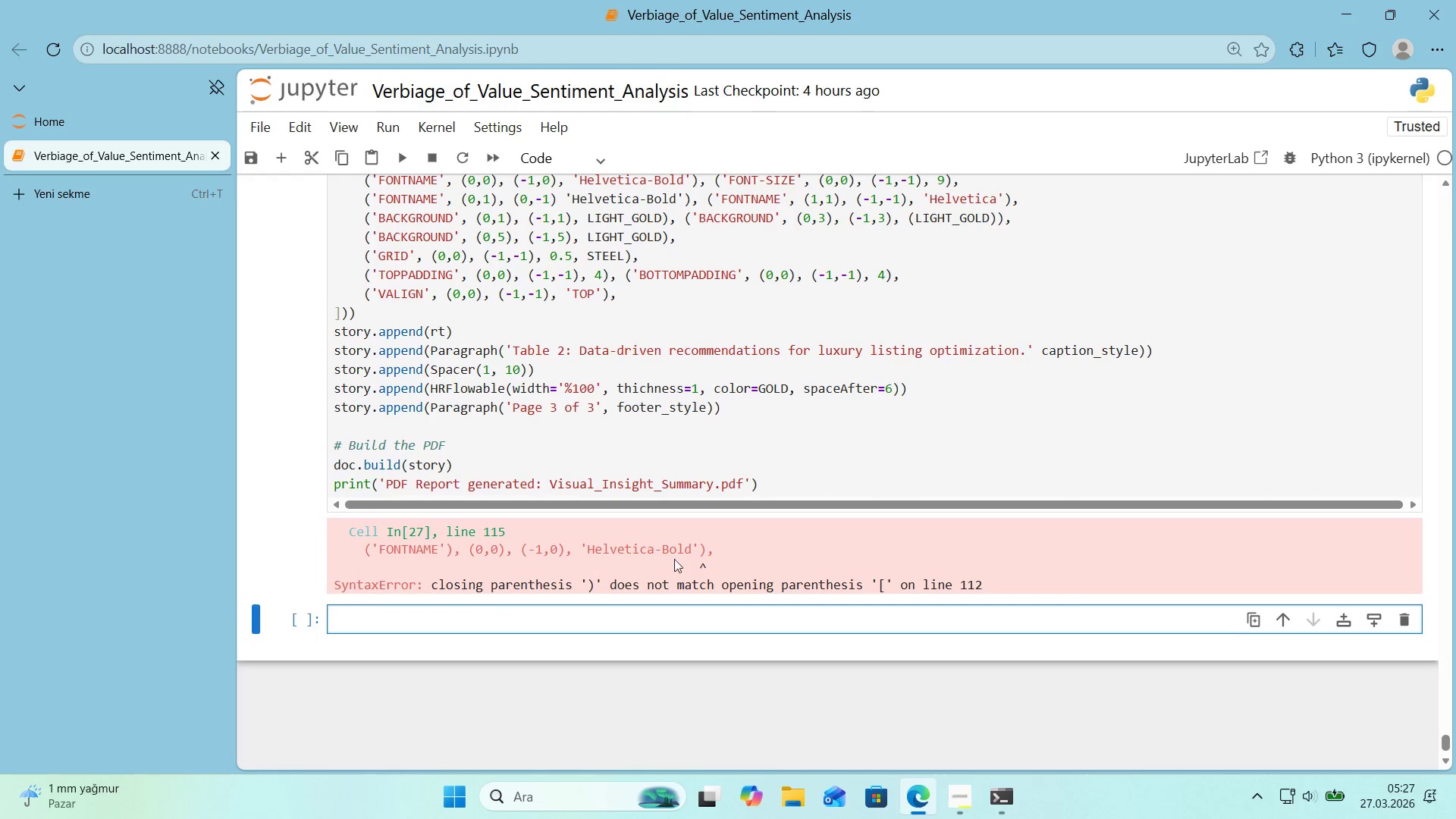 
left_click_drag(start_coordinate=[715, 551], to_coordinate=[366, 556])
 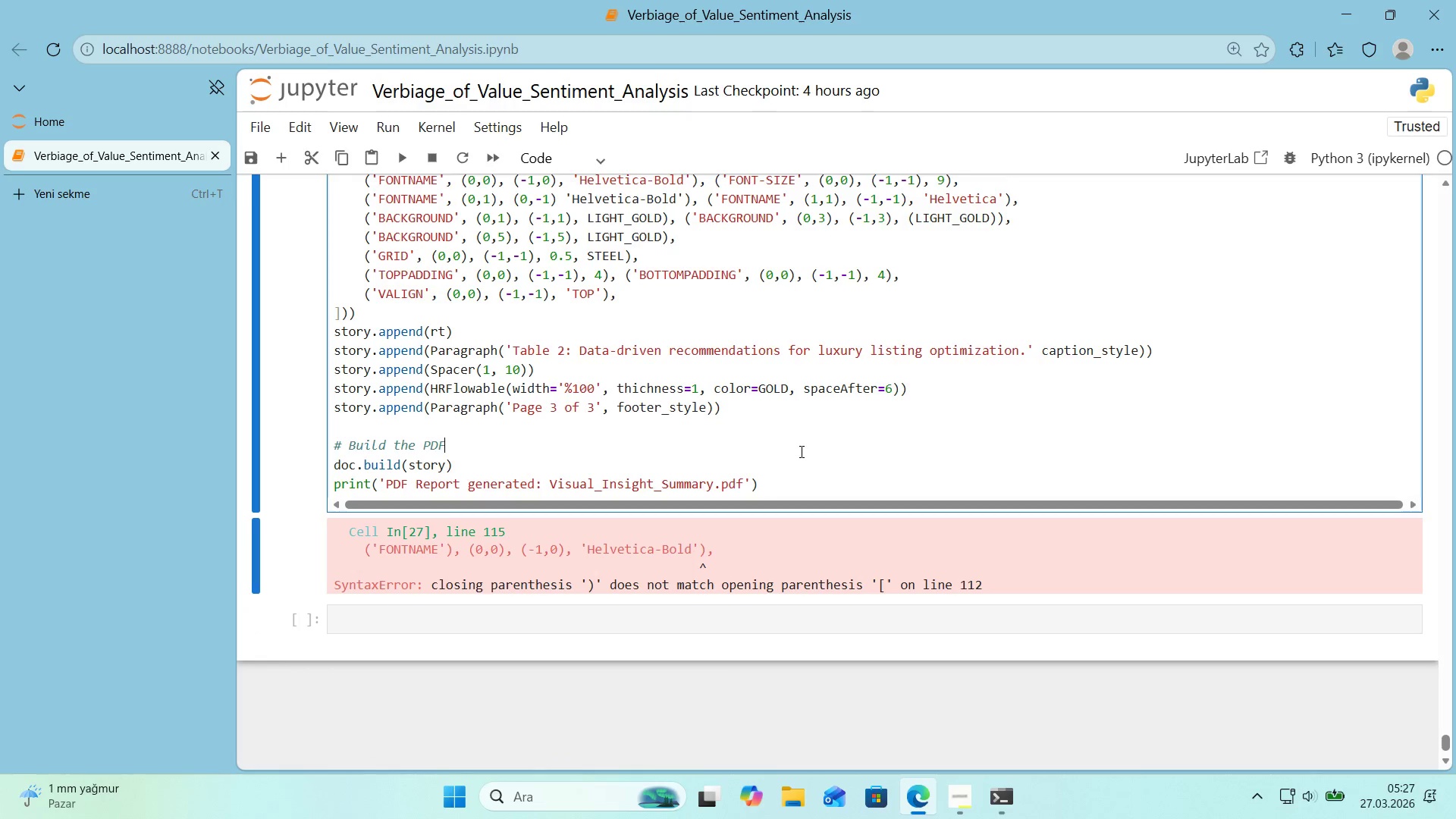 
key(Control+ControlLeft)
 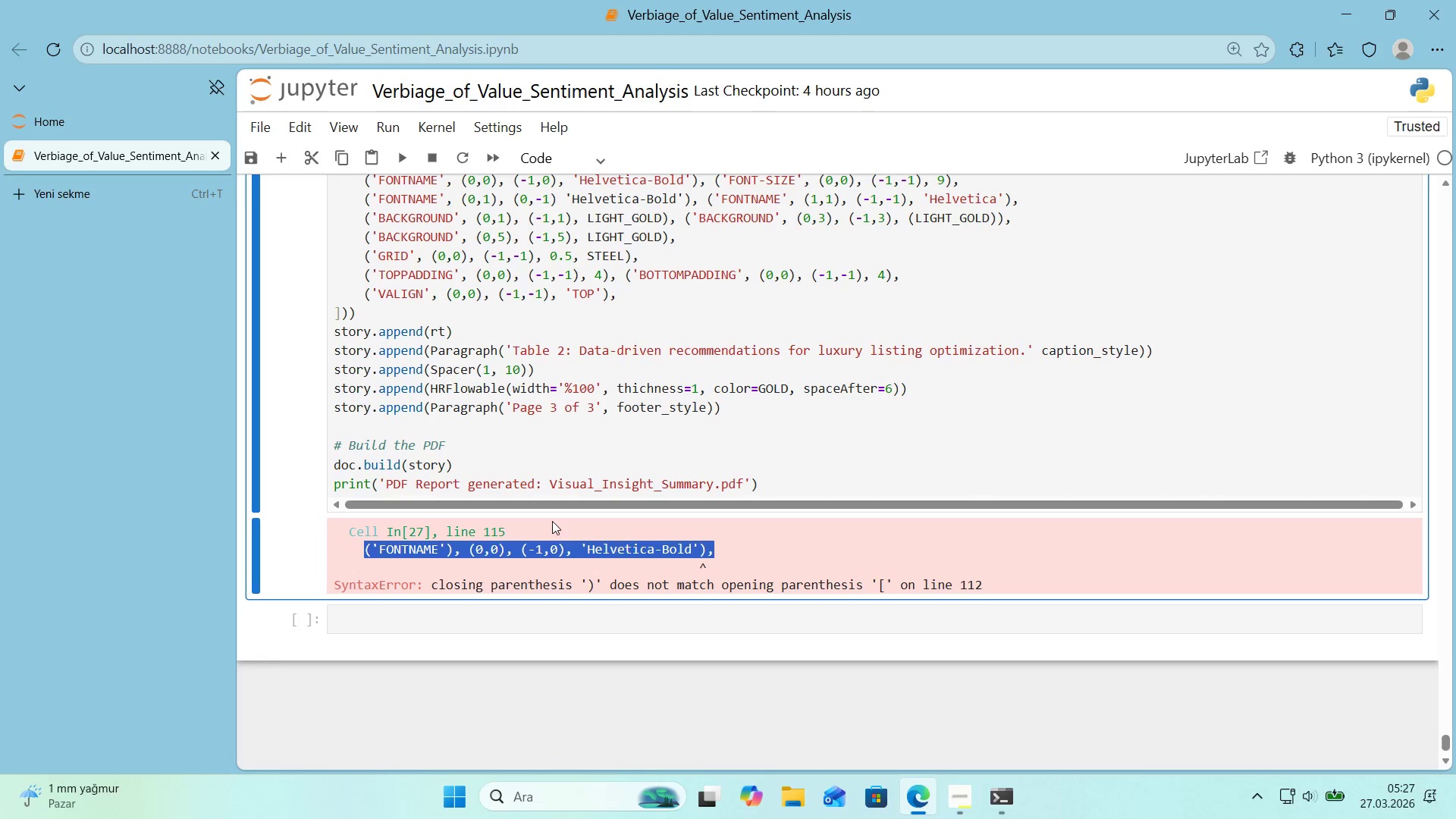 
key(Control+C)
 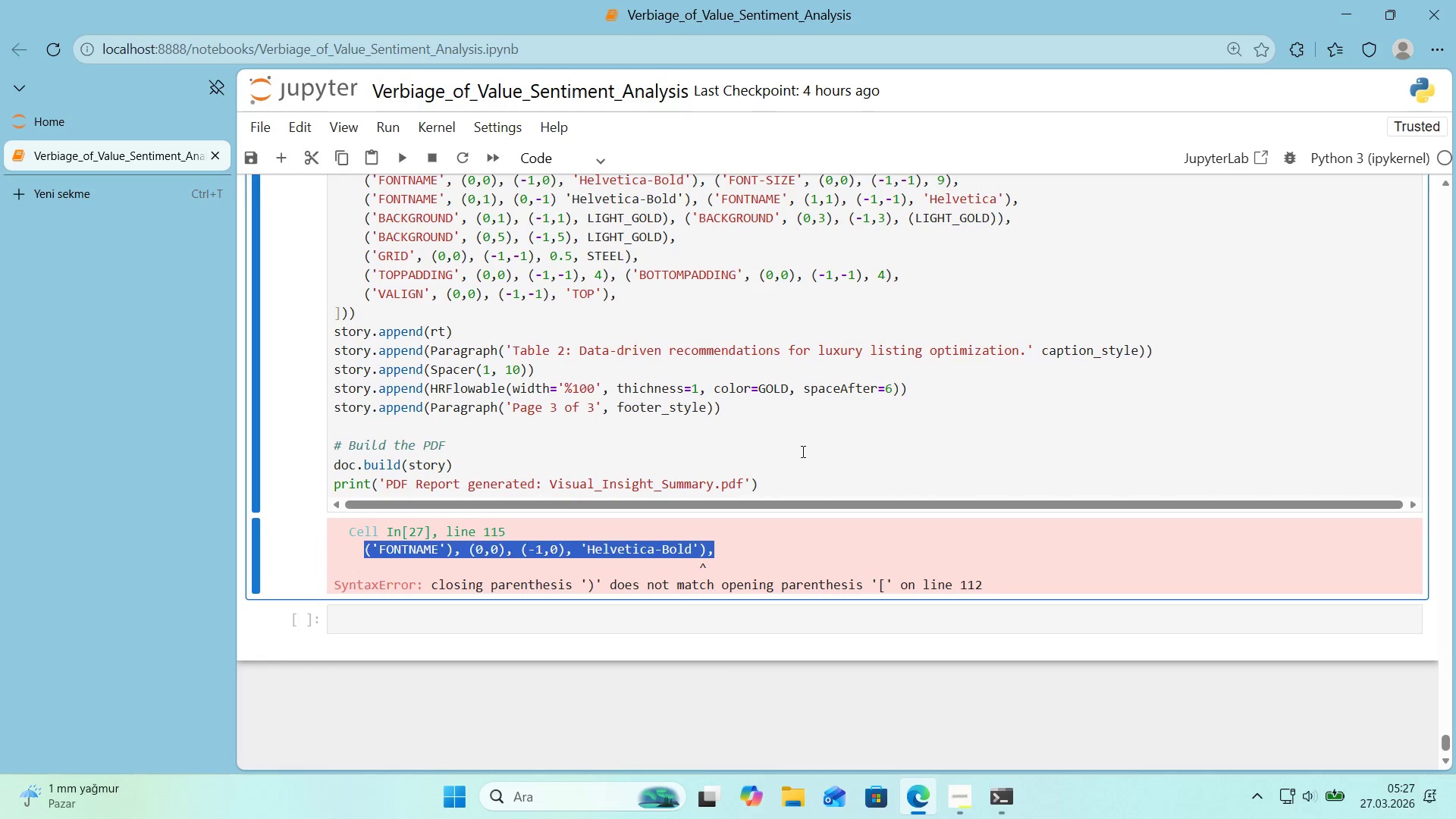 
left_click([802, 451])
 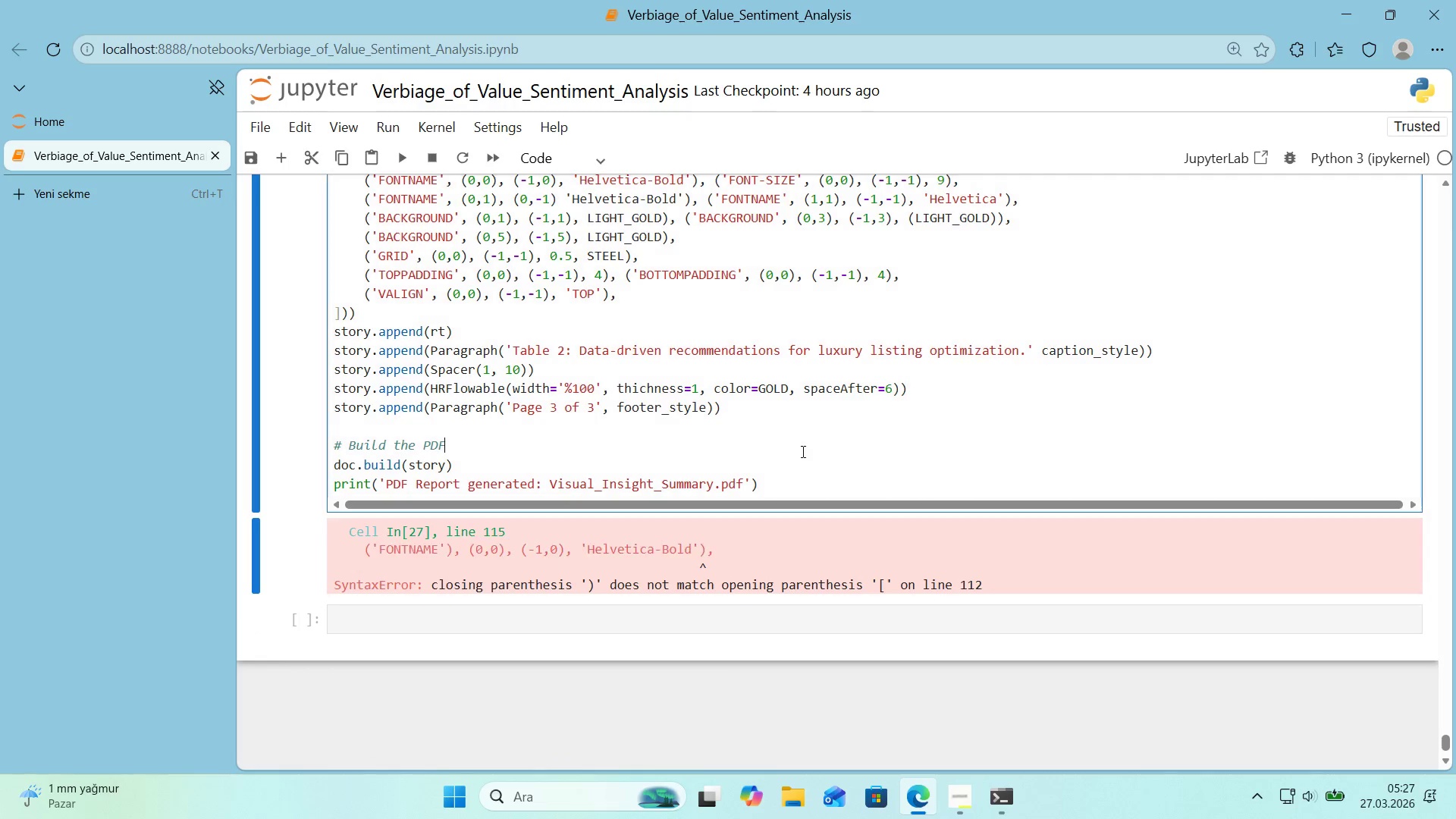 
key(Control+ControlLeft)
 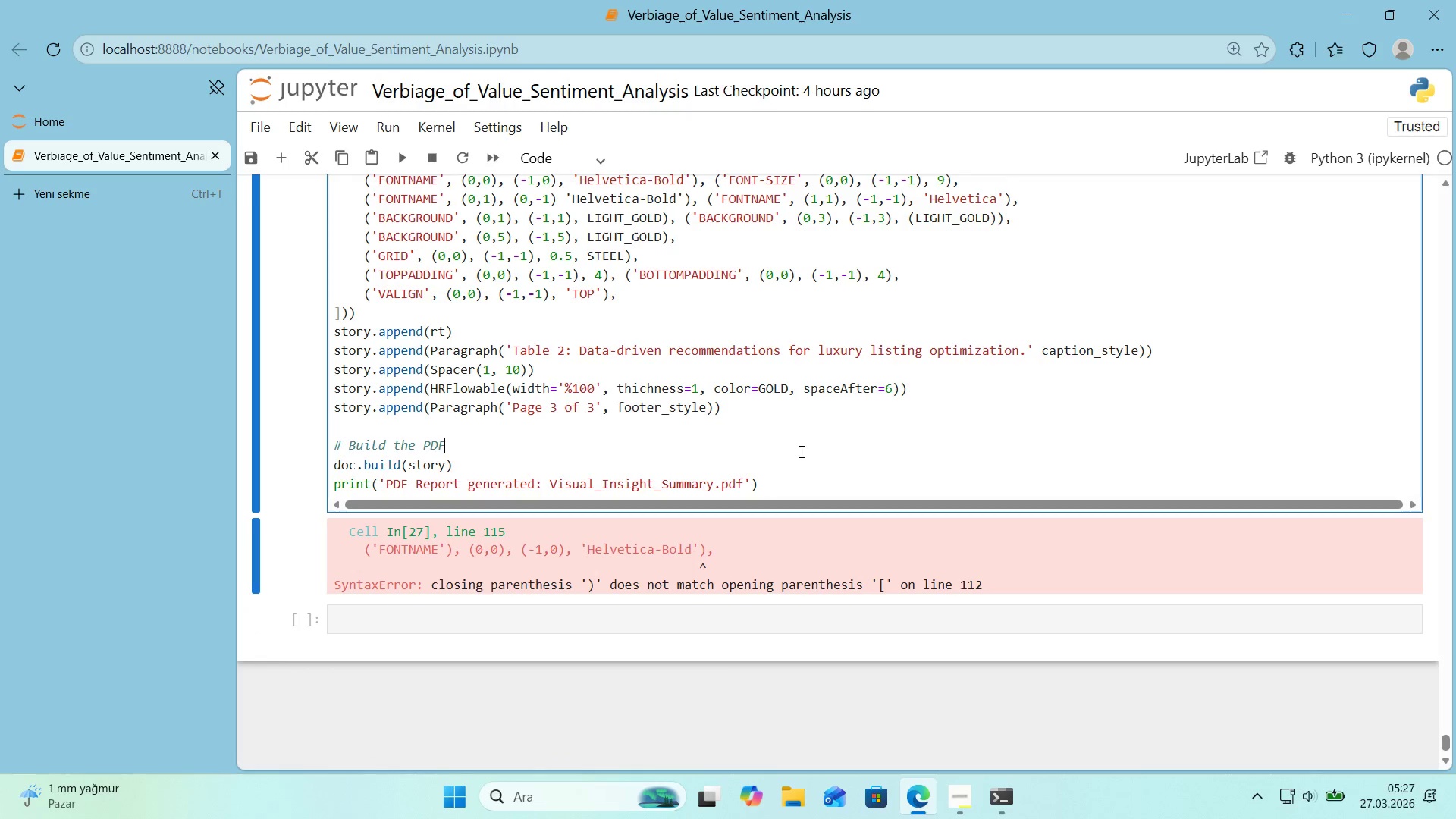 
key(Control+F)
 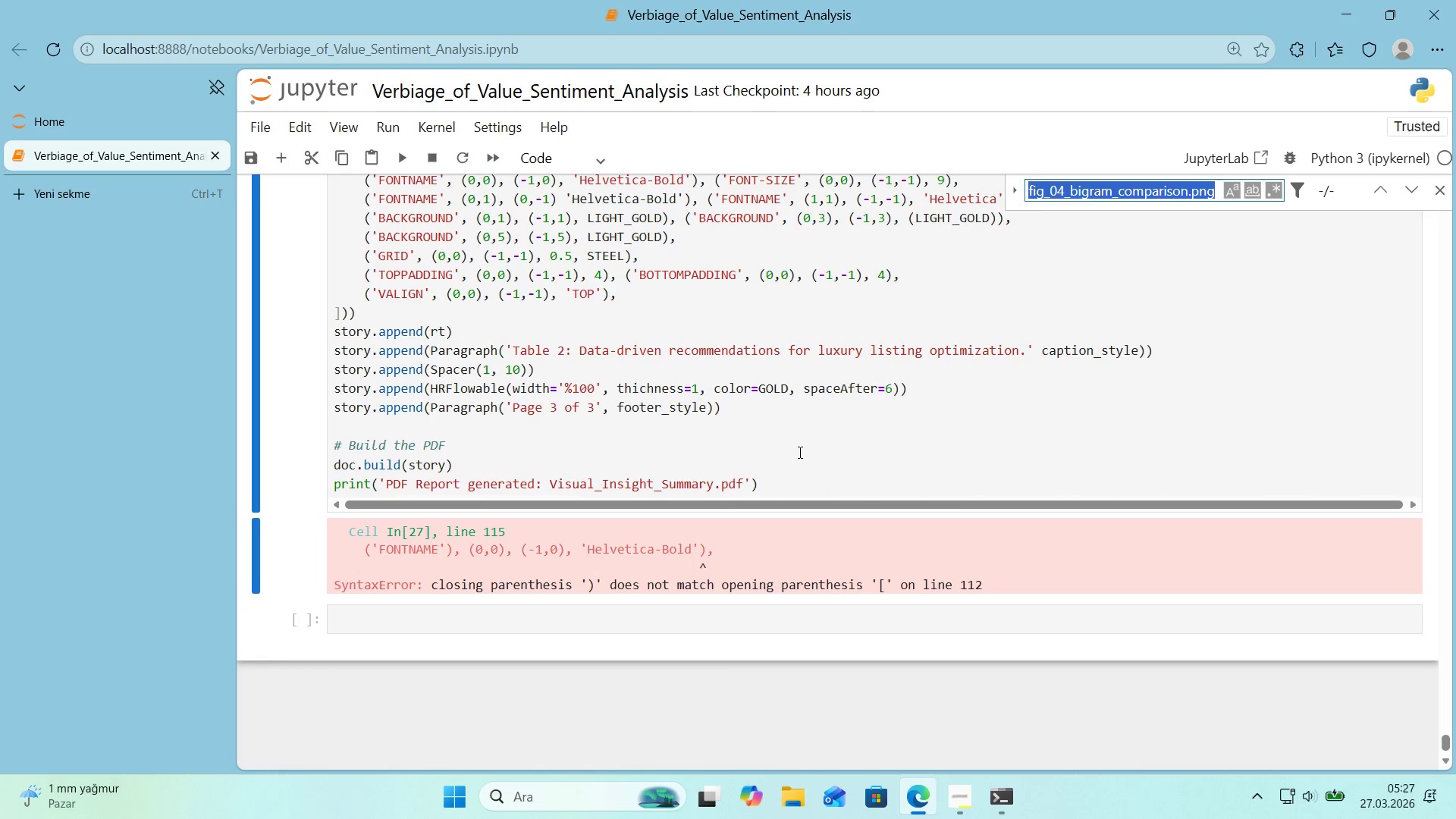 
key(Control+ControlLeft)
 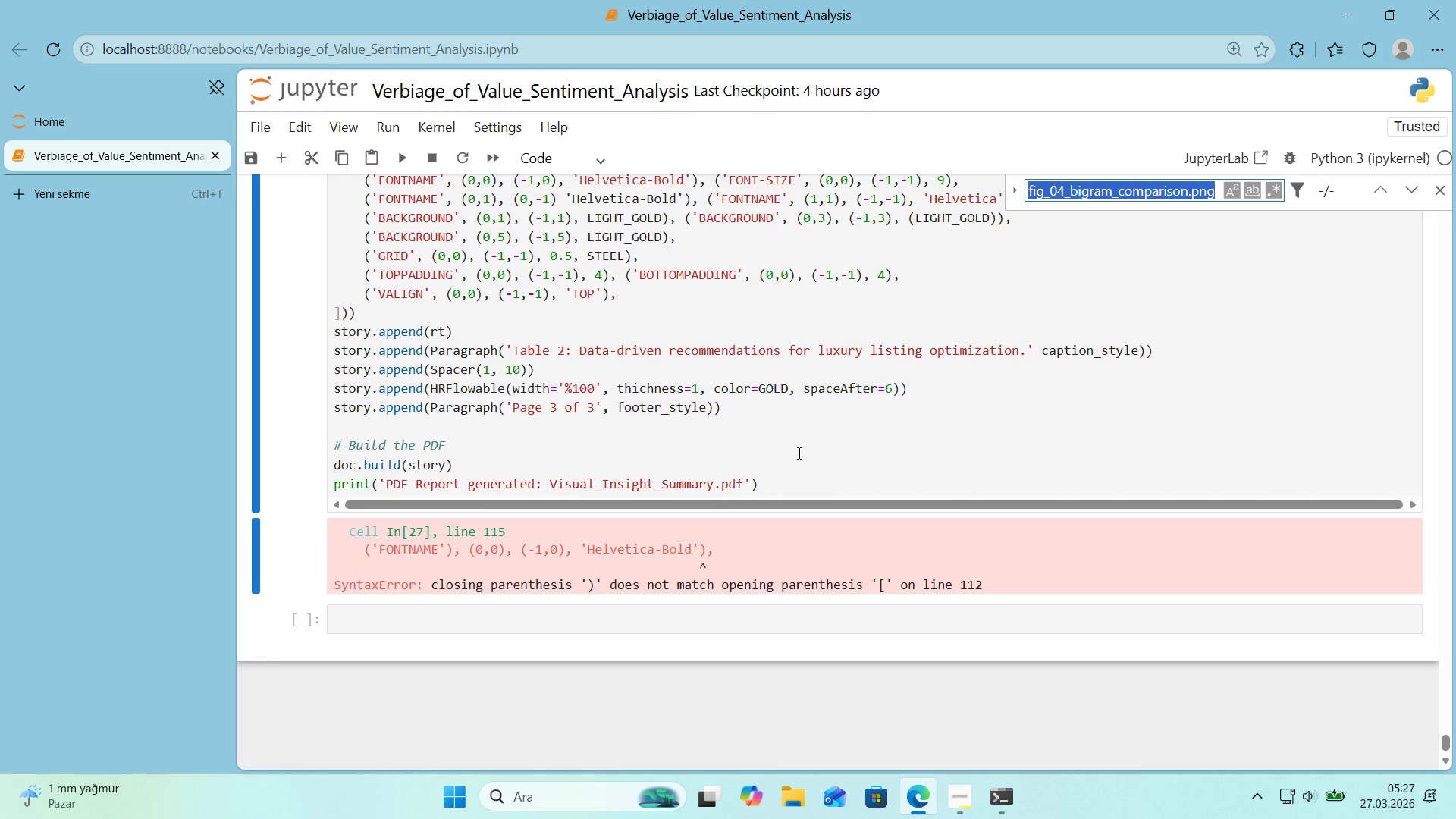 
key(Control+V)
 